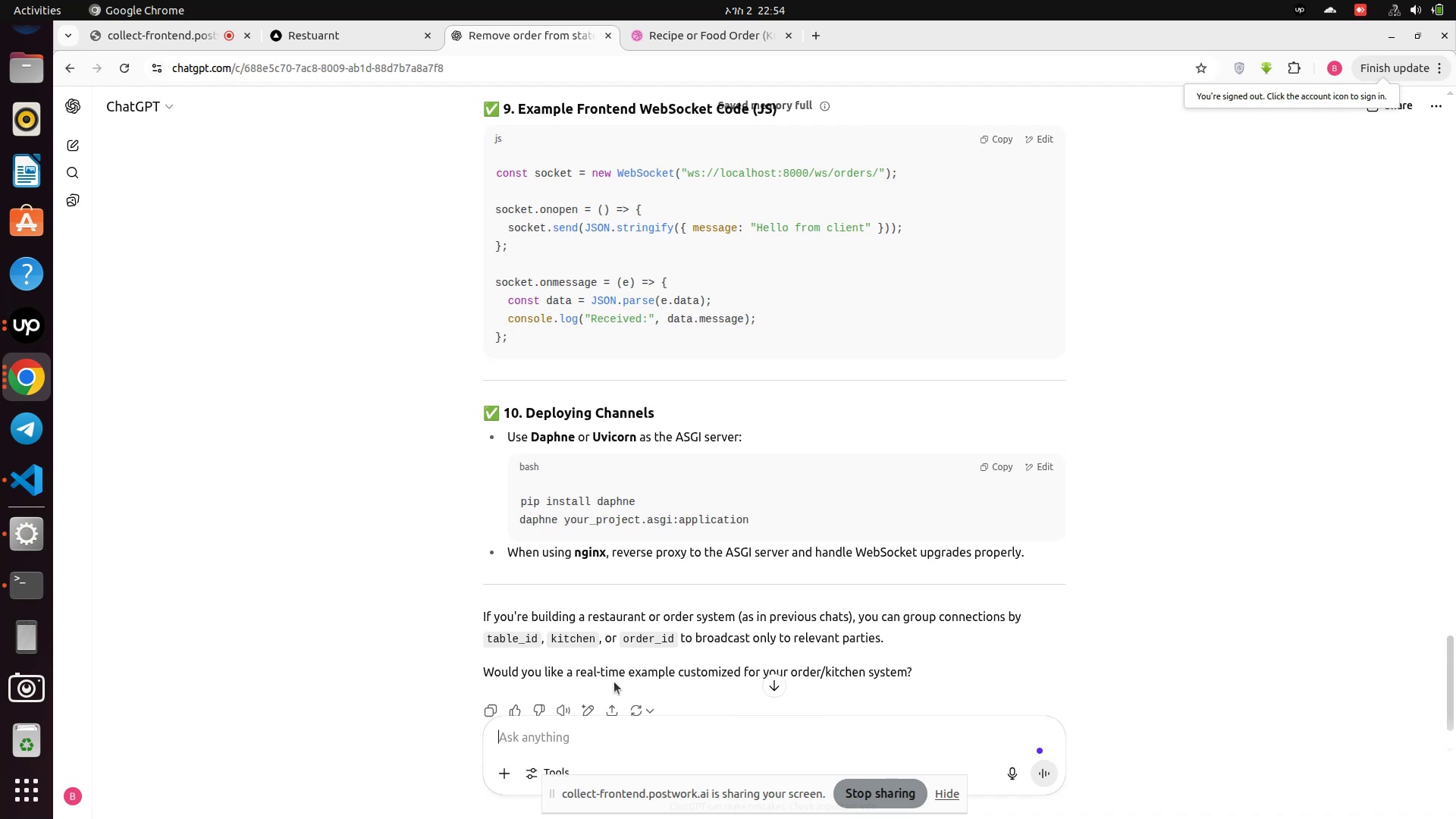 
scroll: coordinate [684, 585], scroll_direction: down, amount: 7.0
 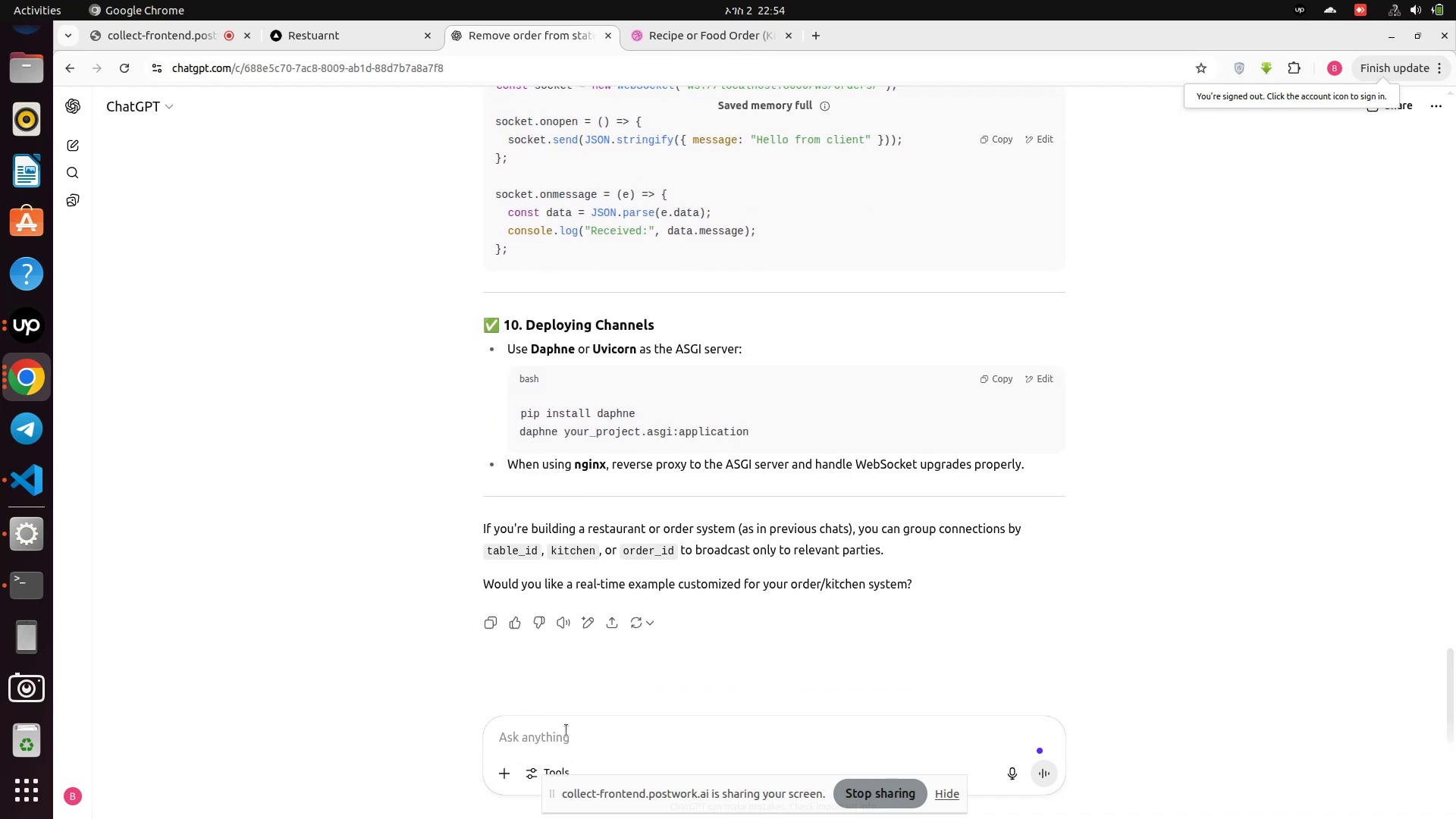 
left_click([566, 730])
 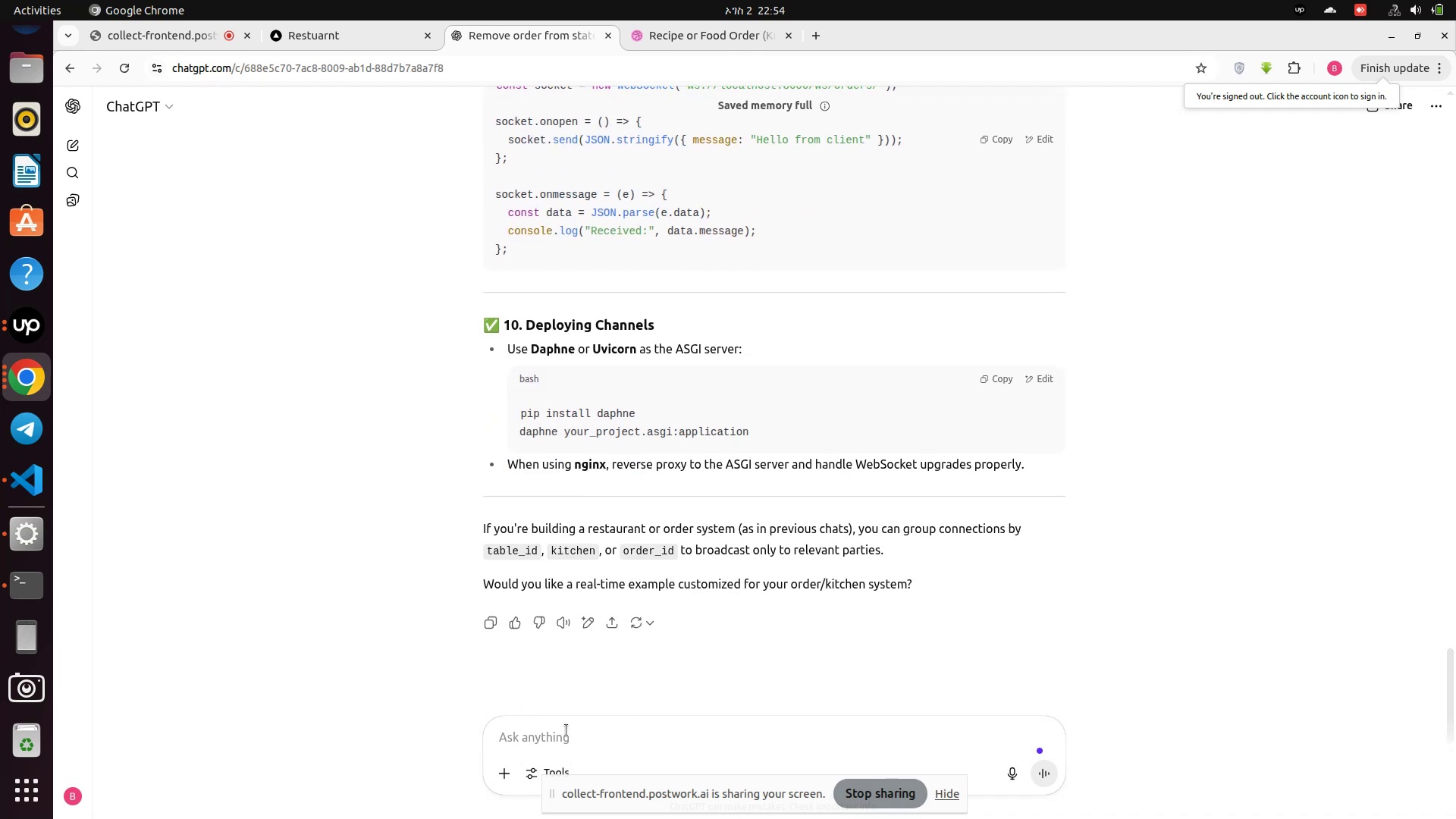 
type(i already implement it then whati )
key(Backspace)
key(Backspace)
type(is)
key(Backspace)
key(Backspace)
type( is the use of redis)
 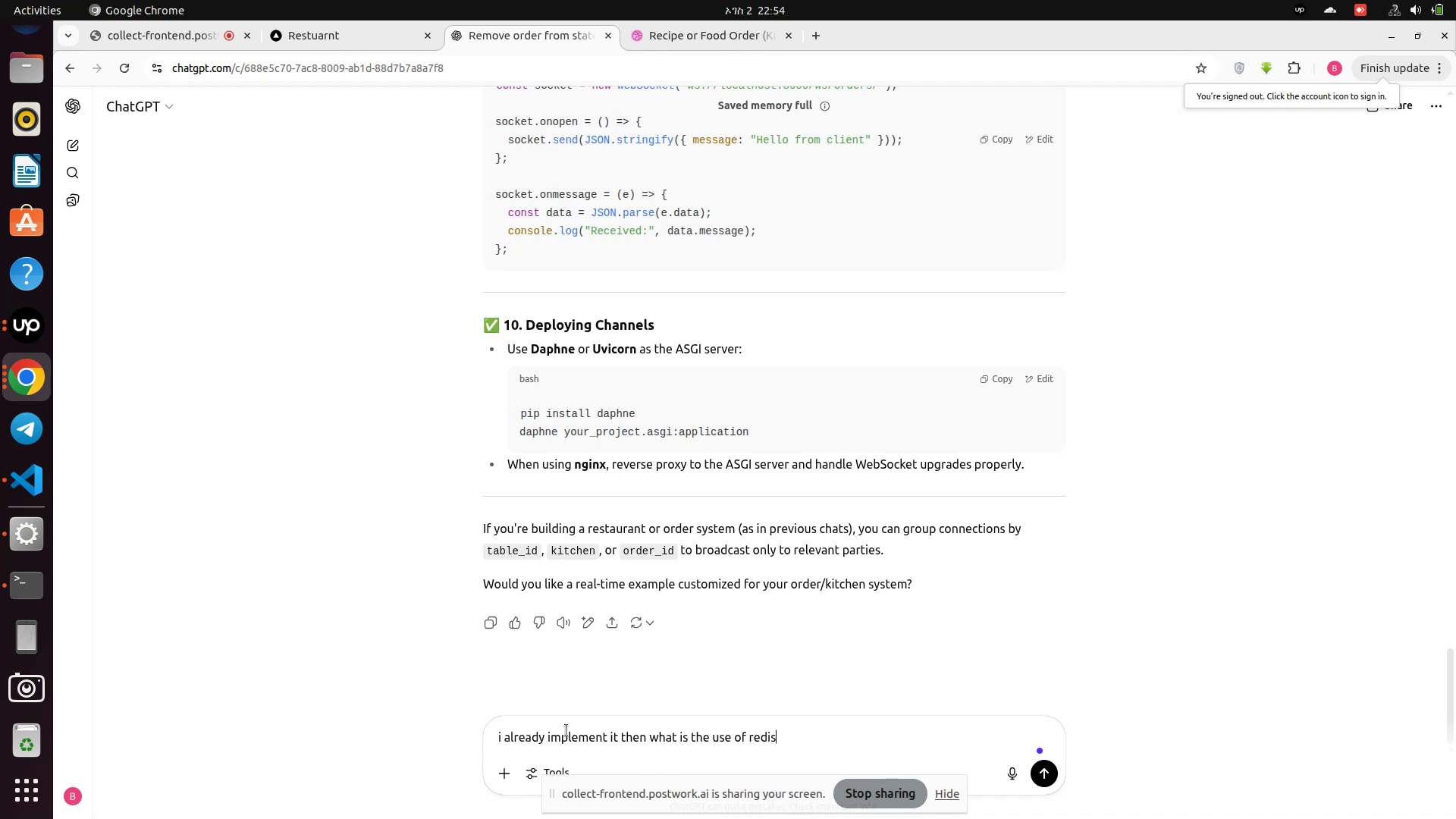 
key(Enter)
 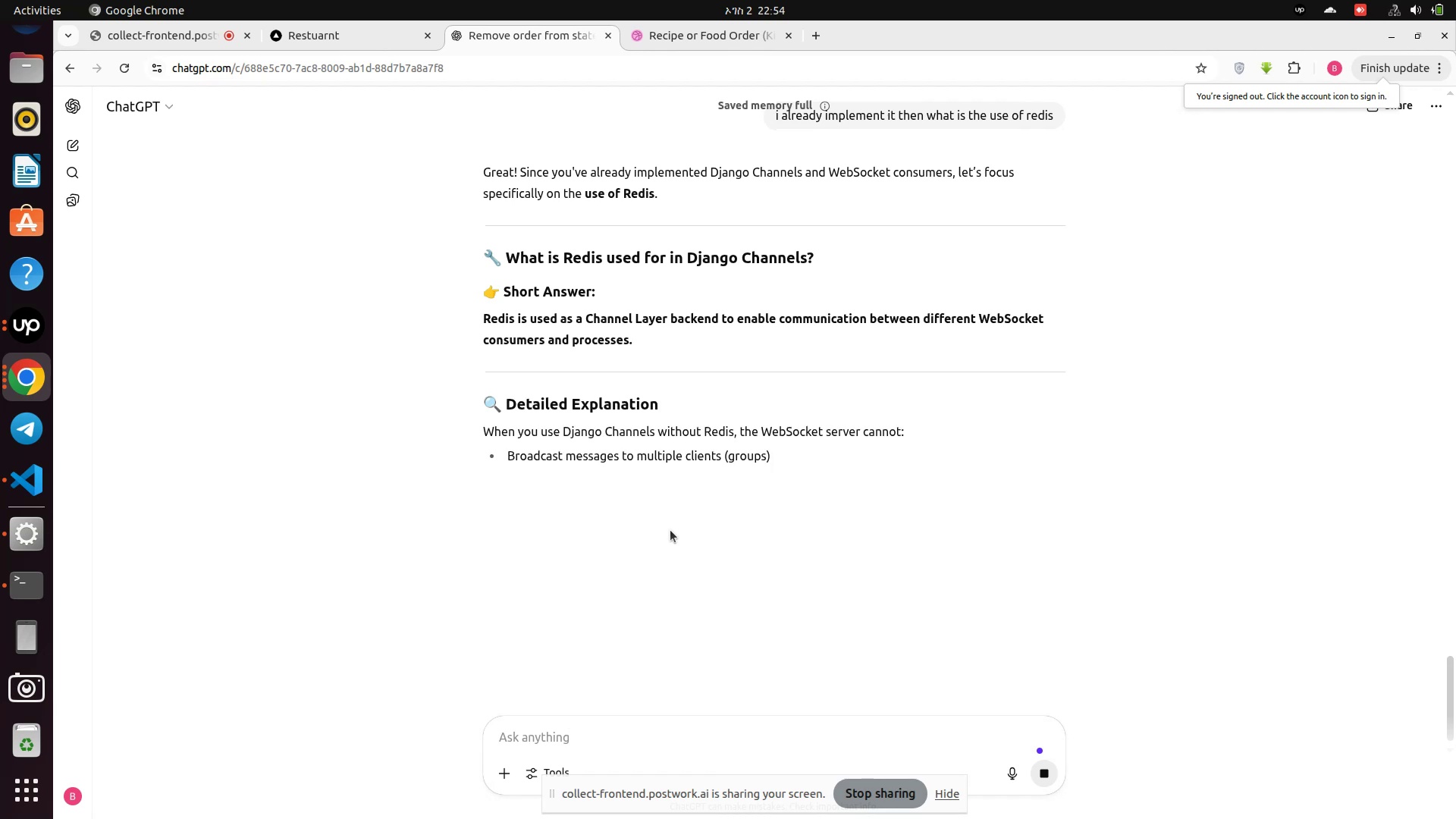 
wait(8.84)
 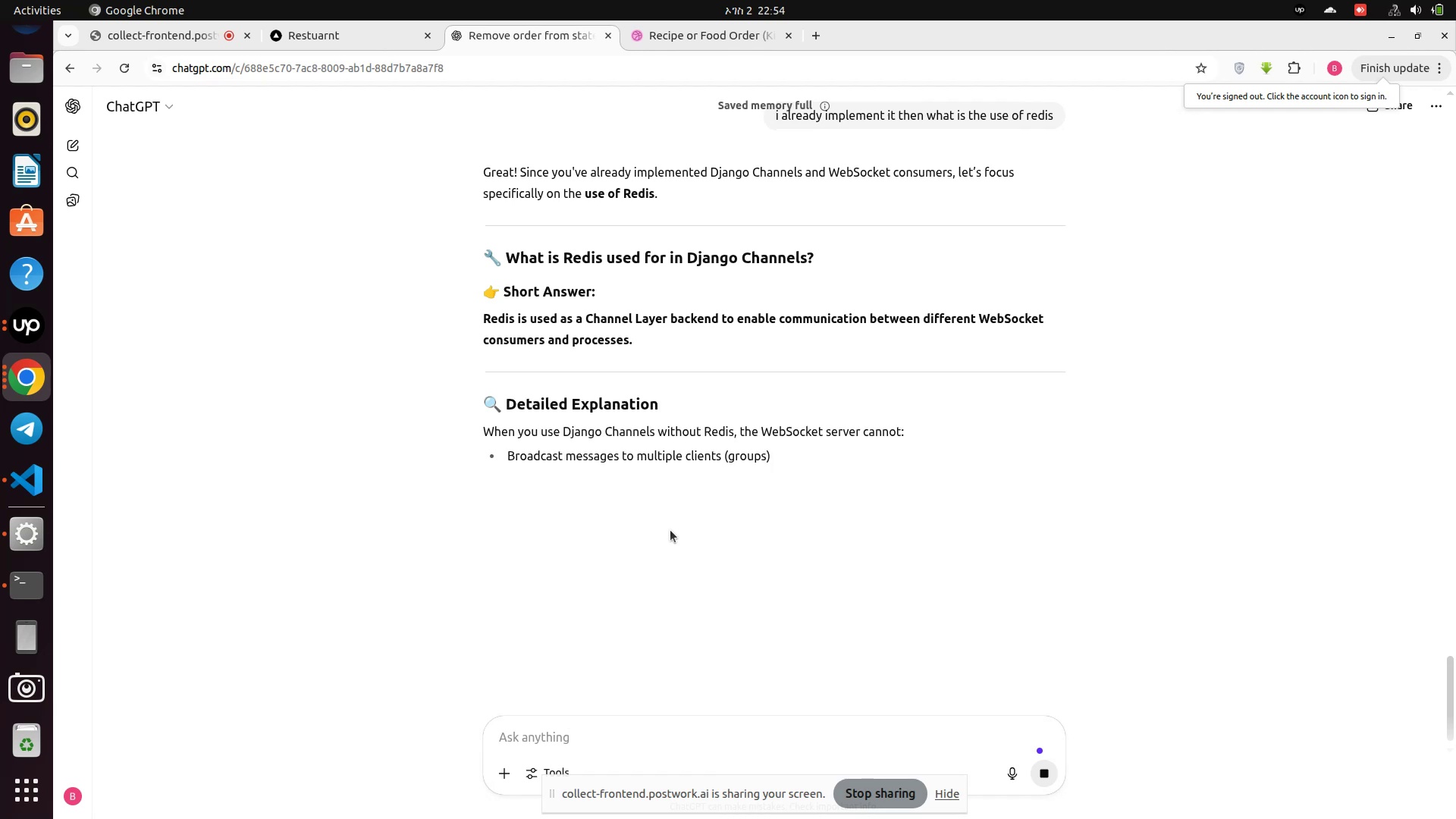 
scroll: coordinate [671, 530], scroll_direction: down, amount: 1.0
 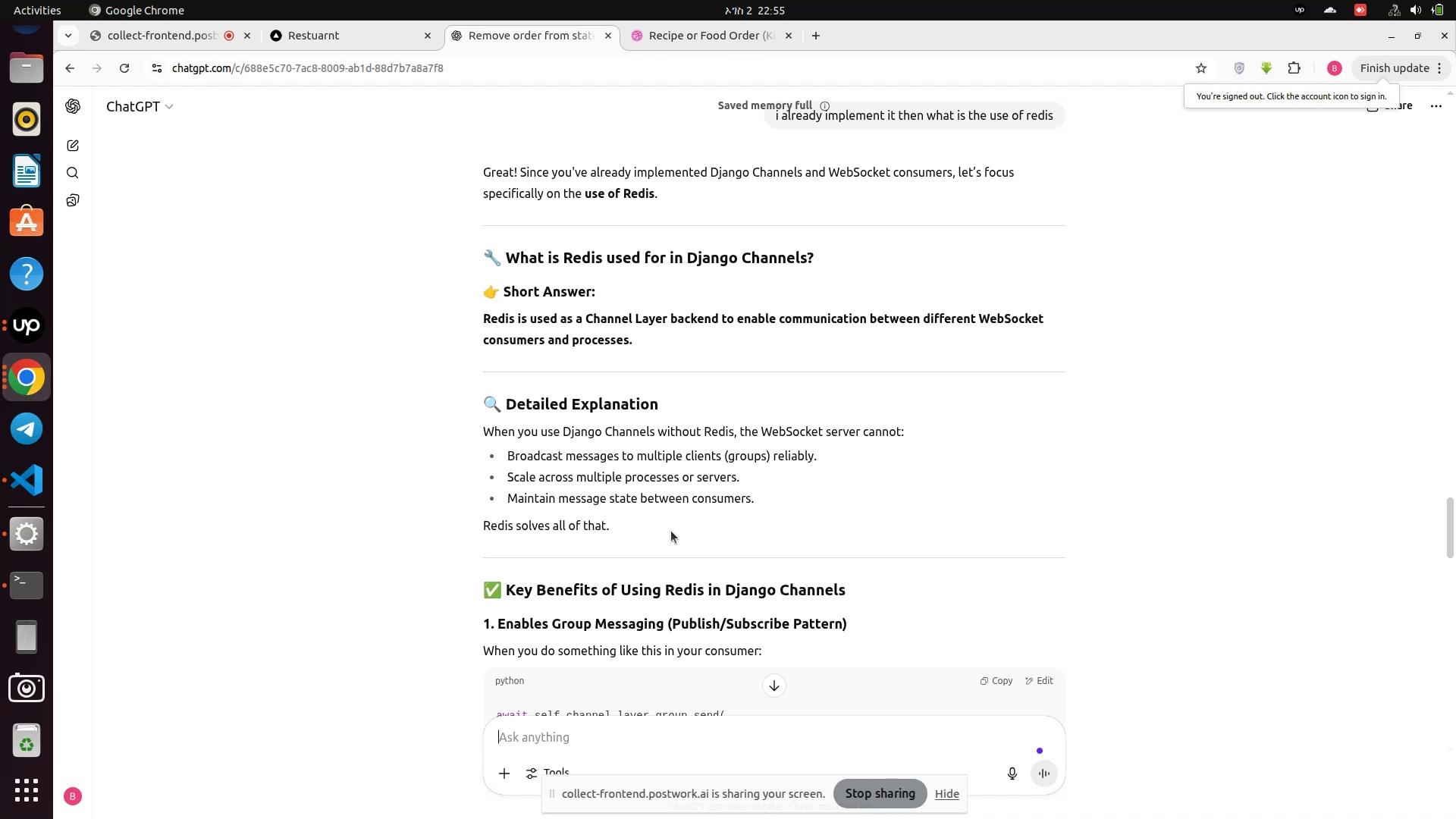 
wait(24.45)
 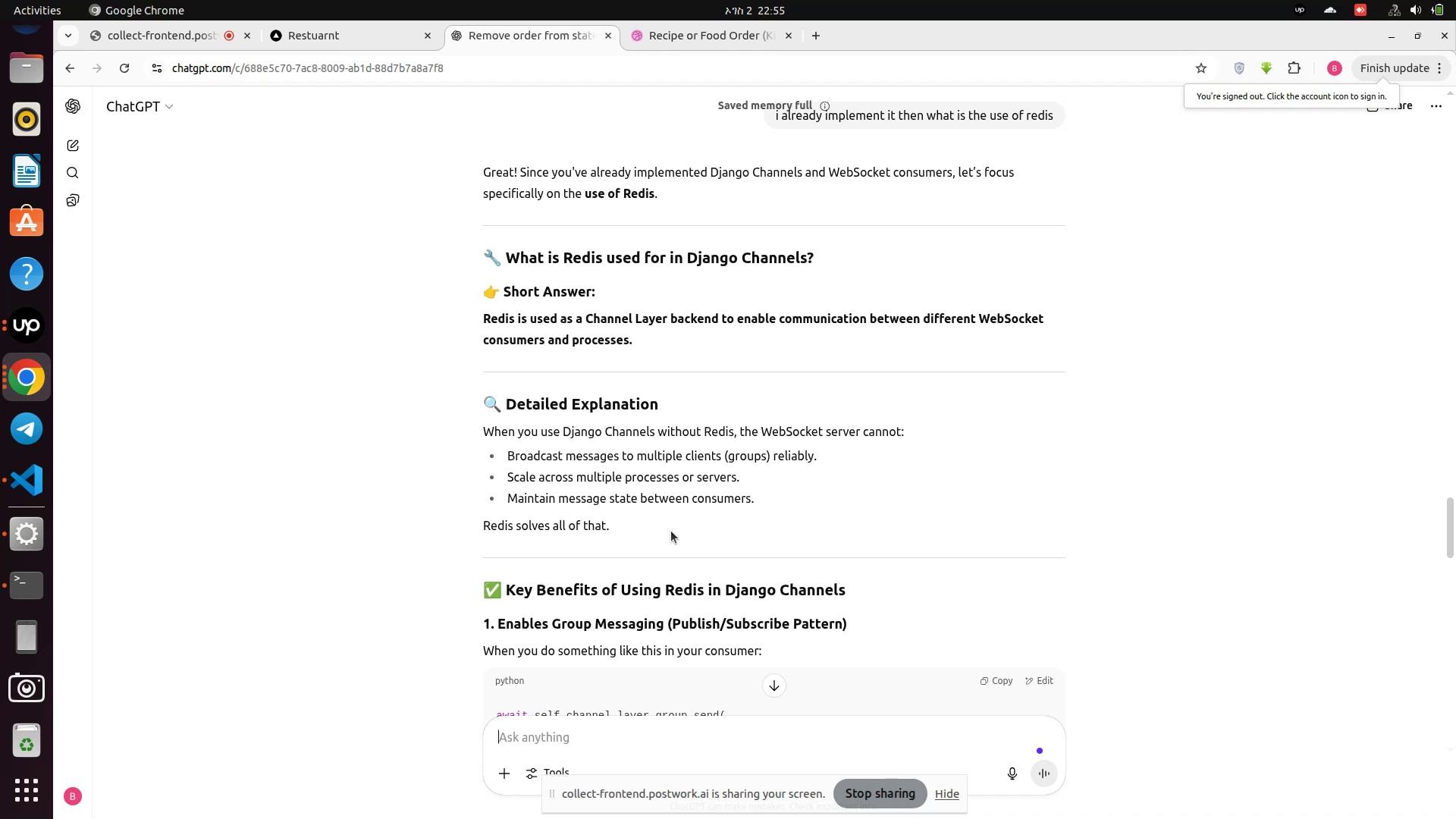 
scroll: coordinate [664, 531], scroll_direction: down, amount: 1.0
 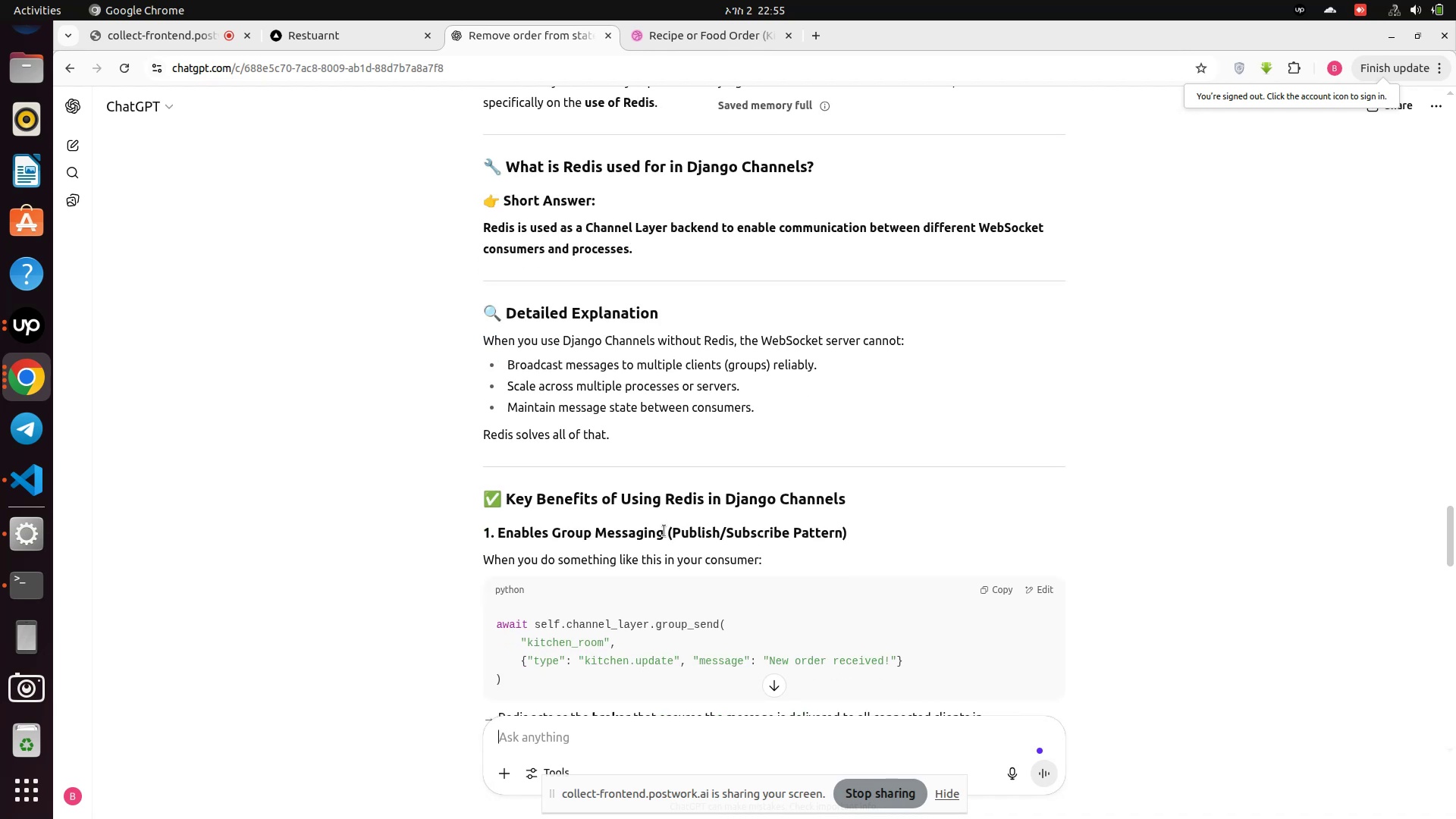 
wait(10.87)
 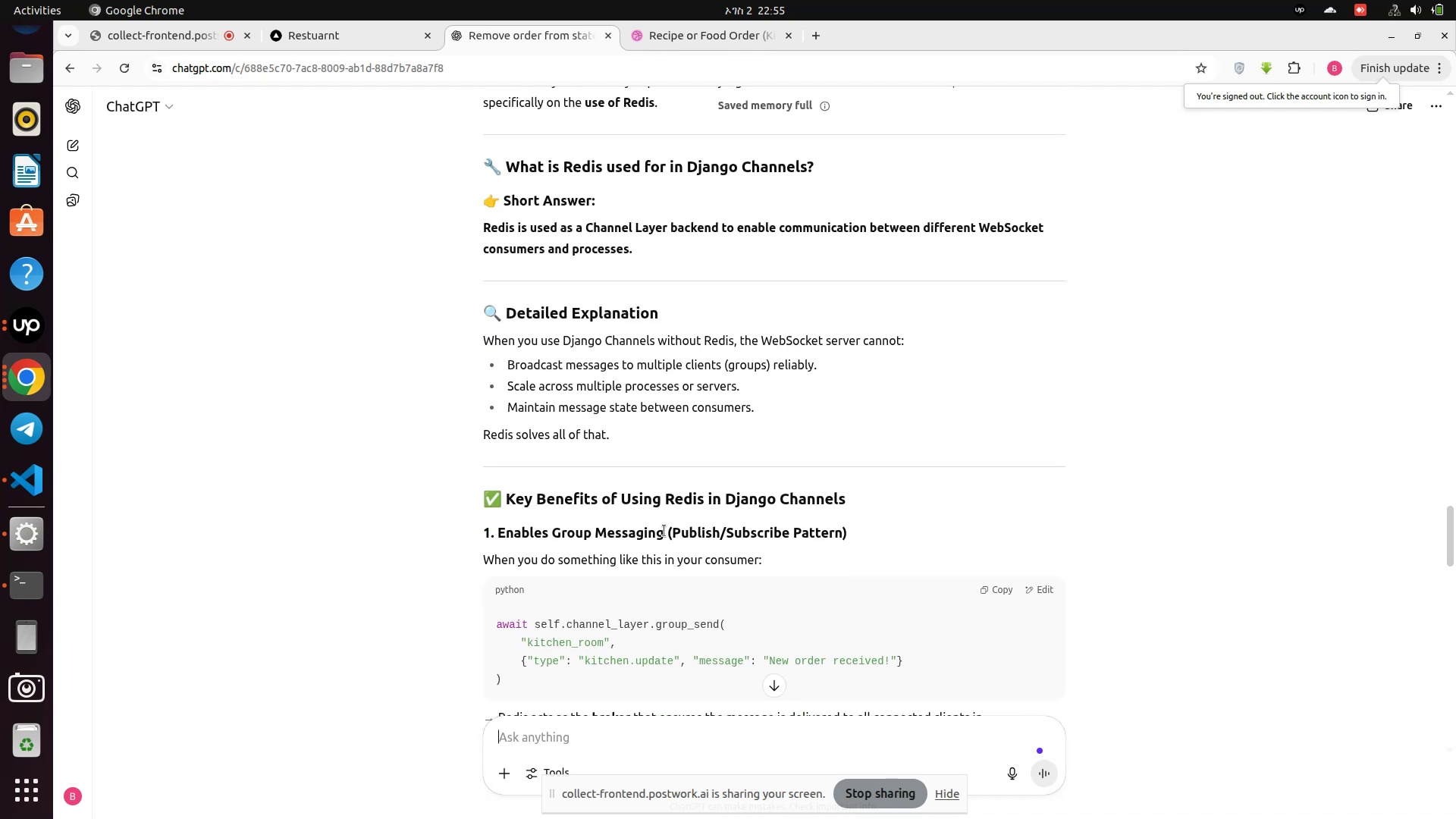 
scroll: coordinate [664, 531], scroll_direction: down, amount: 1.0
 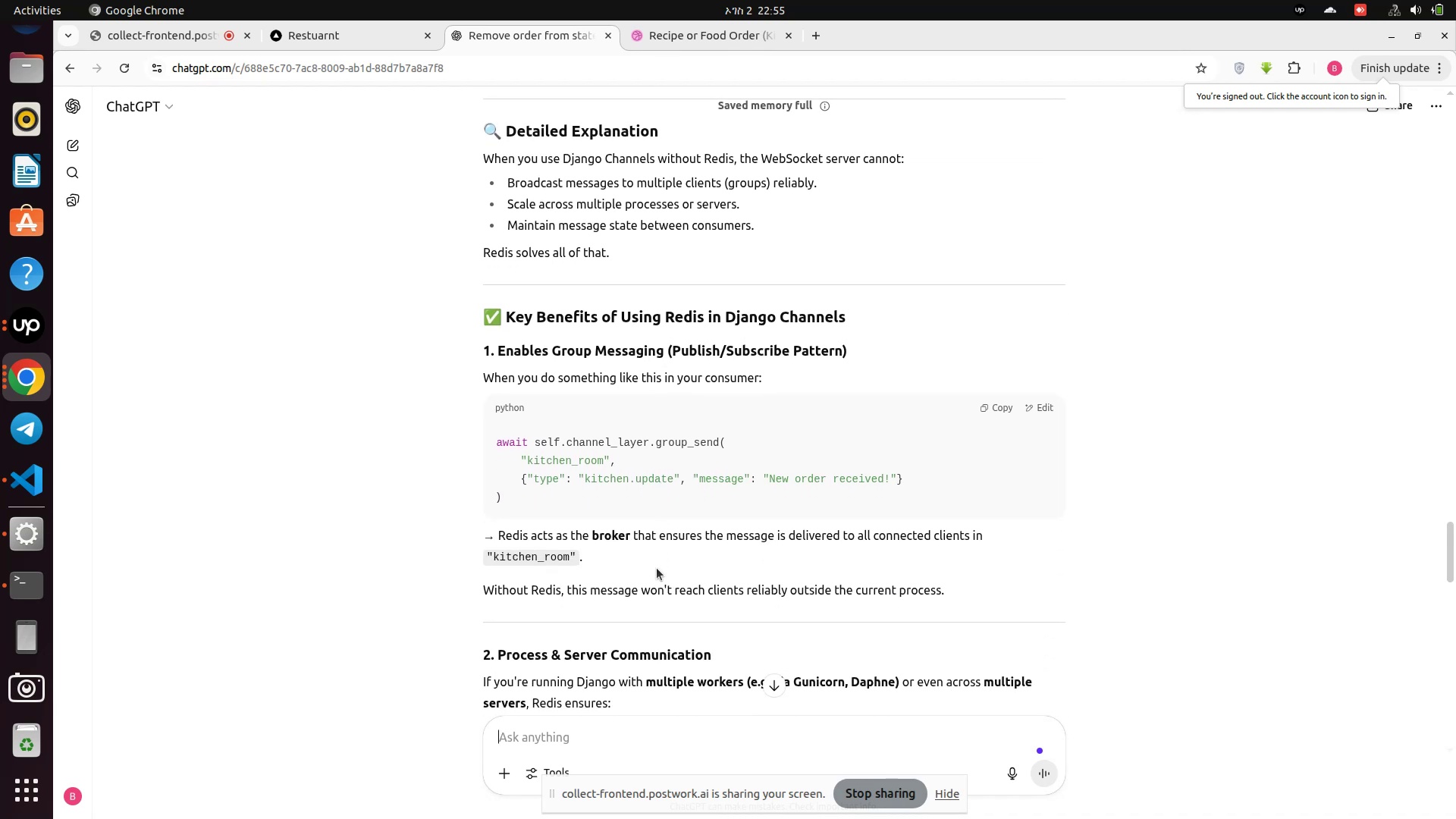 
wait(11.0)
 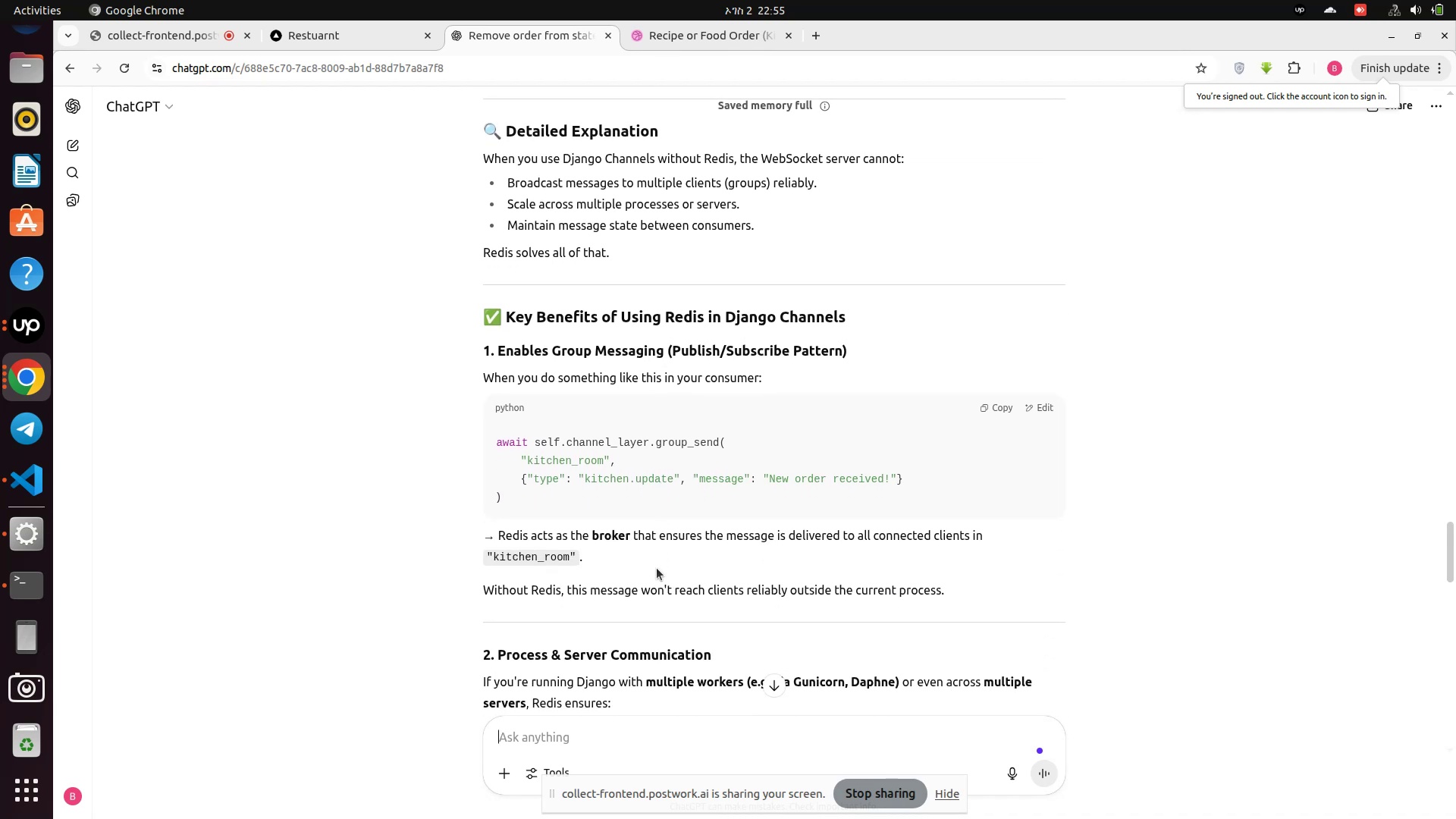 
scroll: coordinate [655, 570], scroll_direction: down, amount: 1.0
 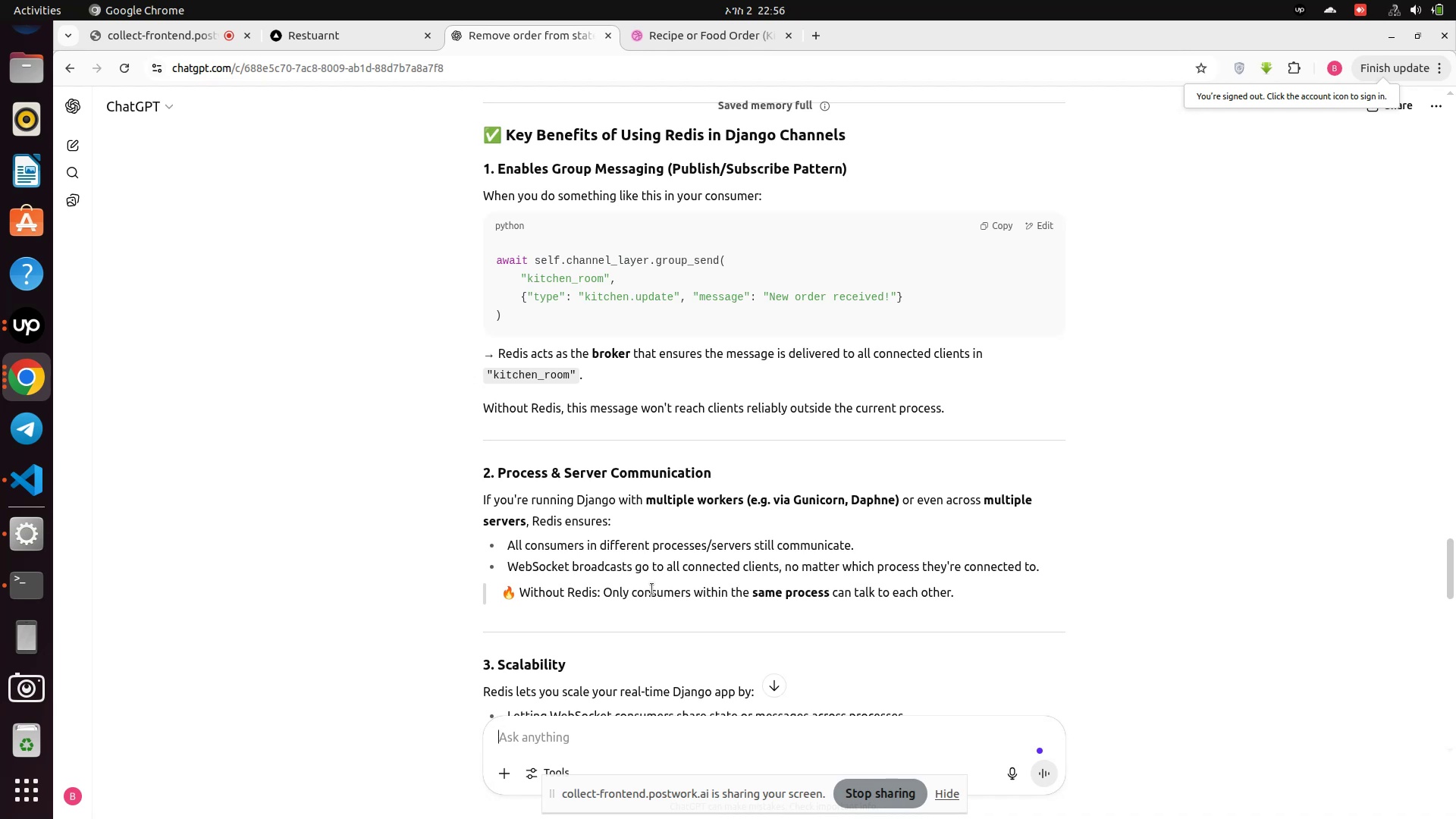 
wait(35.21)
 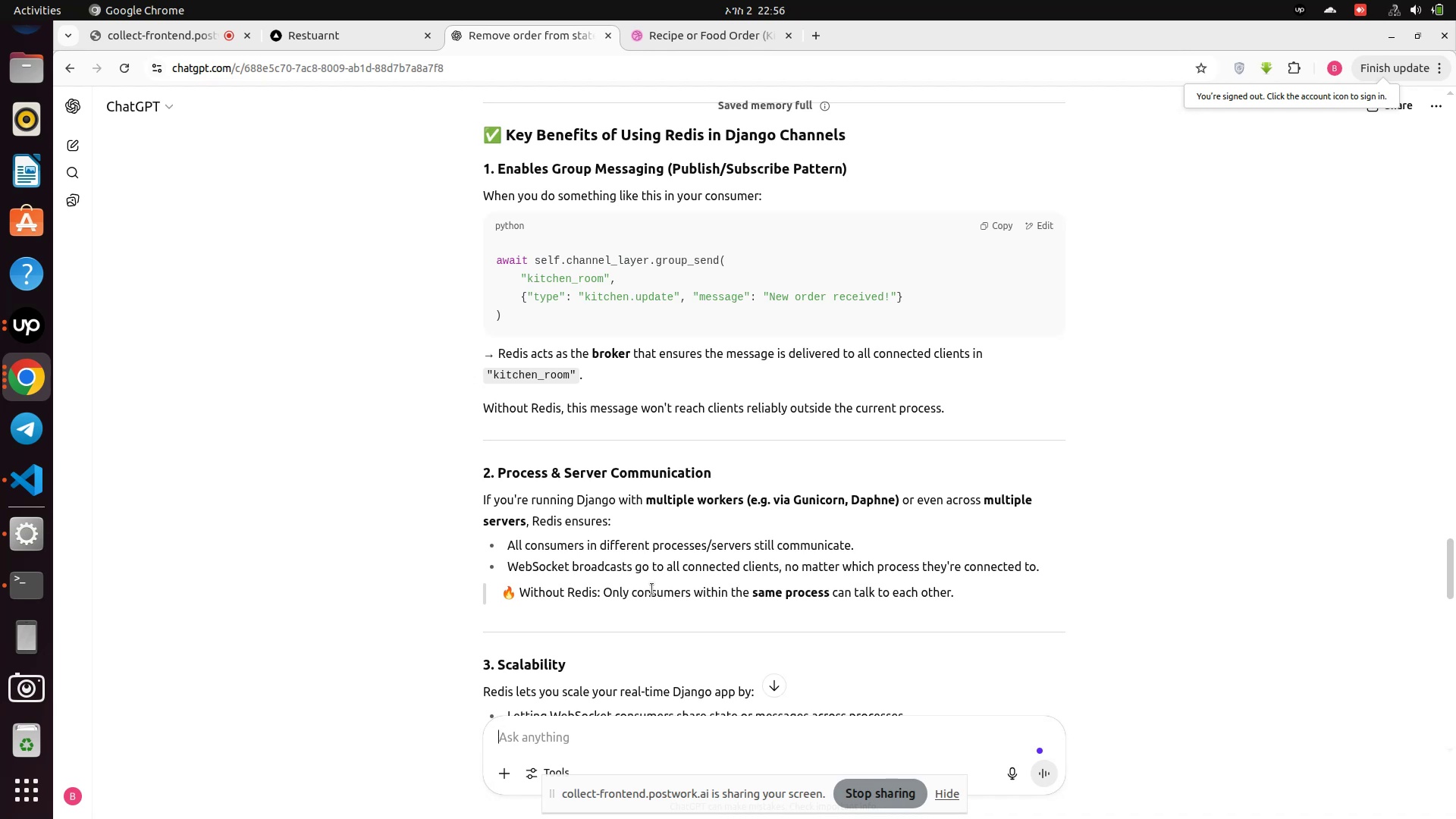 
scroll: coordinate [652, 589], scroll_direction: down, amount: 1.0
 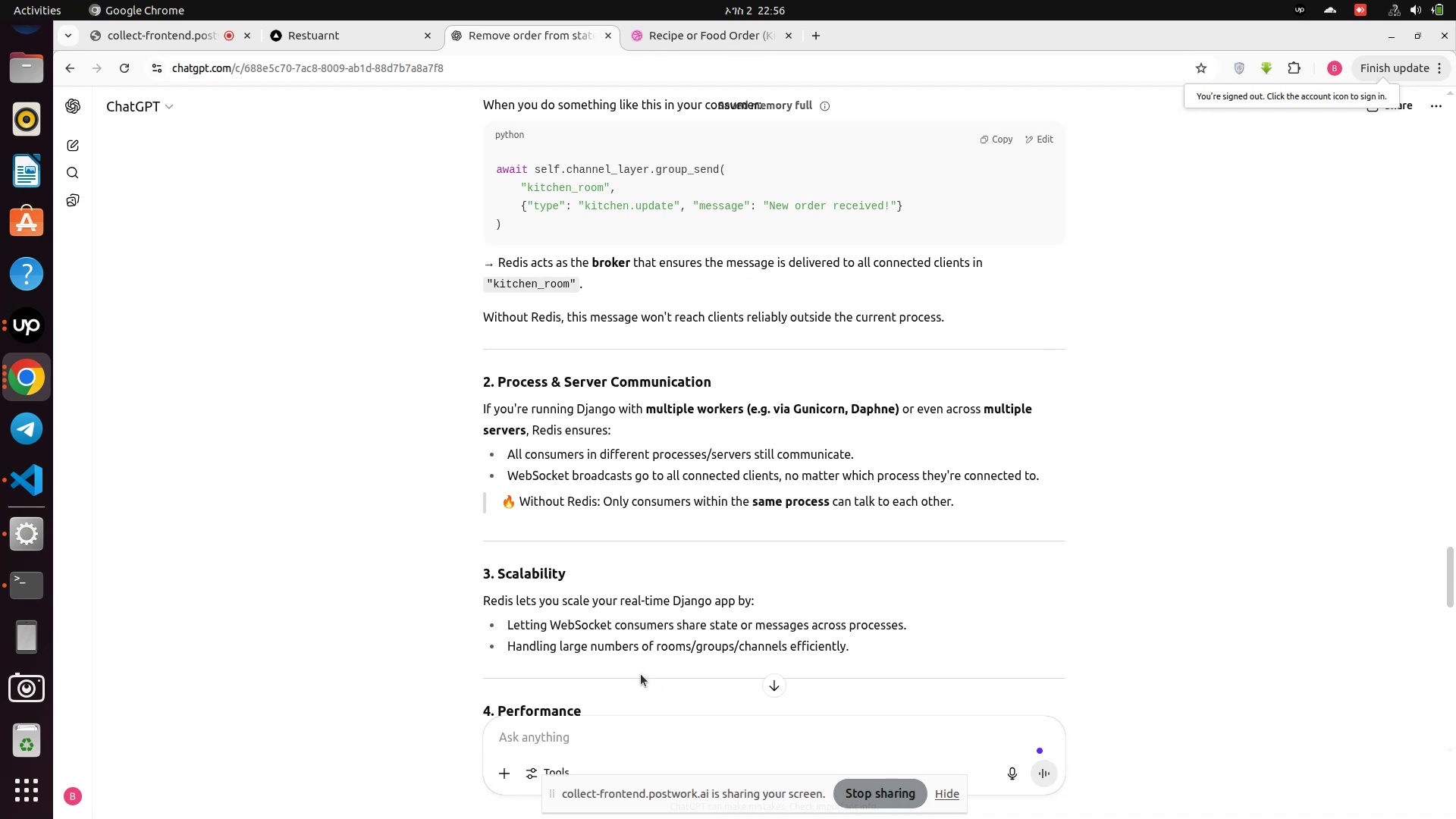 
wait(10.66)
 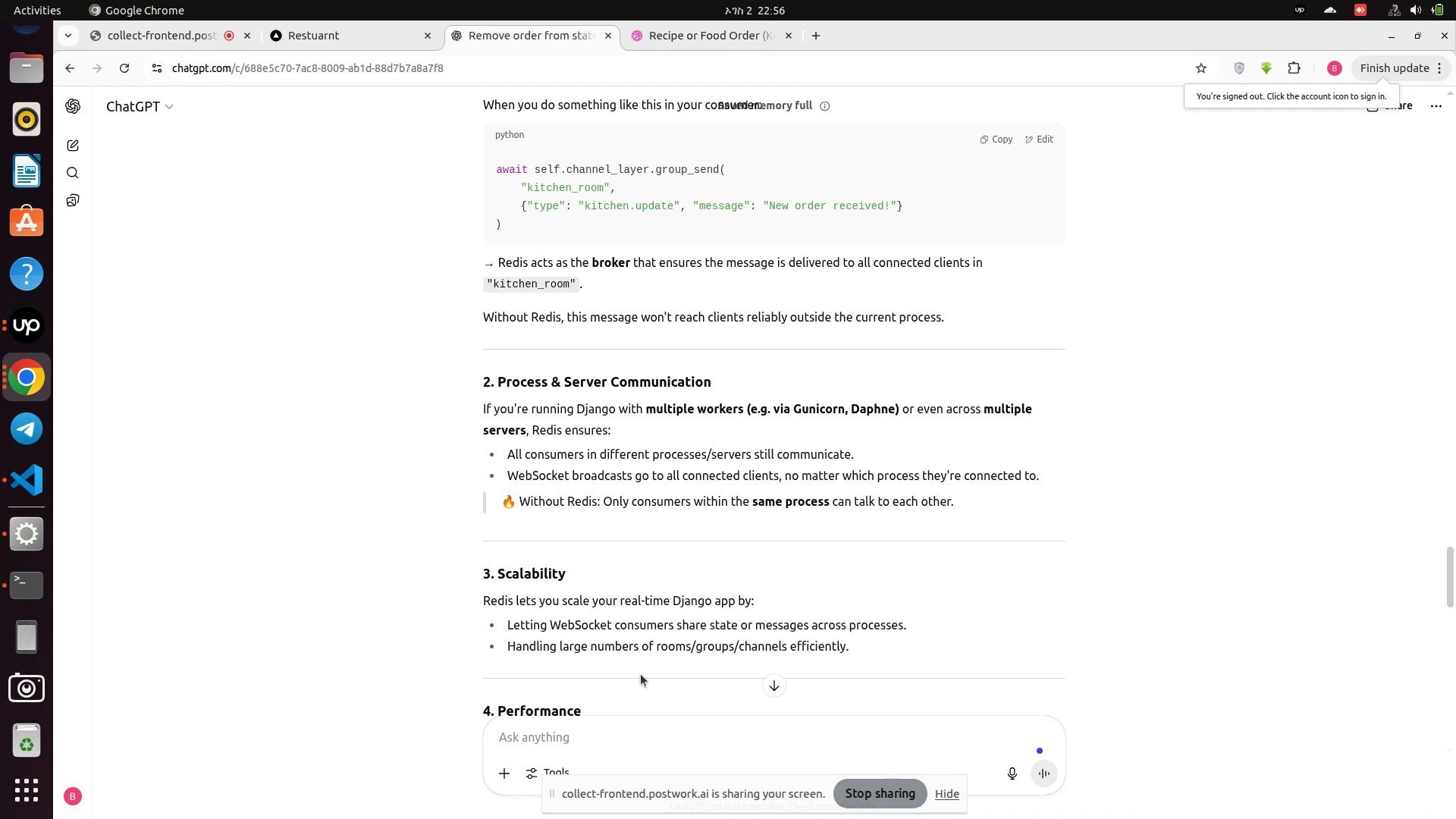 
scroll: coordinate [639, 676], scroll_direction: down, amount: 1.0
 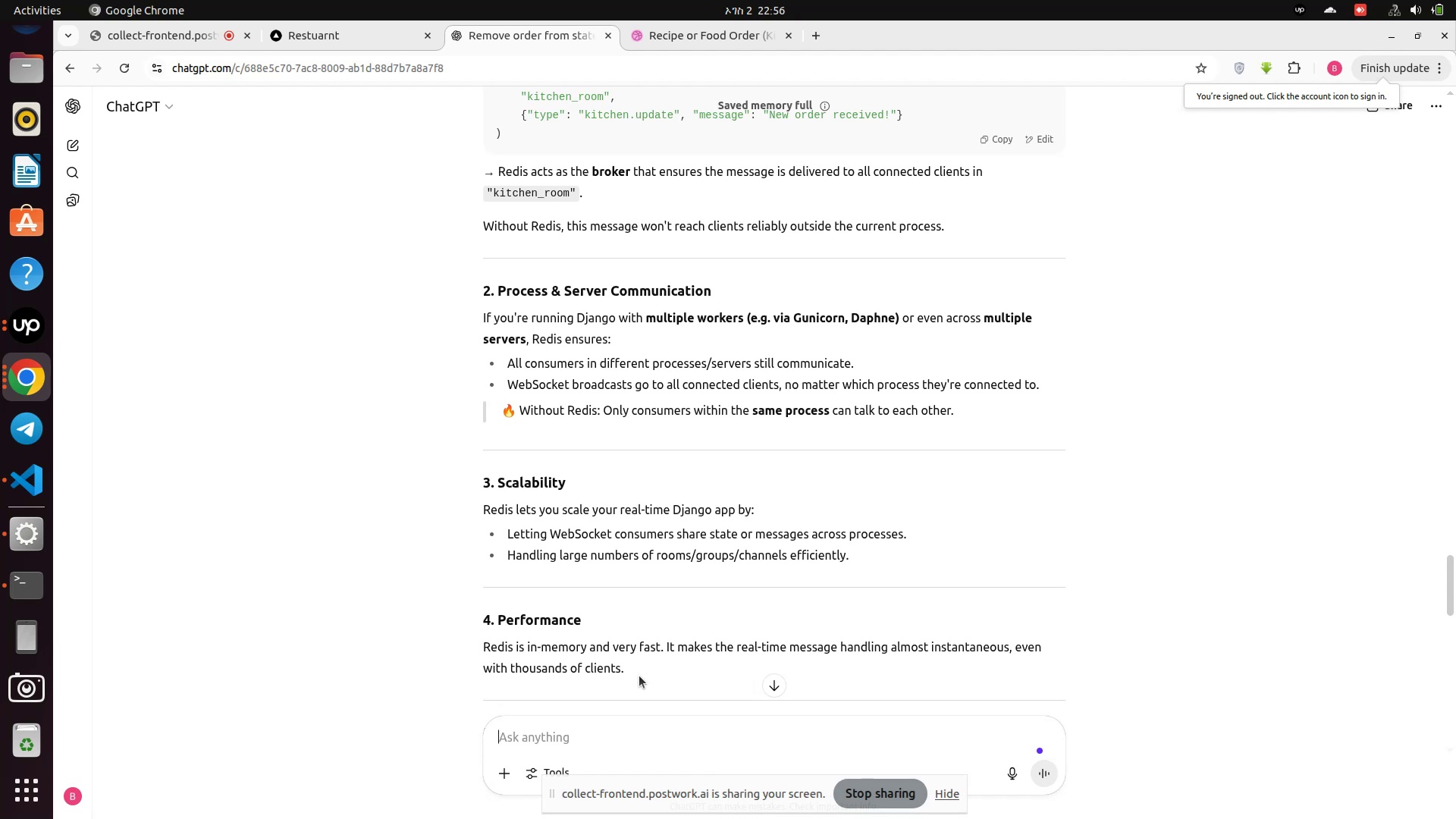 
wait(11.09)
 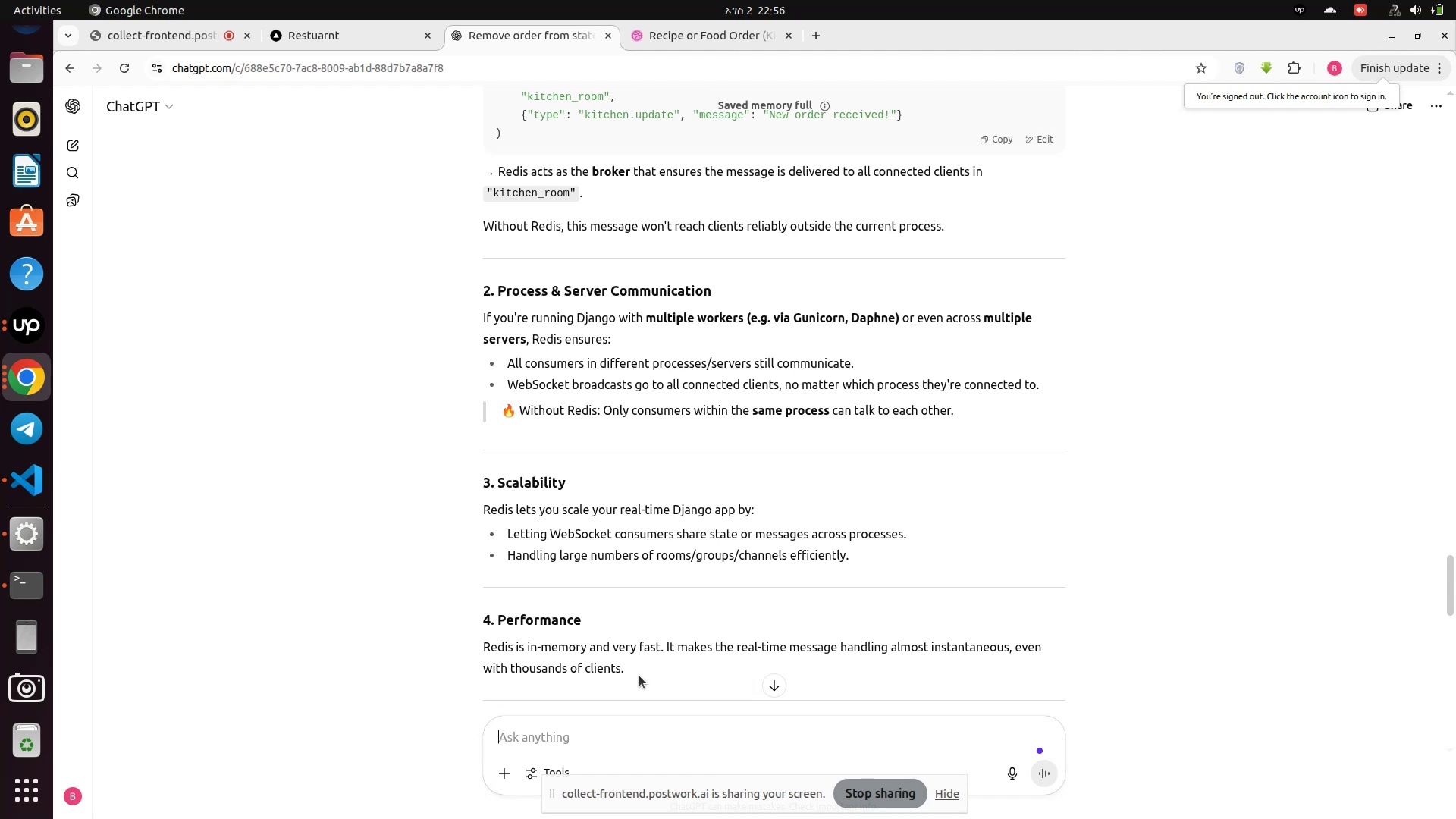 
scroll: coordinate [639, 676], scroll_direction: down, amount: 2.0
 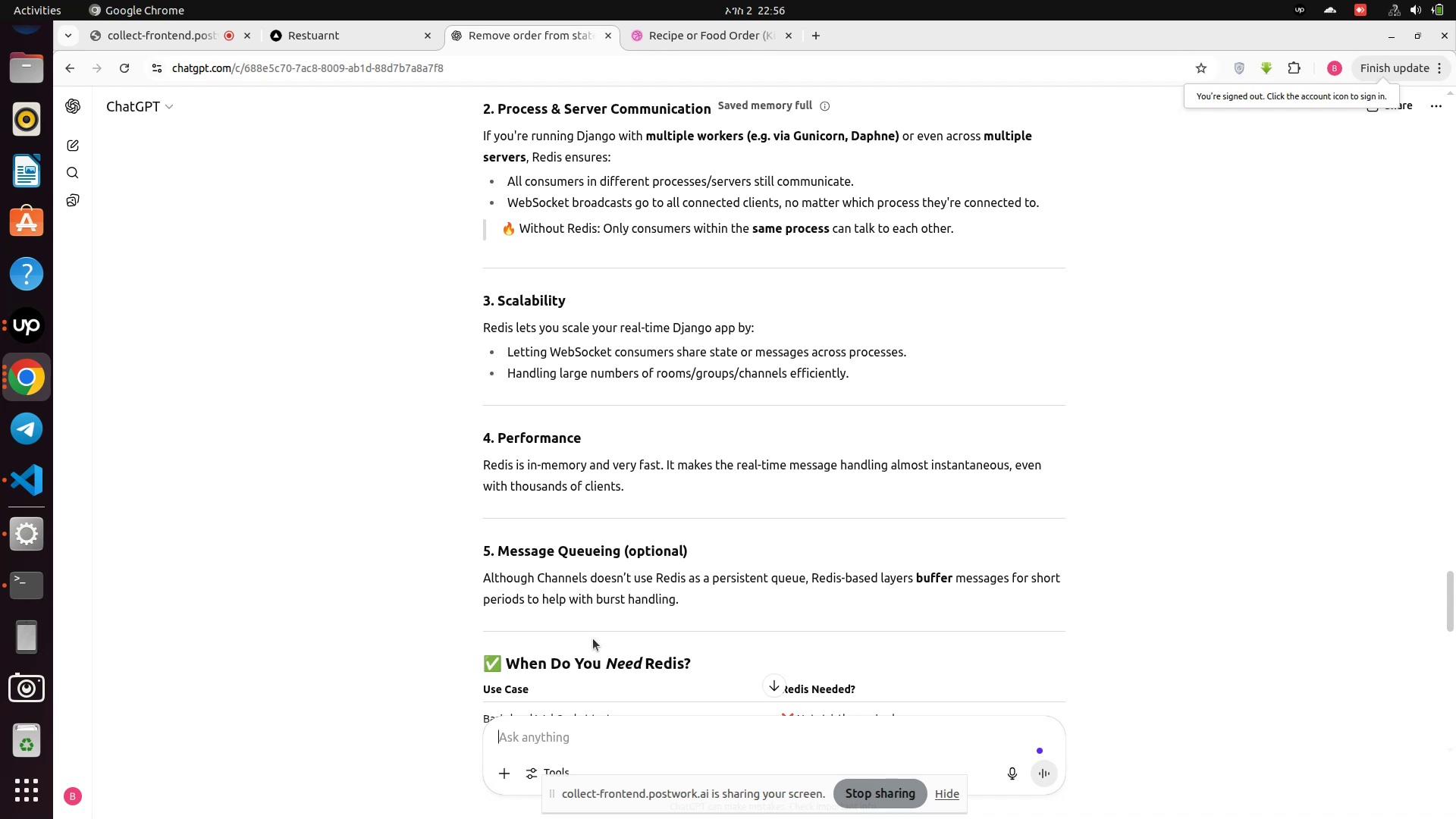 
wait(15.56)
 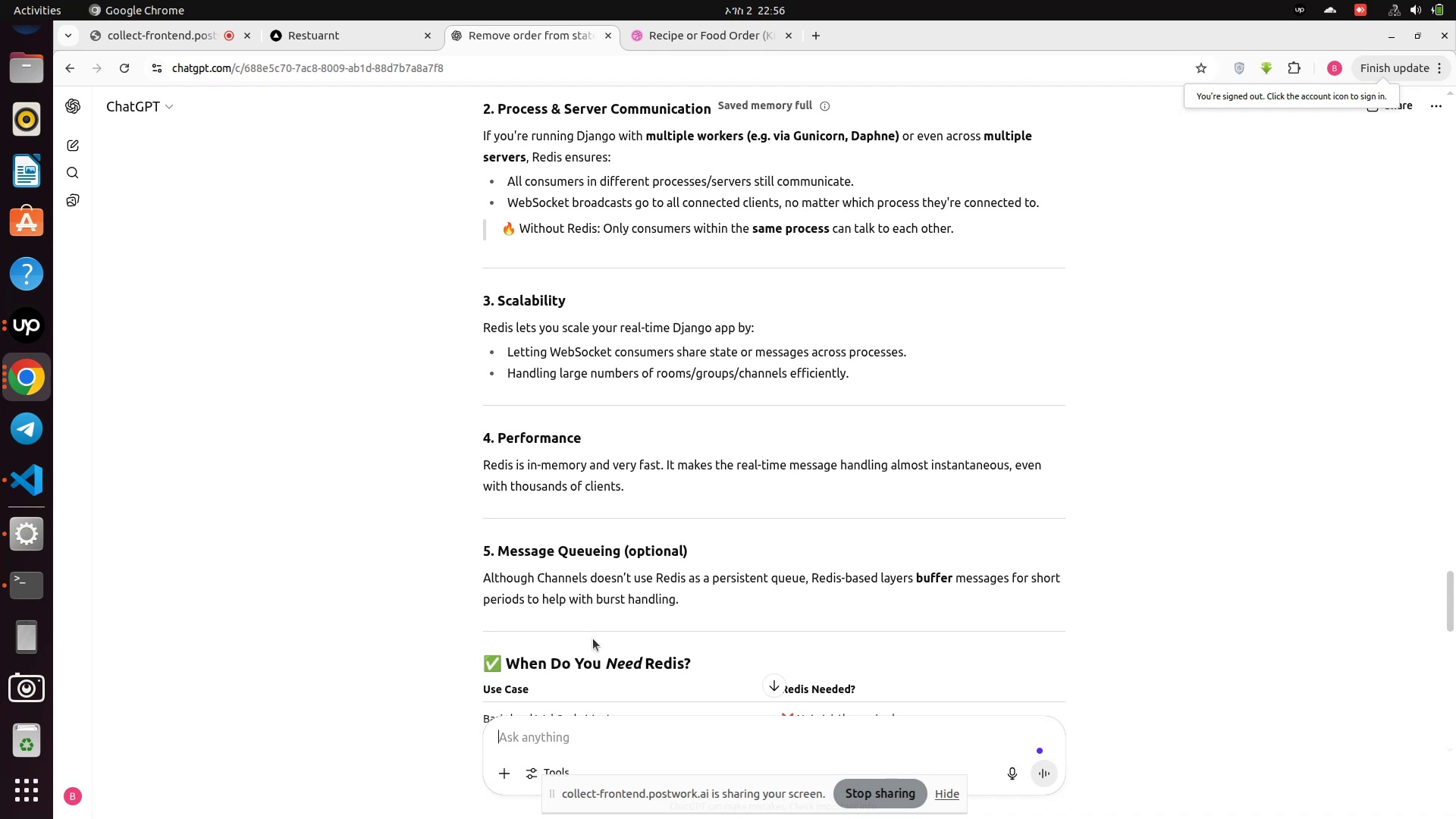 
scroll: coordinate [593, 639], scroll_direction: down, amount: 2.0
 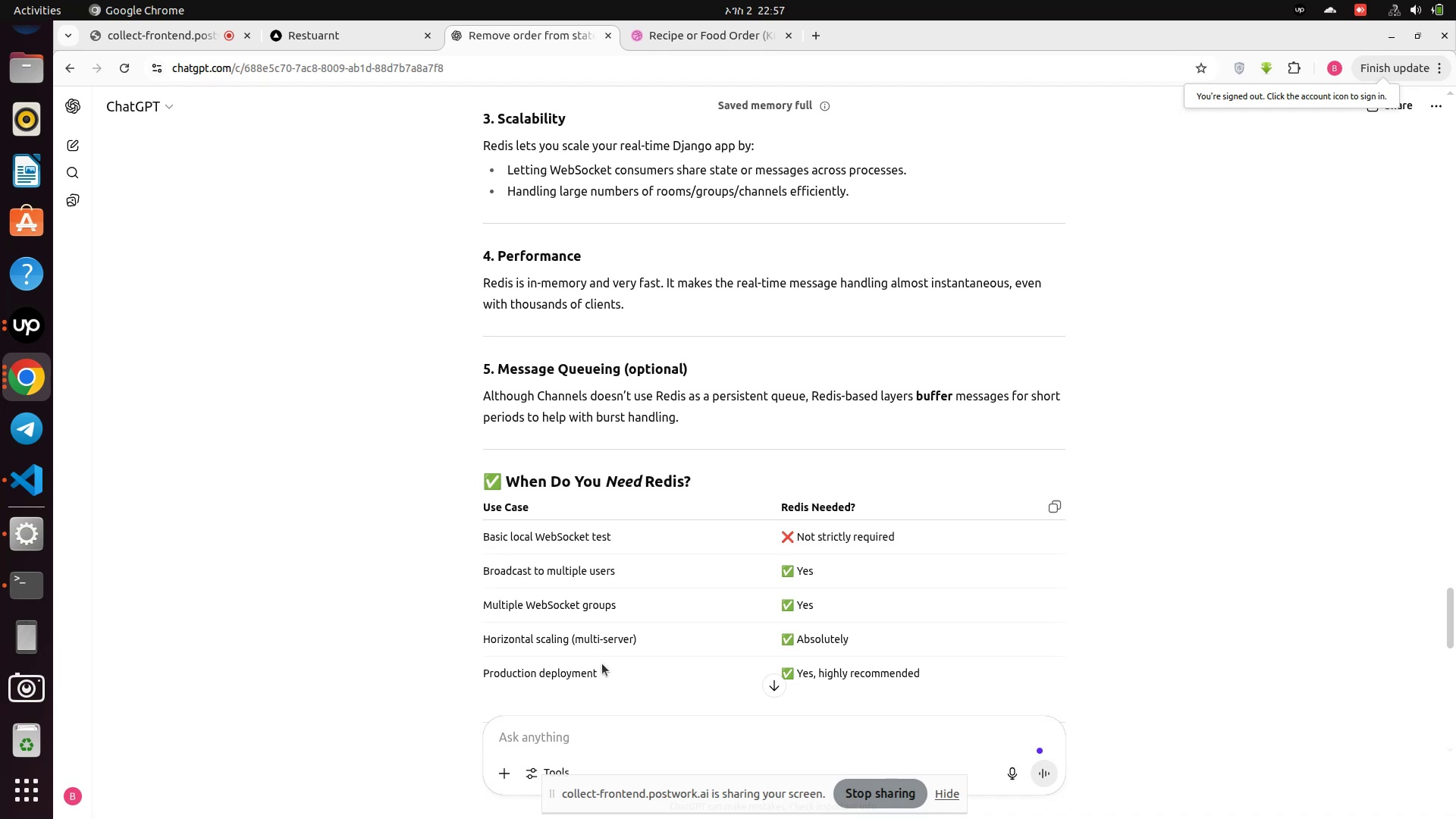 
wait(15.58)
 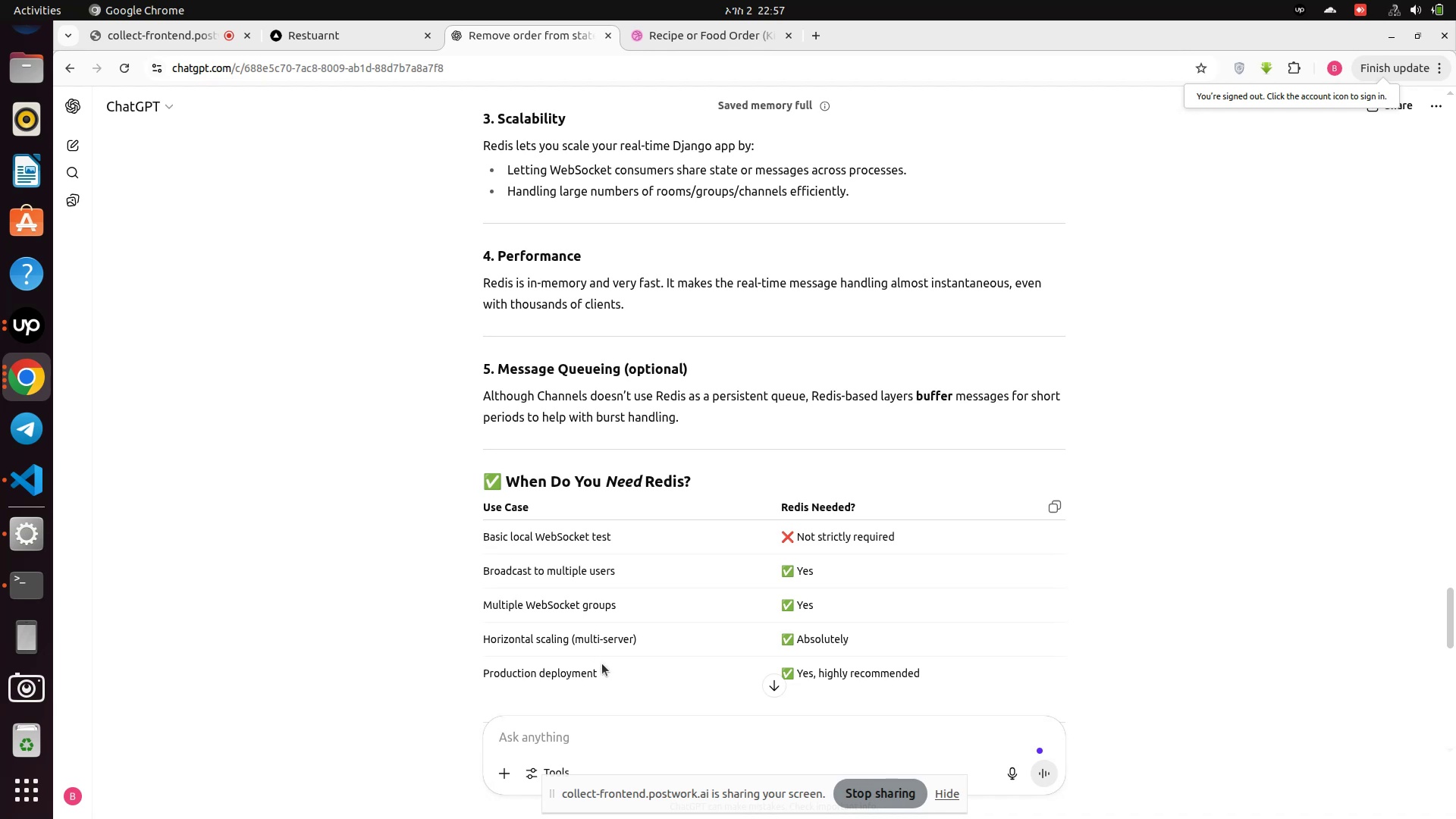 
scroll: coordinate [605, 681], scroll_direction: down, amount: 2.0
 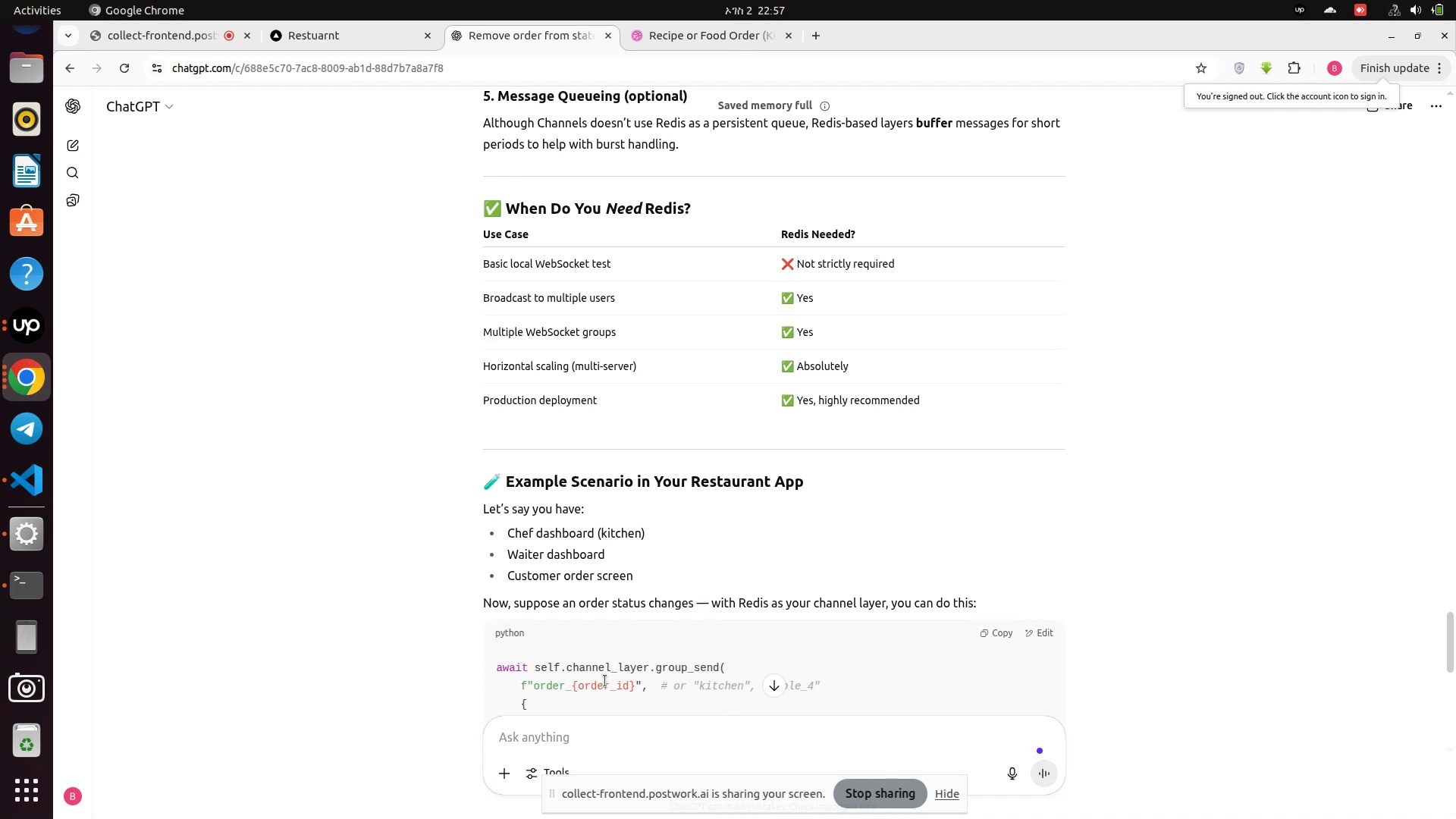 
wait(11.36)
 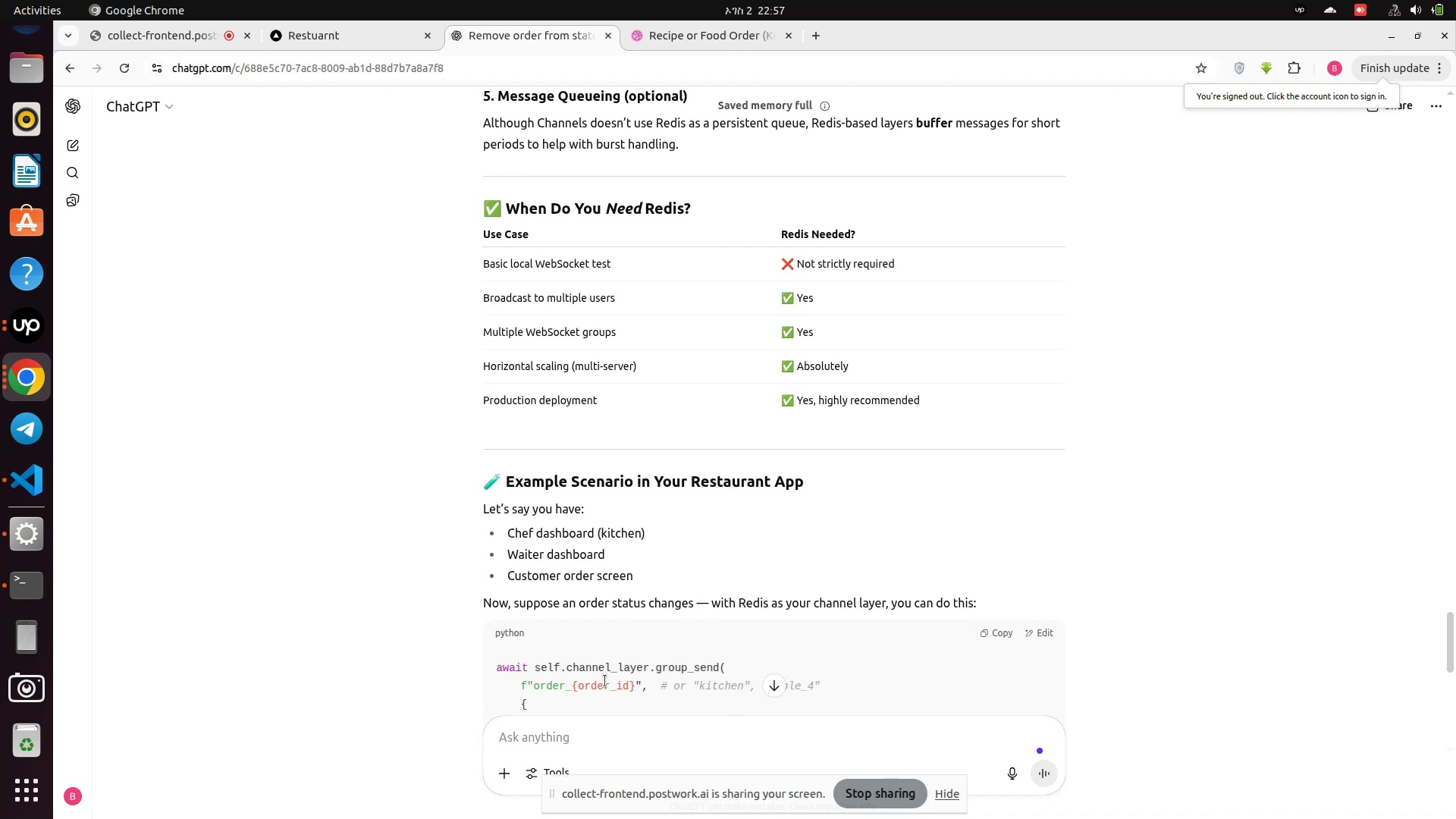 
scroll: coordinate [605, 681], scroll_direction: down, amount: 2.0
 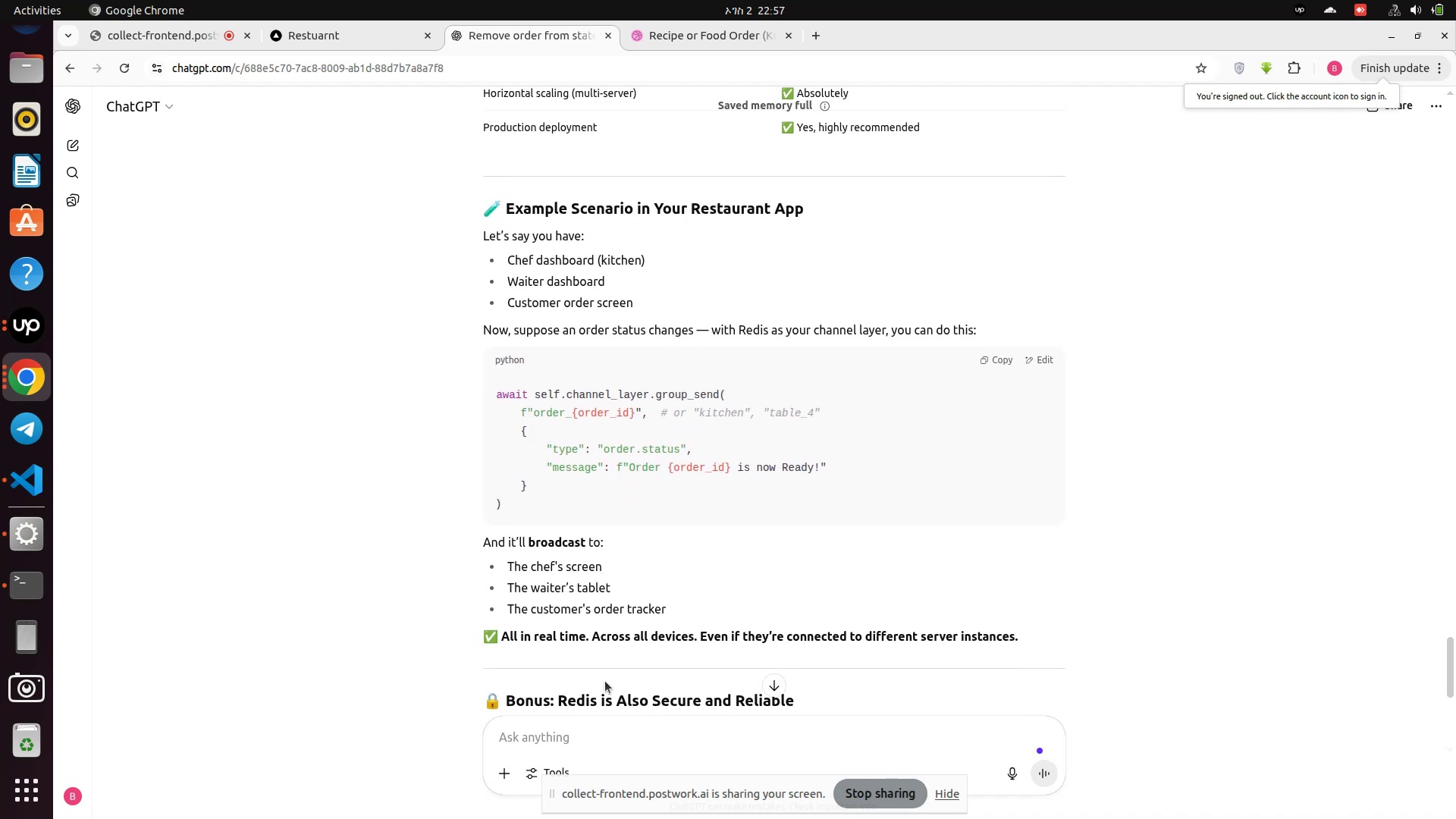 
wait(11.66)
 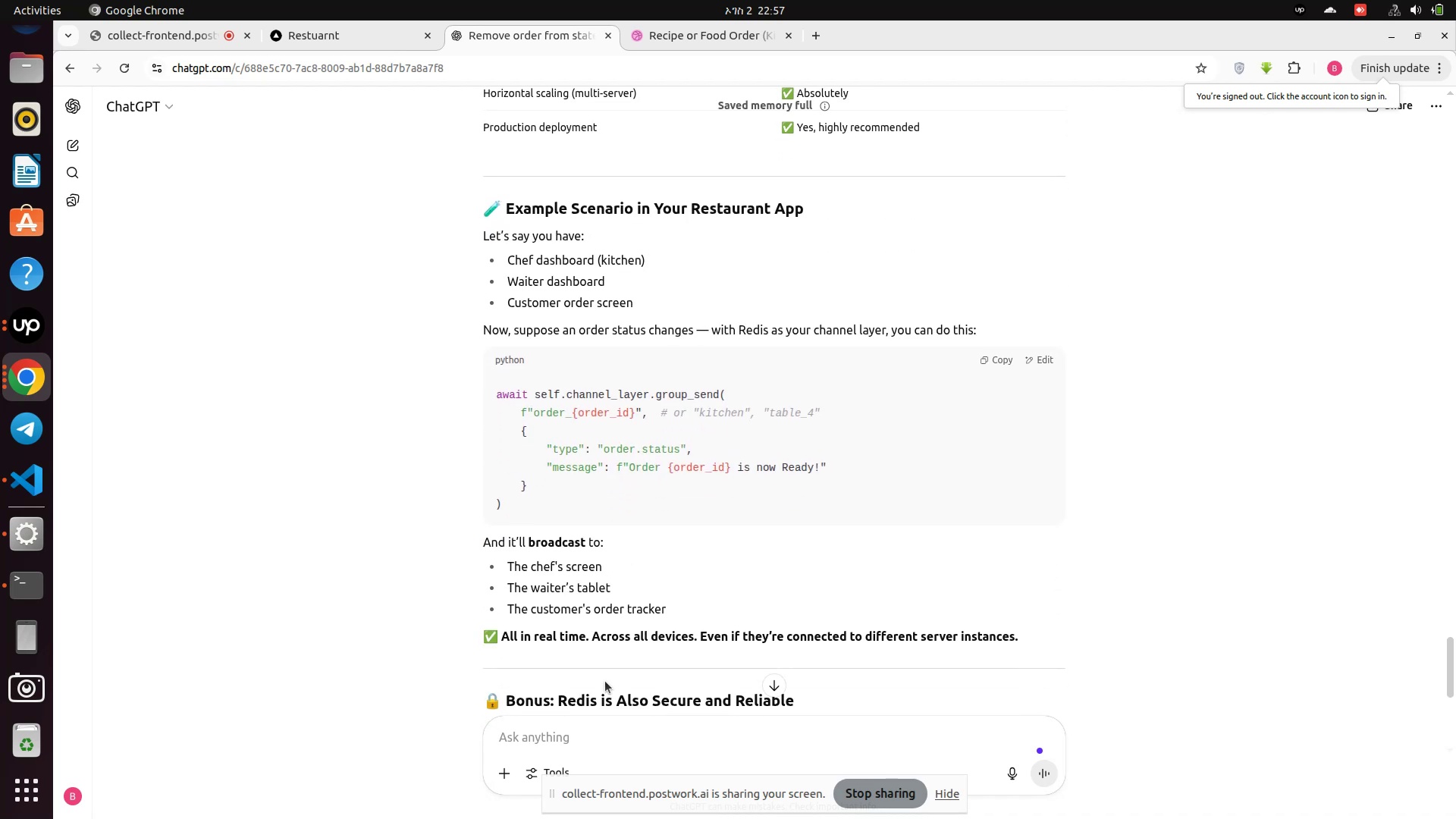 
scroll: coordinate [605, 681], scroll_direction: down, amount: 2.0
 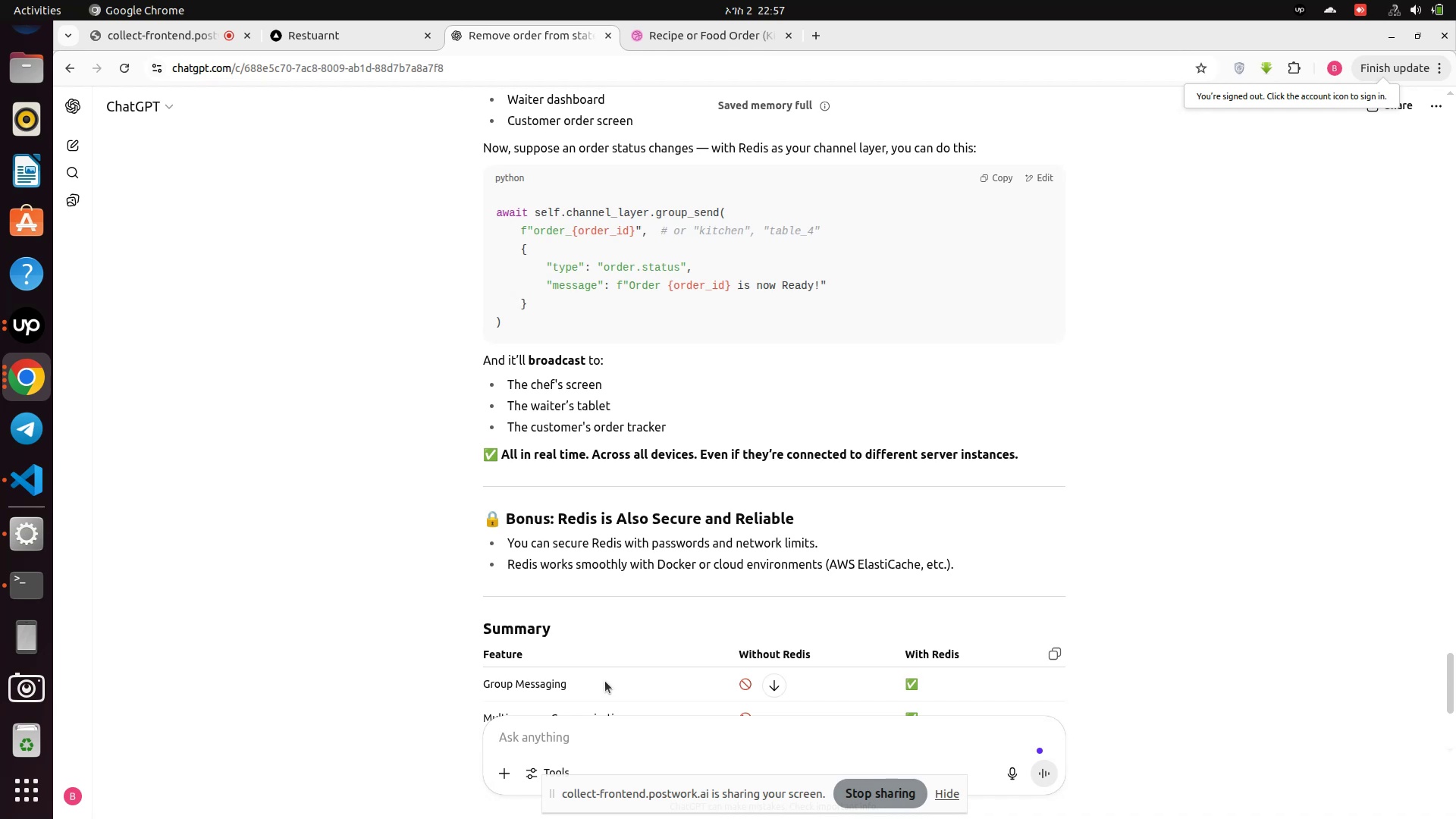 
wait(14.38)
 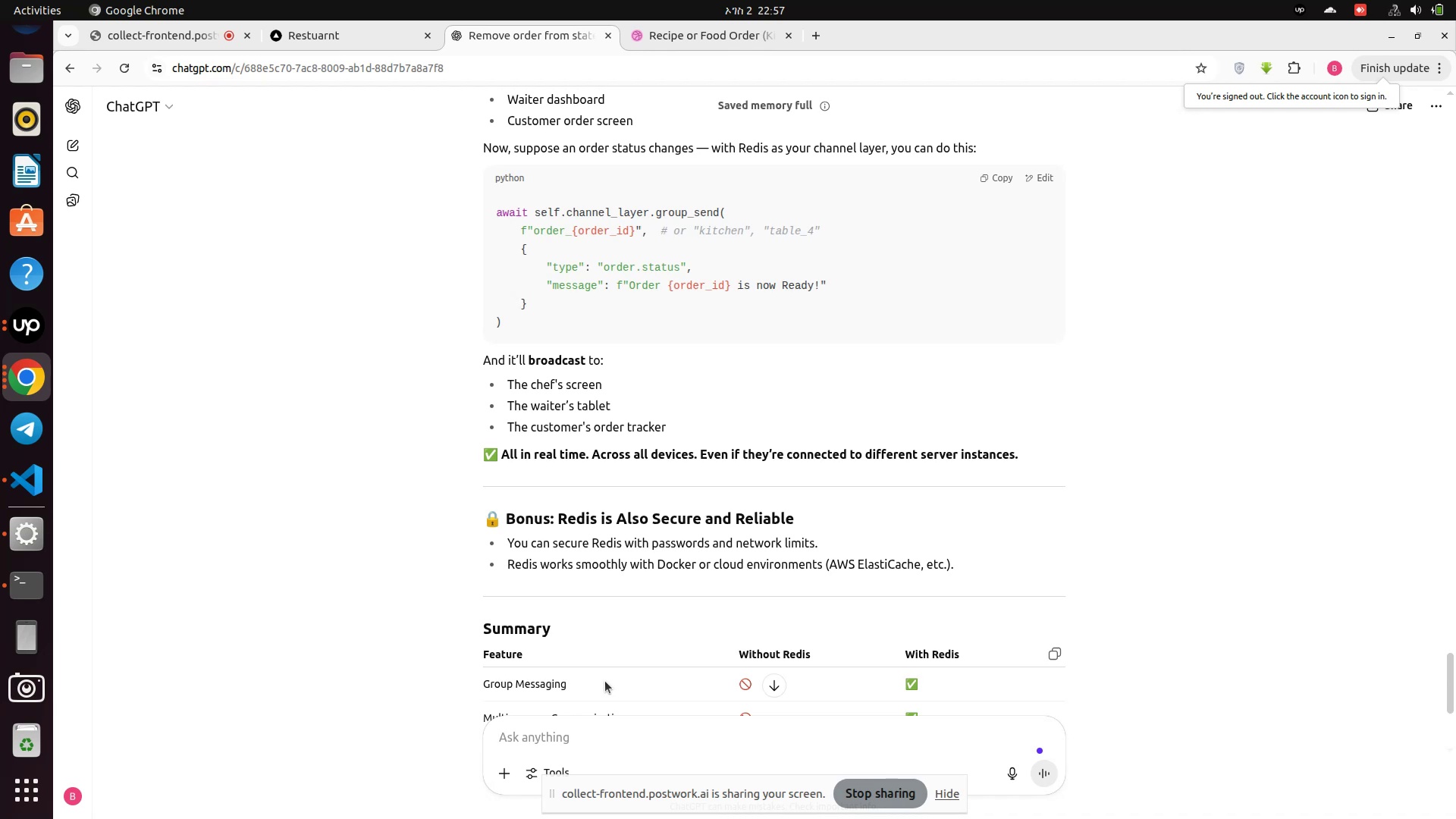 
scroll: coordinate [605, 681], scroll_direction: down, amount: 6.0
 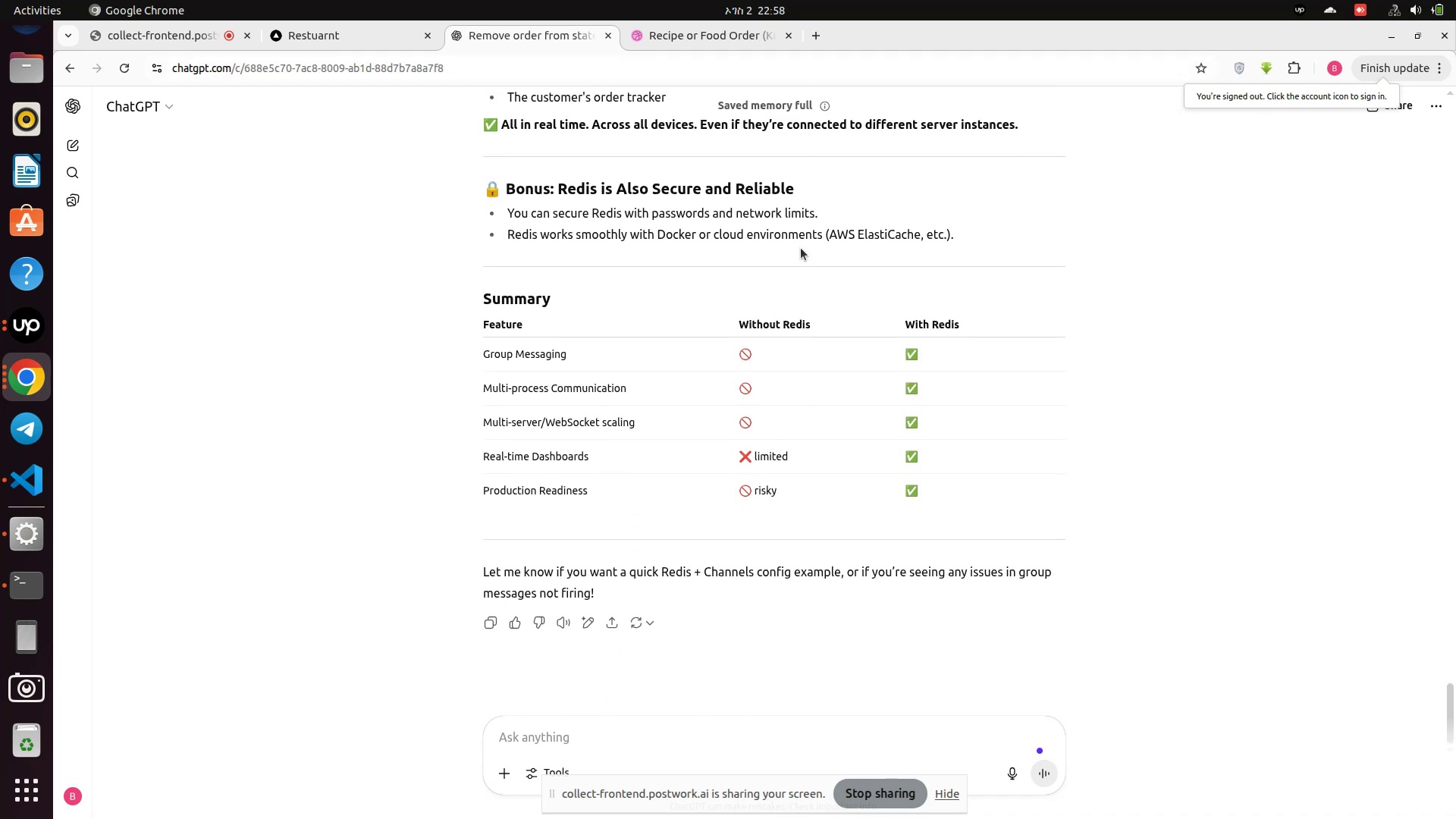 
wait(5.73)
 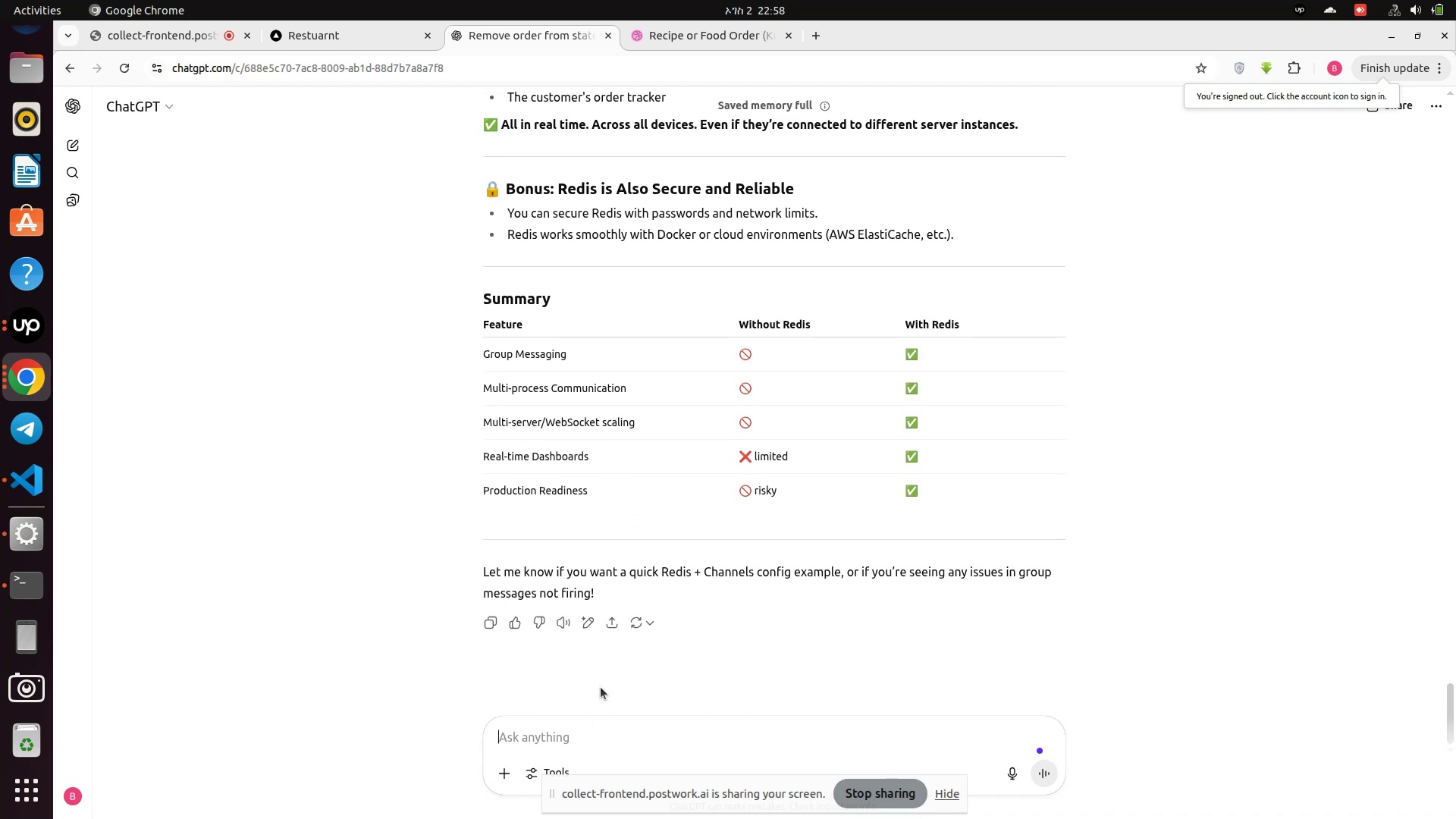 
left_click([814, 34])
 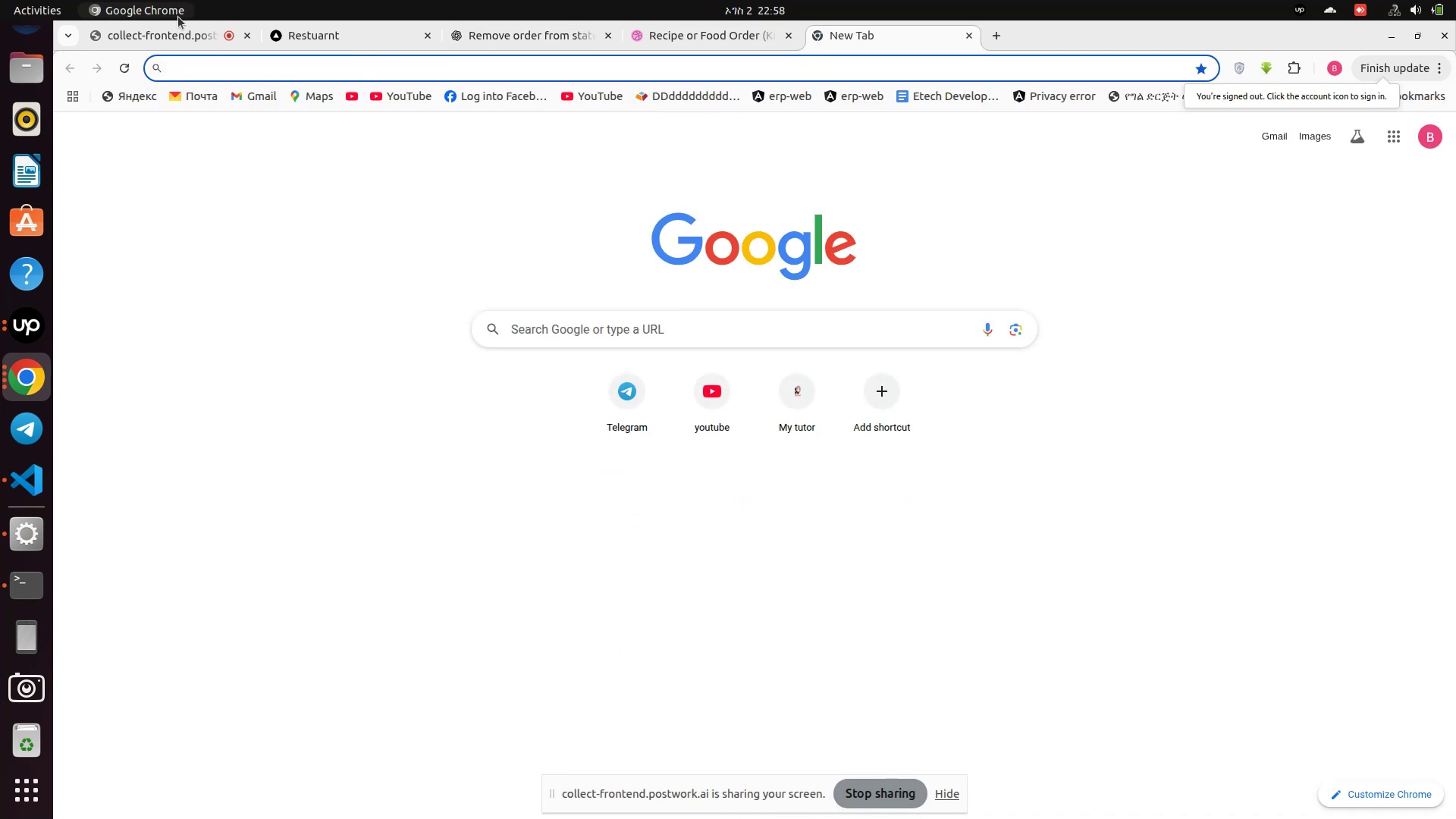 
left_click([168, 24])
 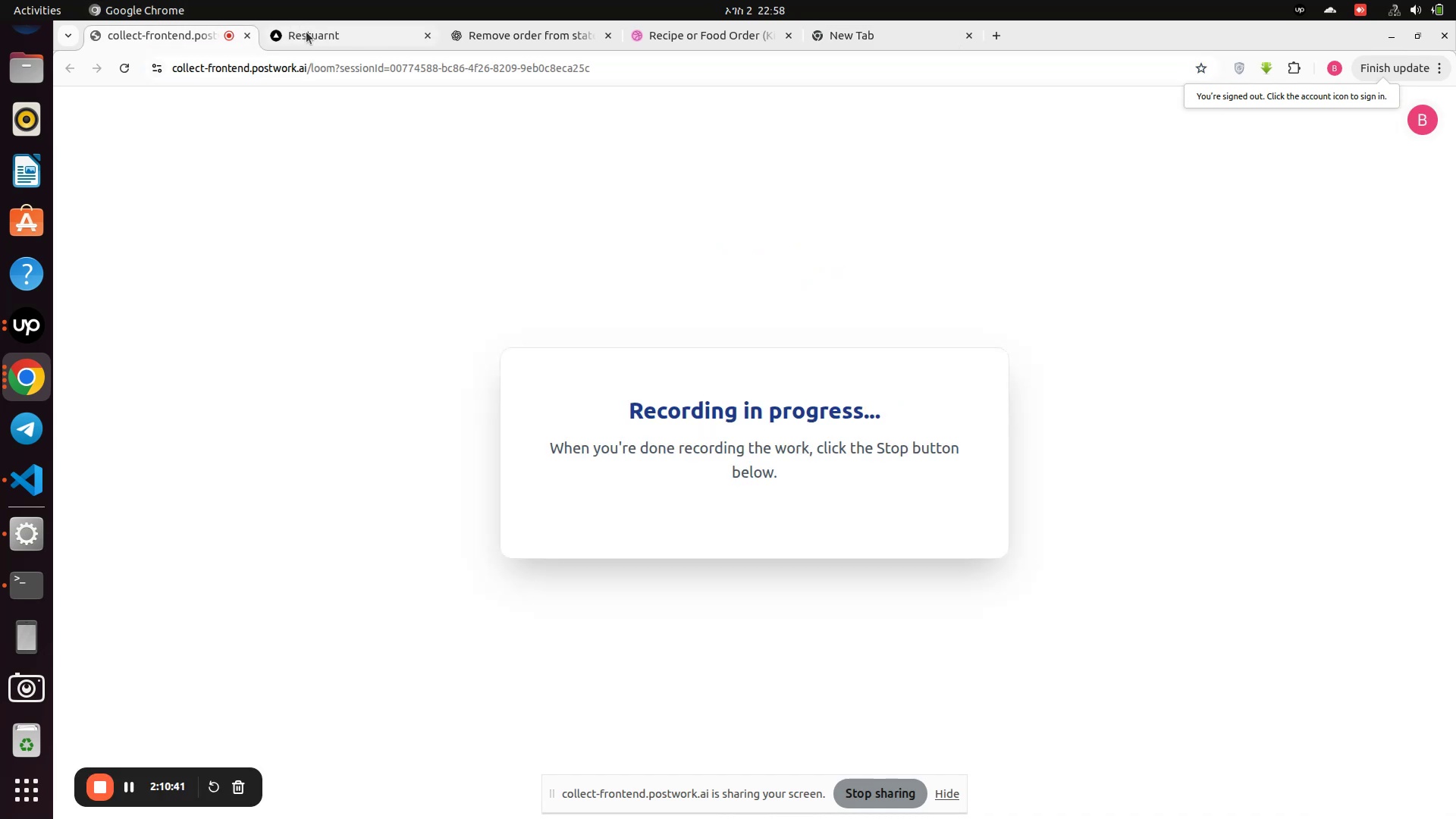 
left_click([309, 36])
 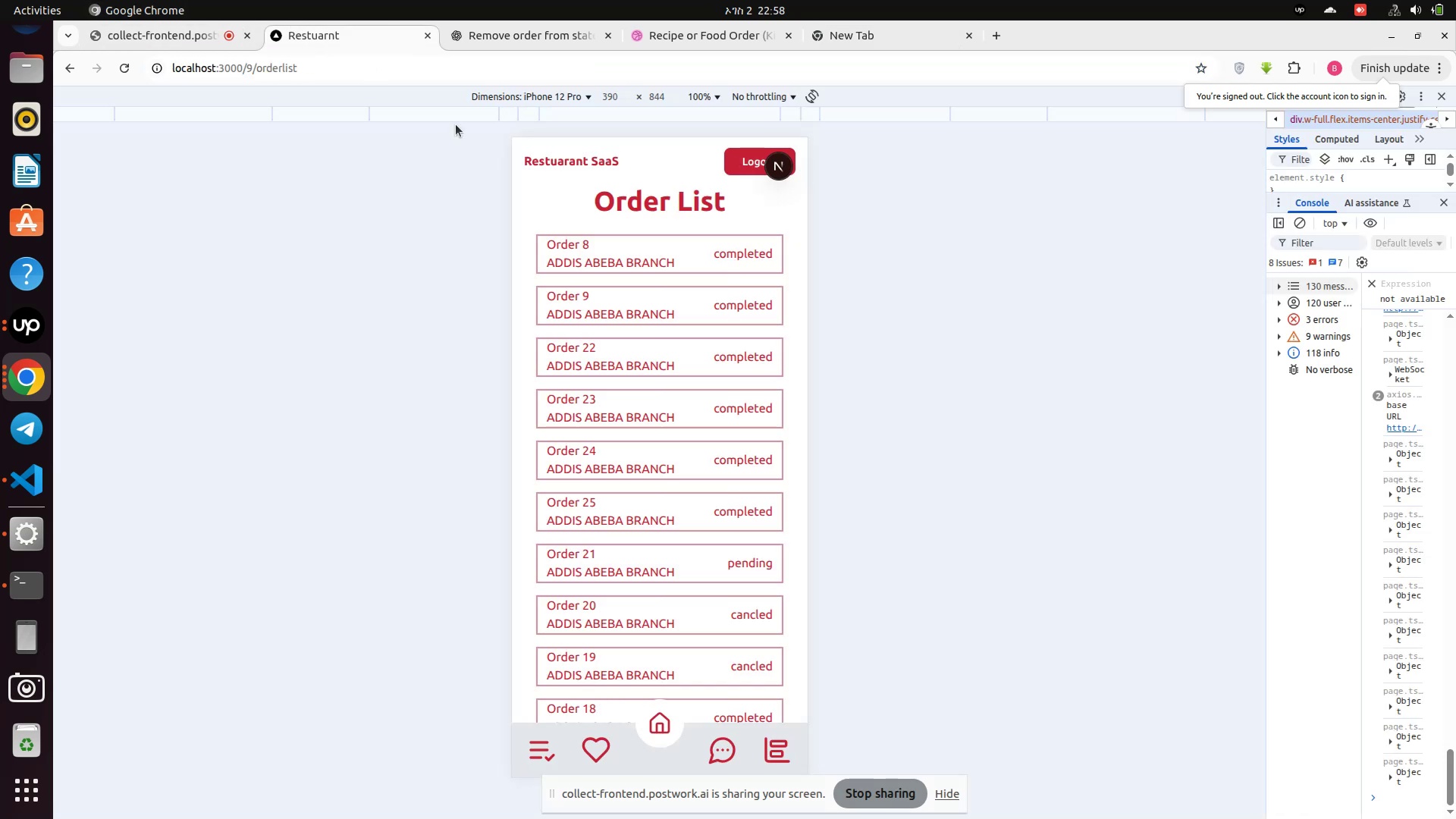 
scroll: coordinate [650, 318], scroll_direction: down, amount: 5.0
 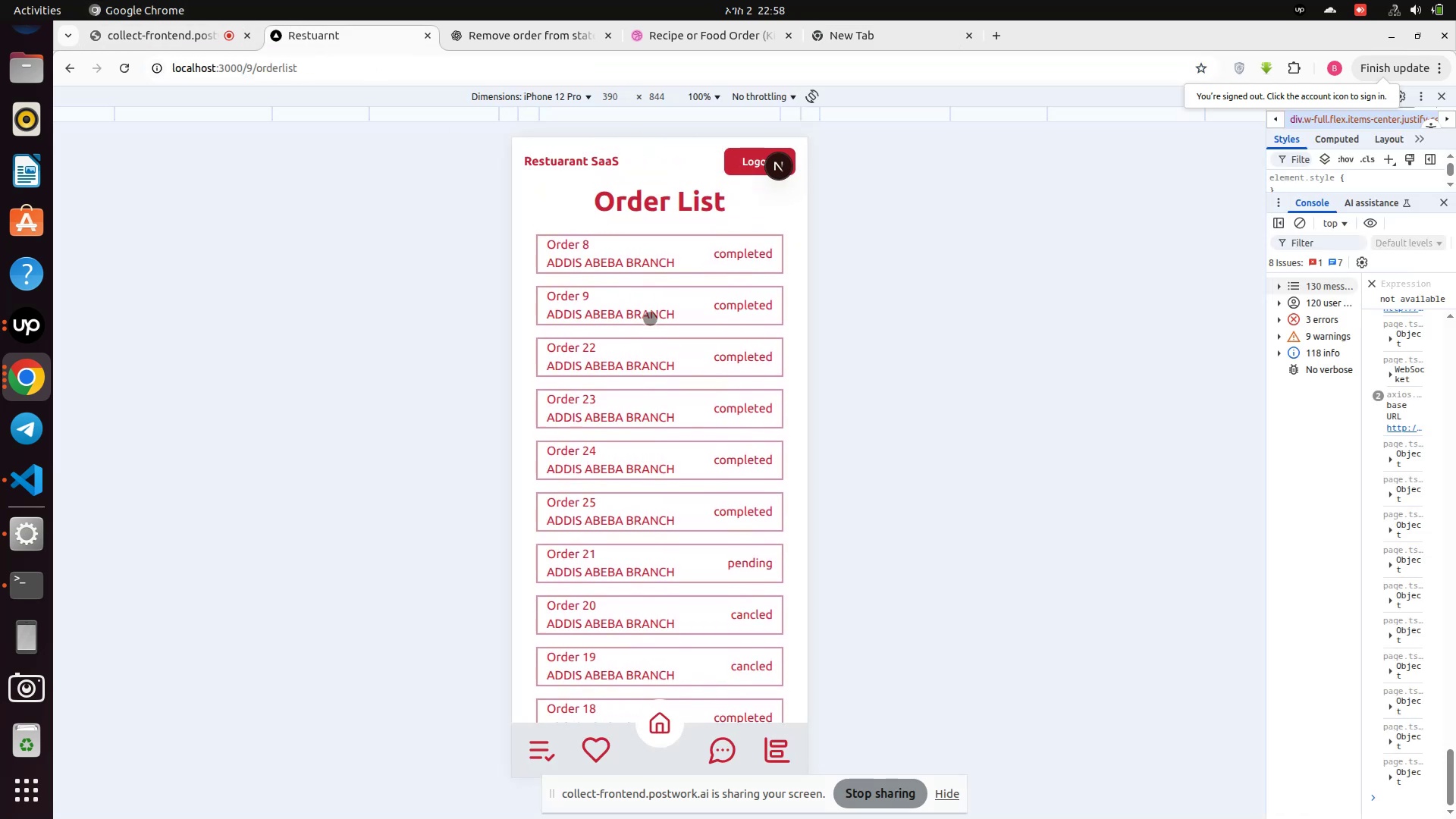 
wait(6.37)
 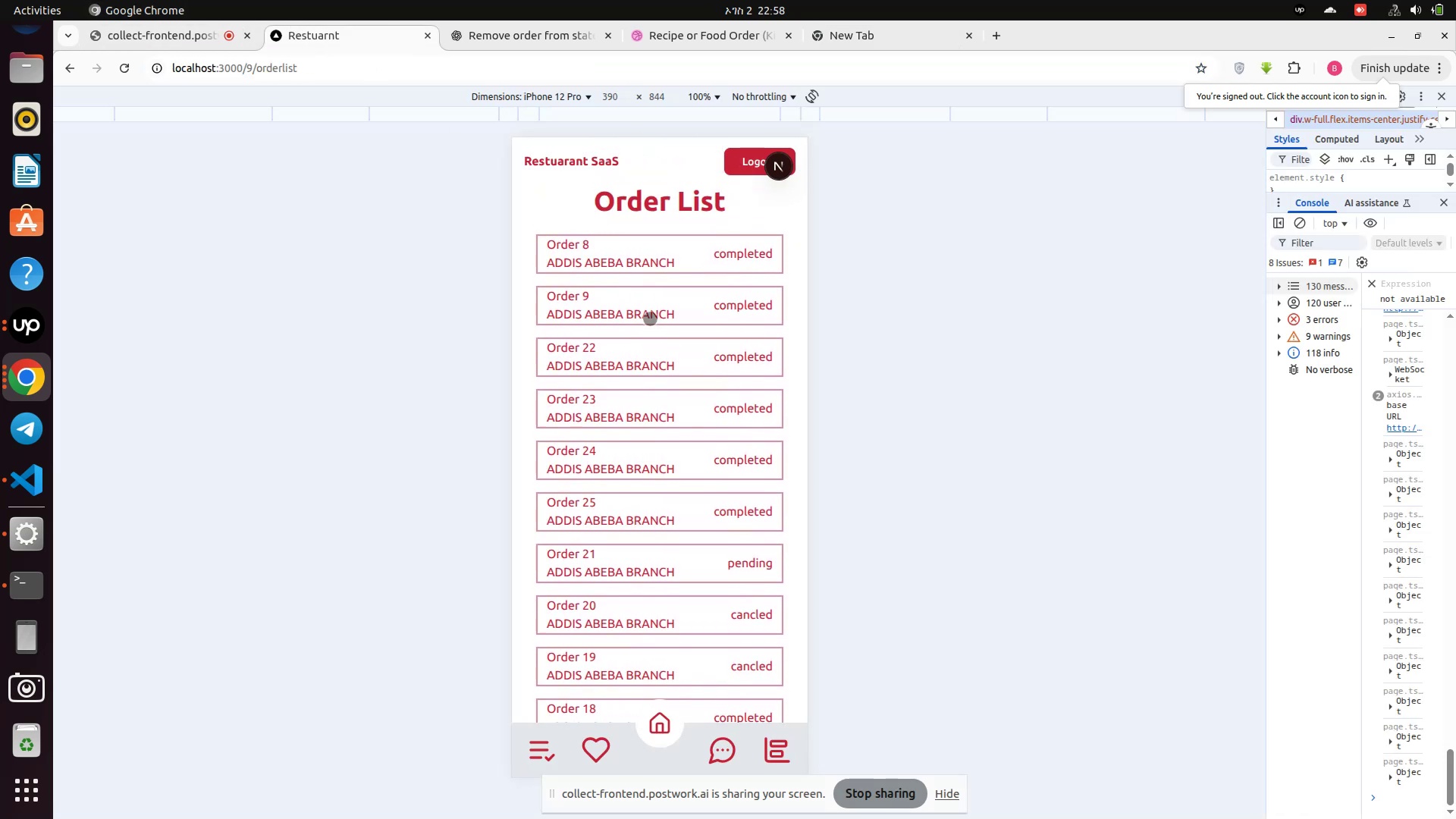 
scroll: coordinate [650, 318], scroll_direction: down, amount: 3.0
 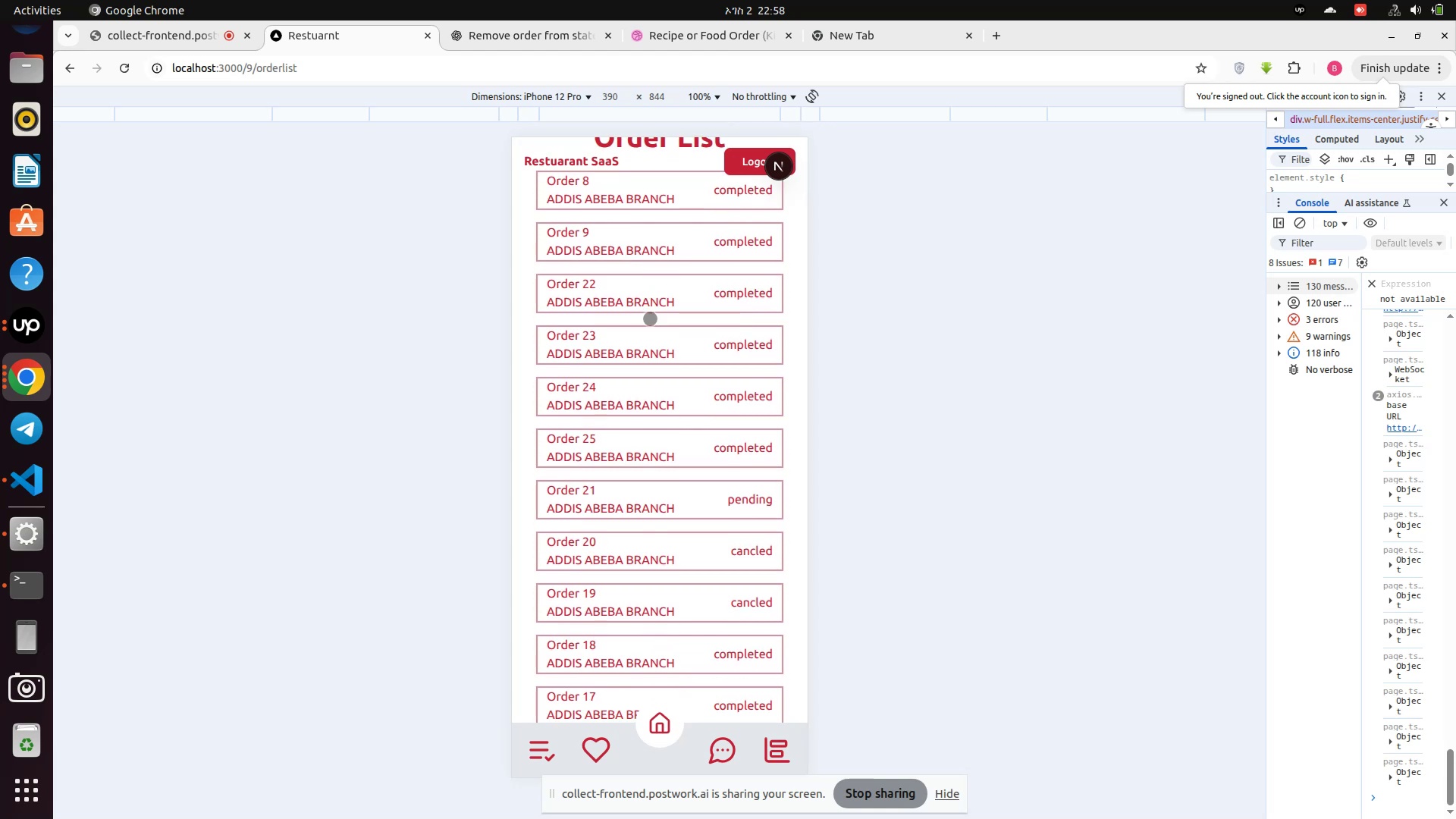 
scroll: coordinate [650, 318], scroll_direction: up, amount: 3.0
 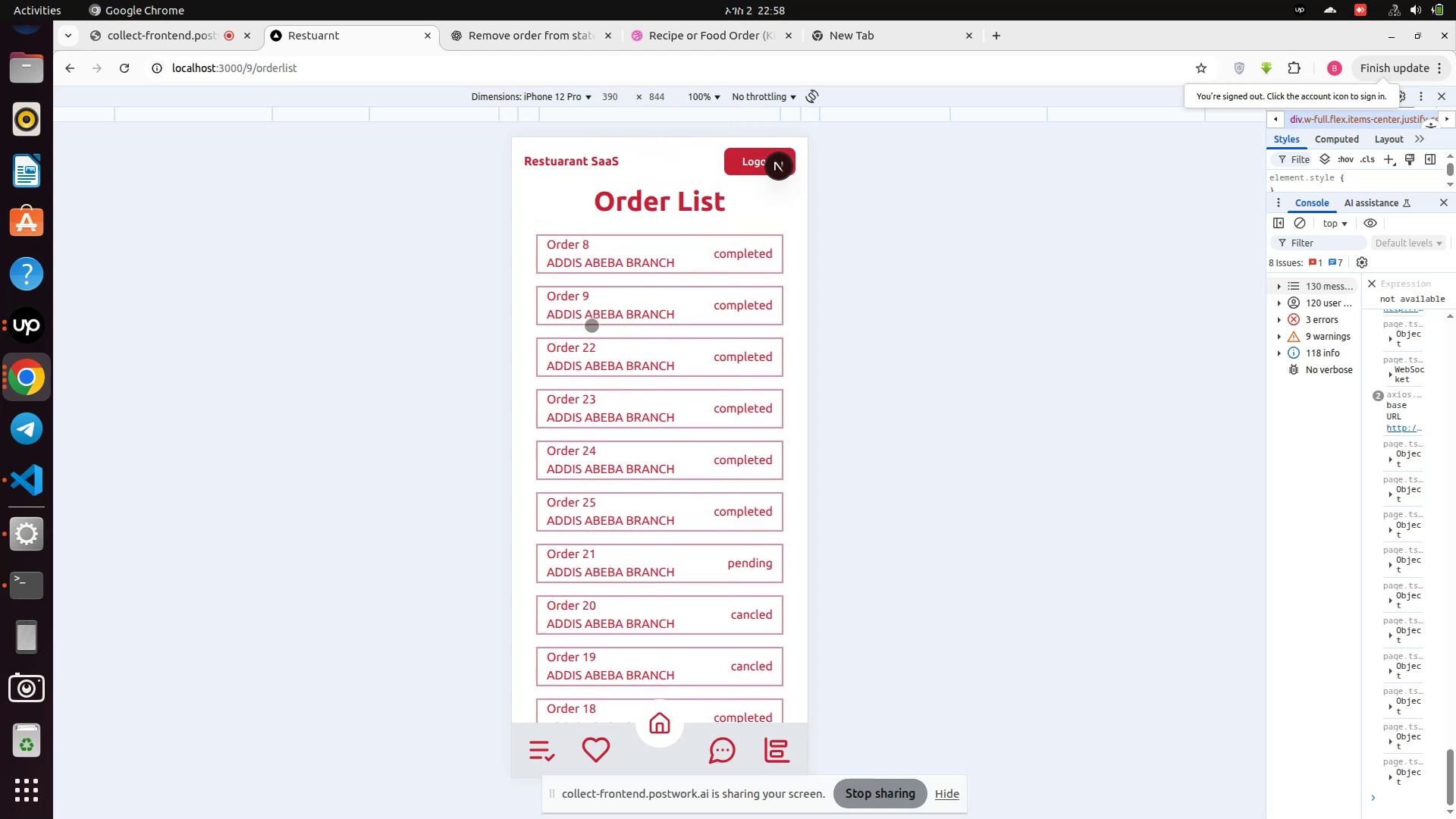 
wait(6.75)
 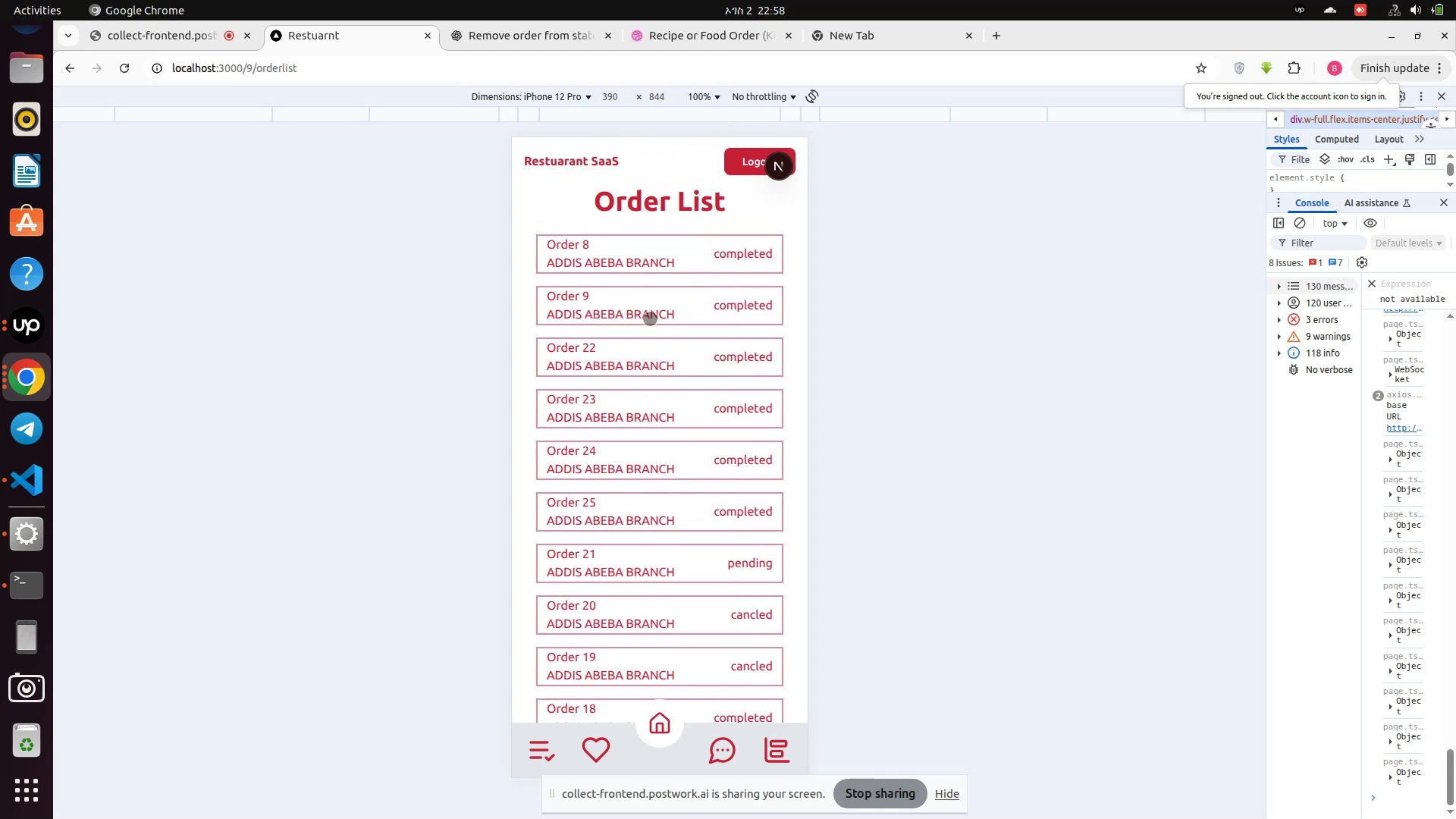 
left_click([37, 326])
 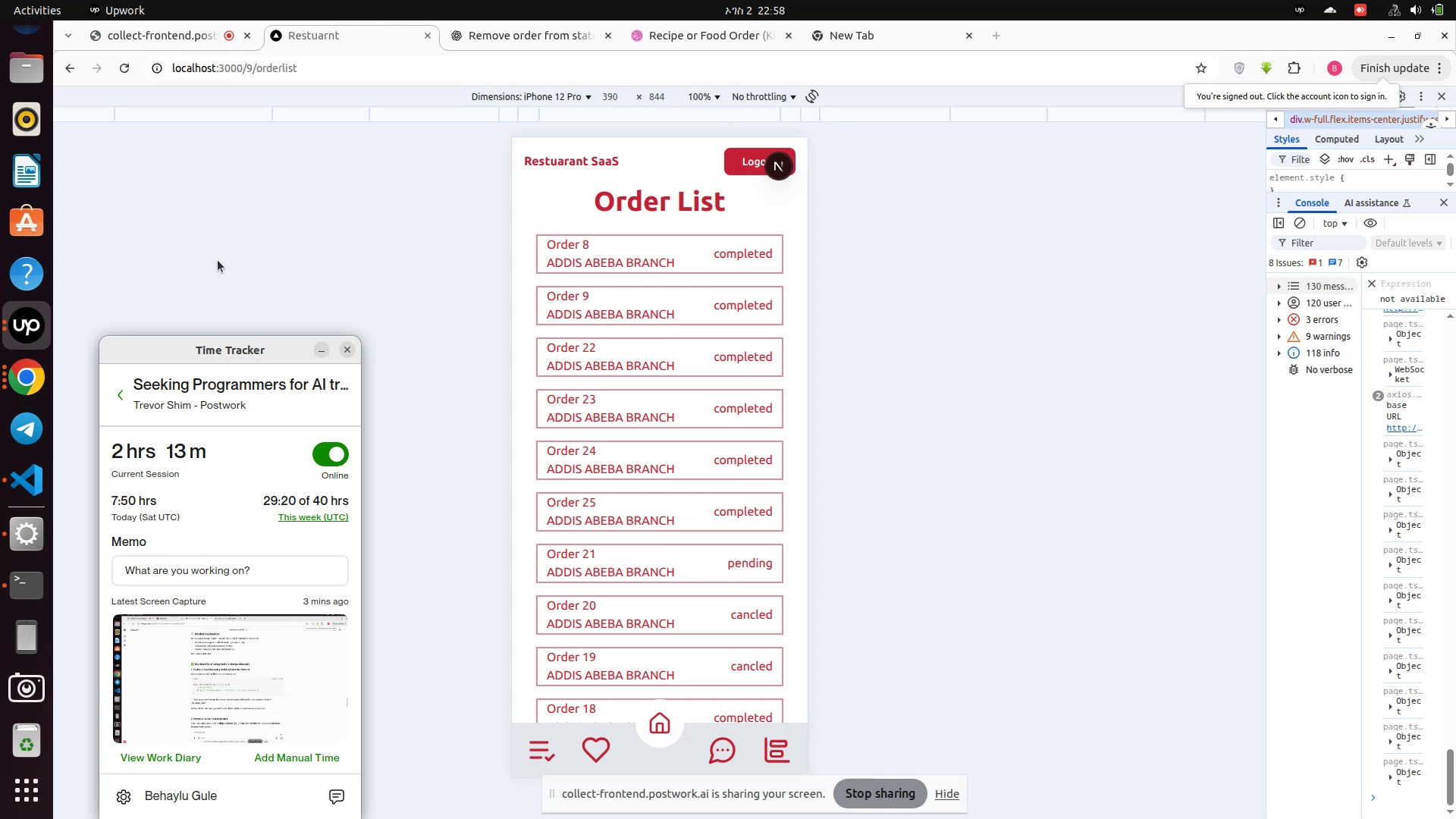 
left_click([218, 260])
 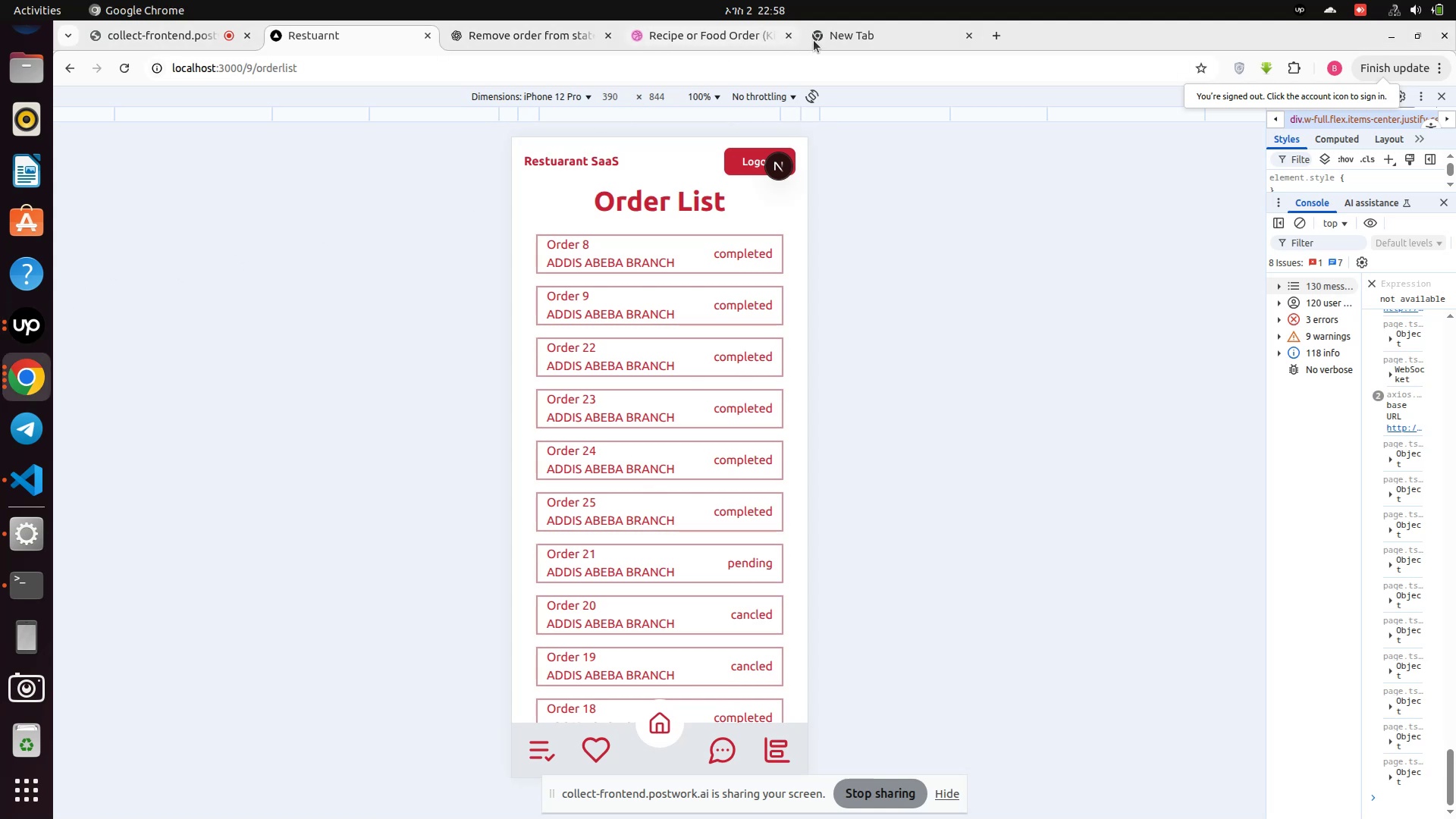 
left_click([845, 31])
 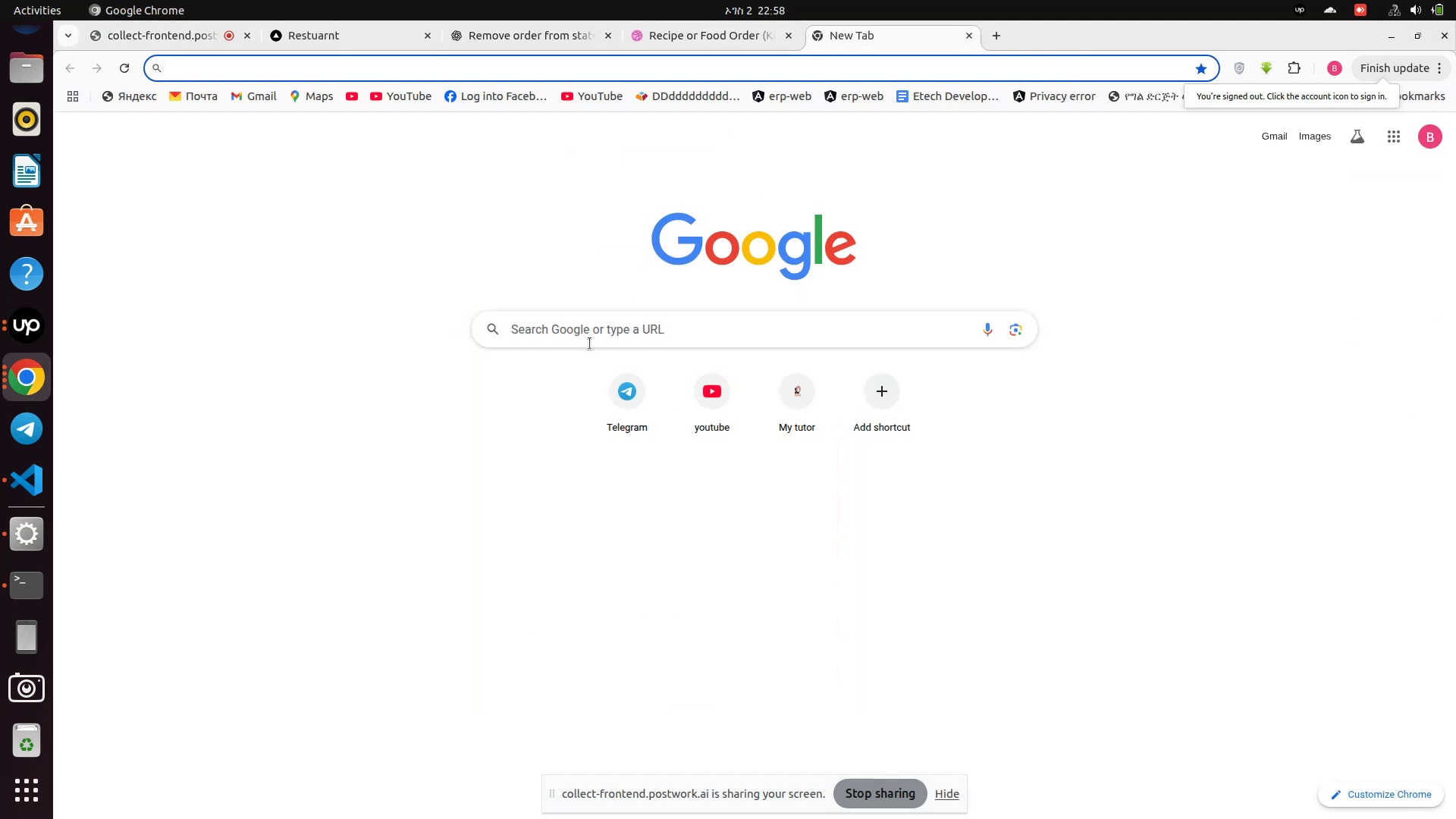 
left_click([590, 344])
 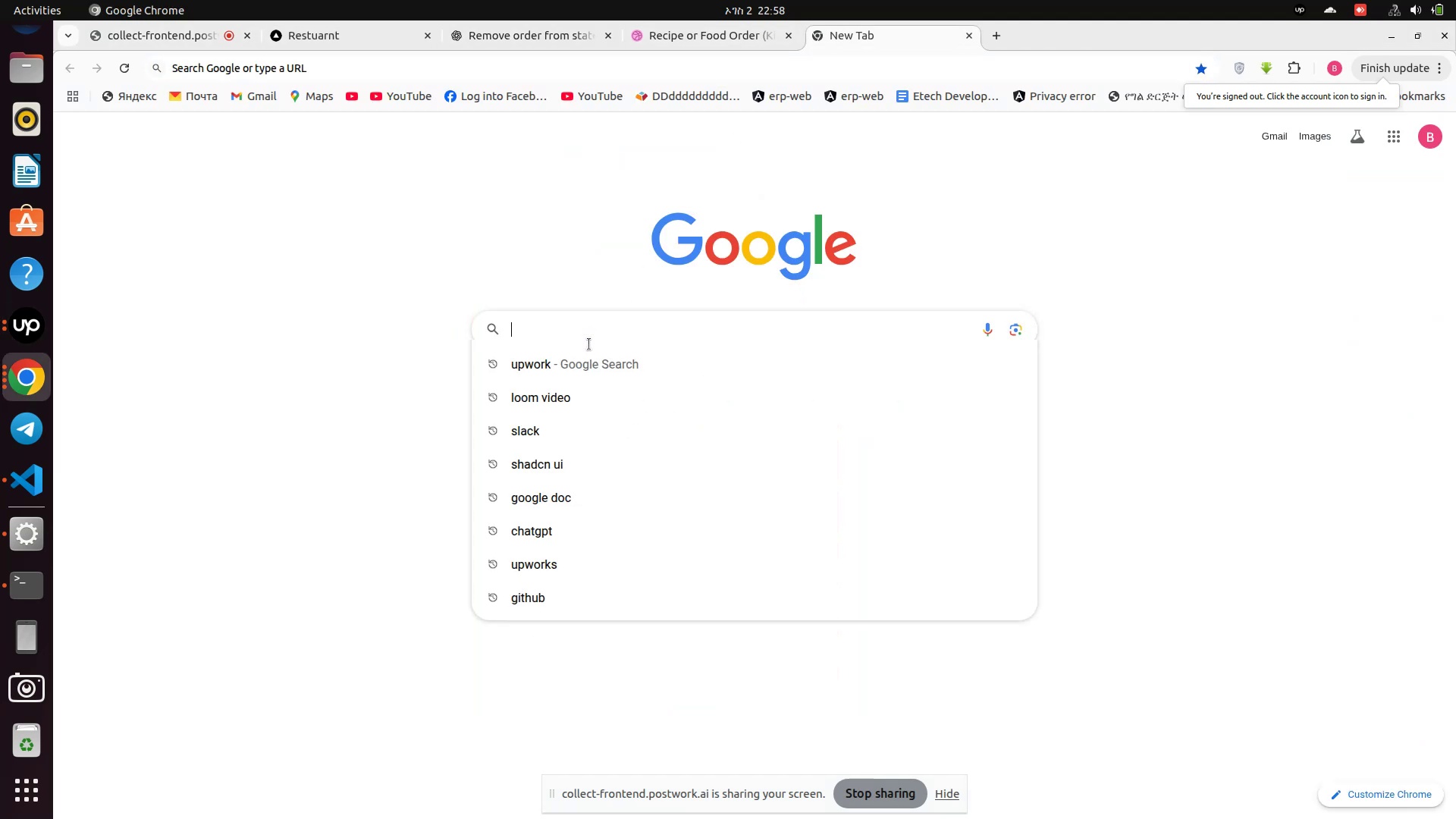 
type(cele)
 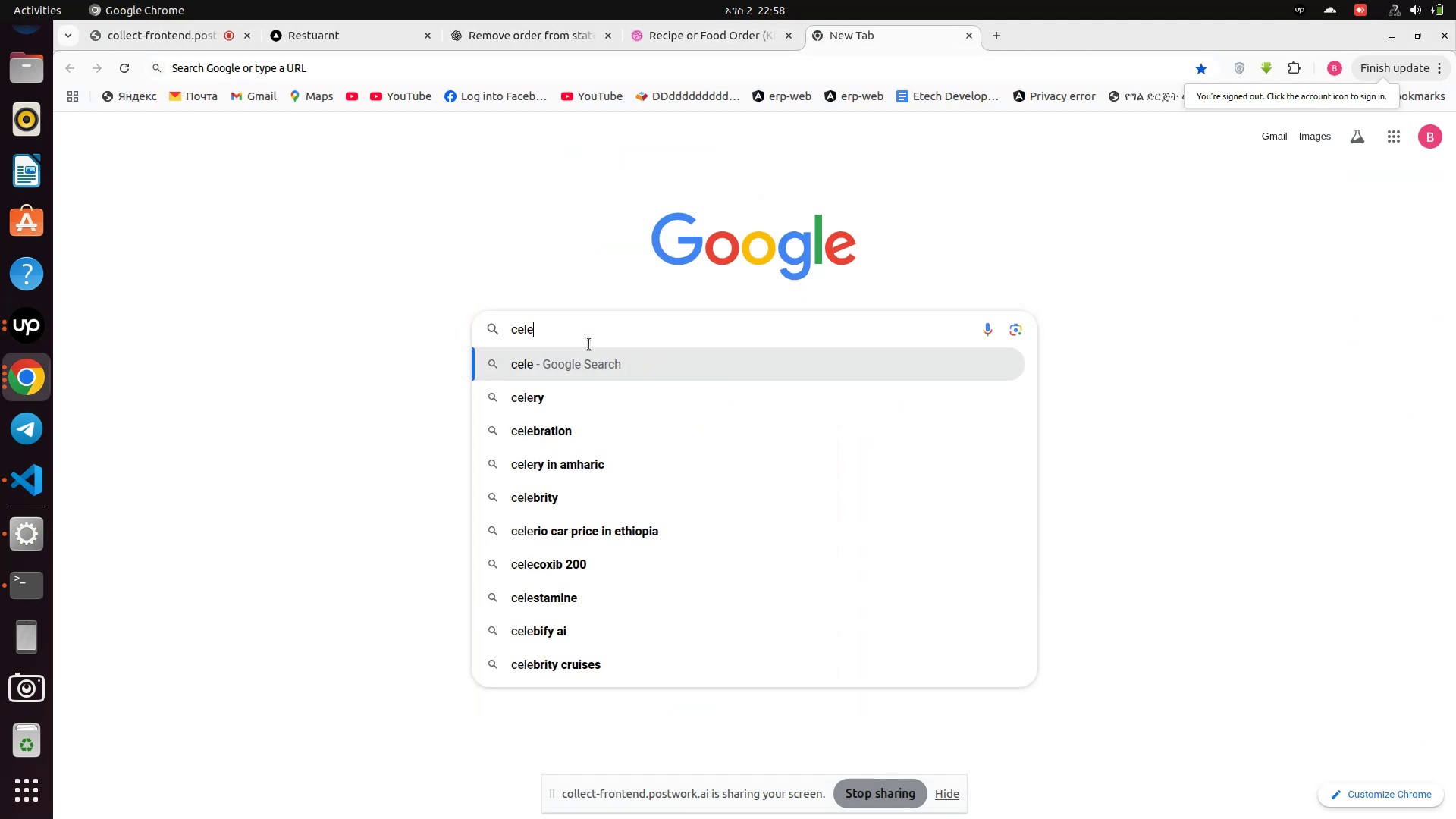 
type(ry in django )
 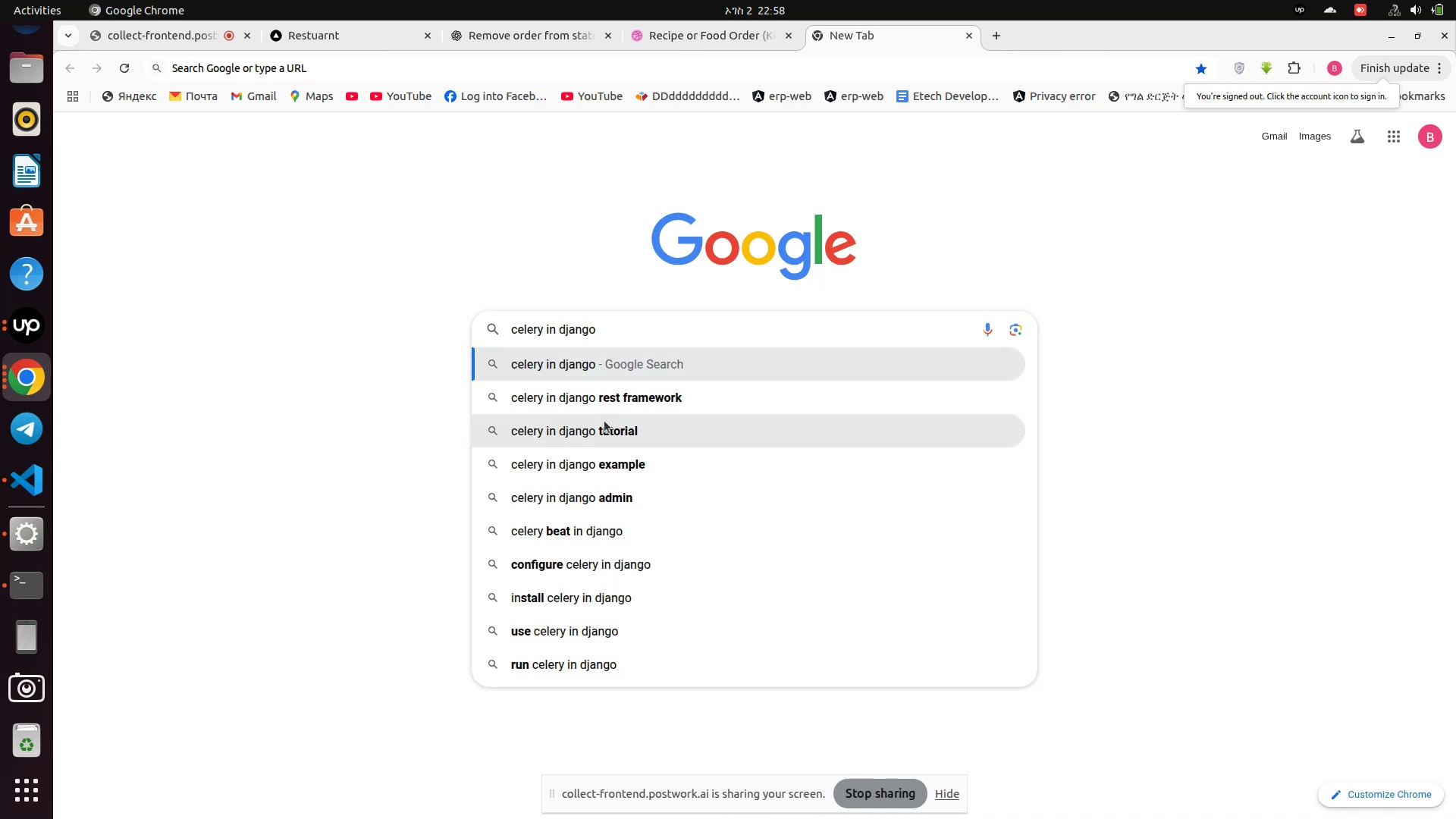 
left_click([587, 387])
 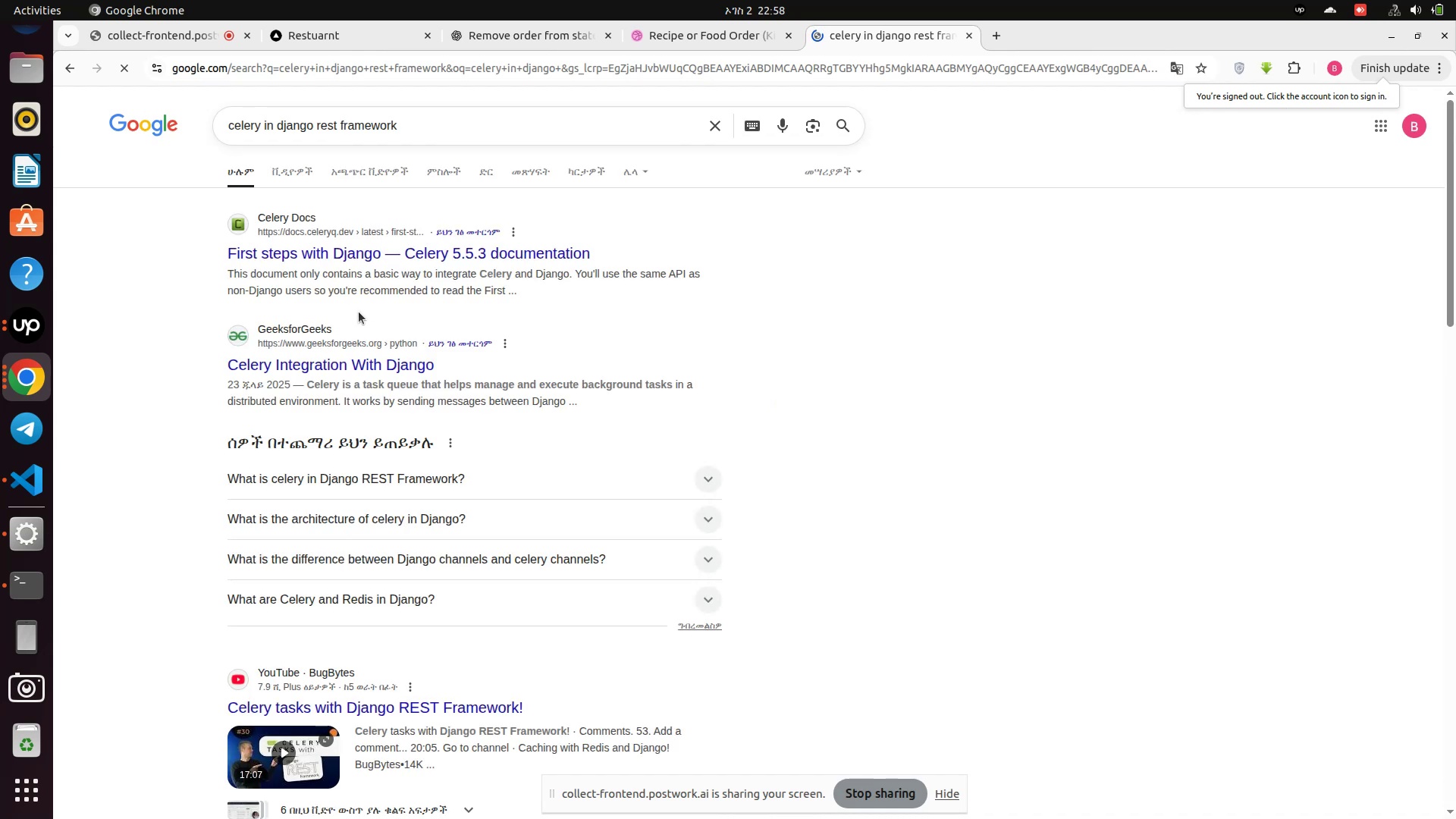 
wait(6.38)
 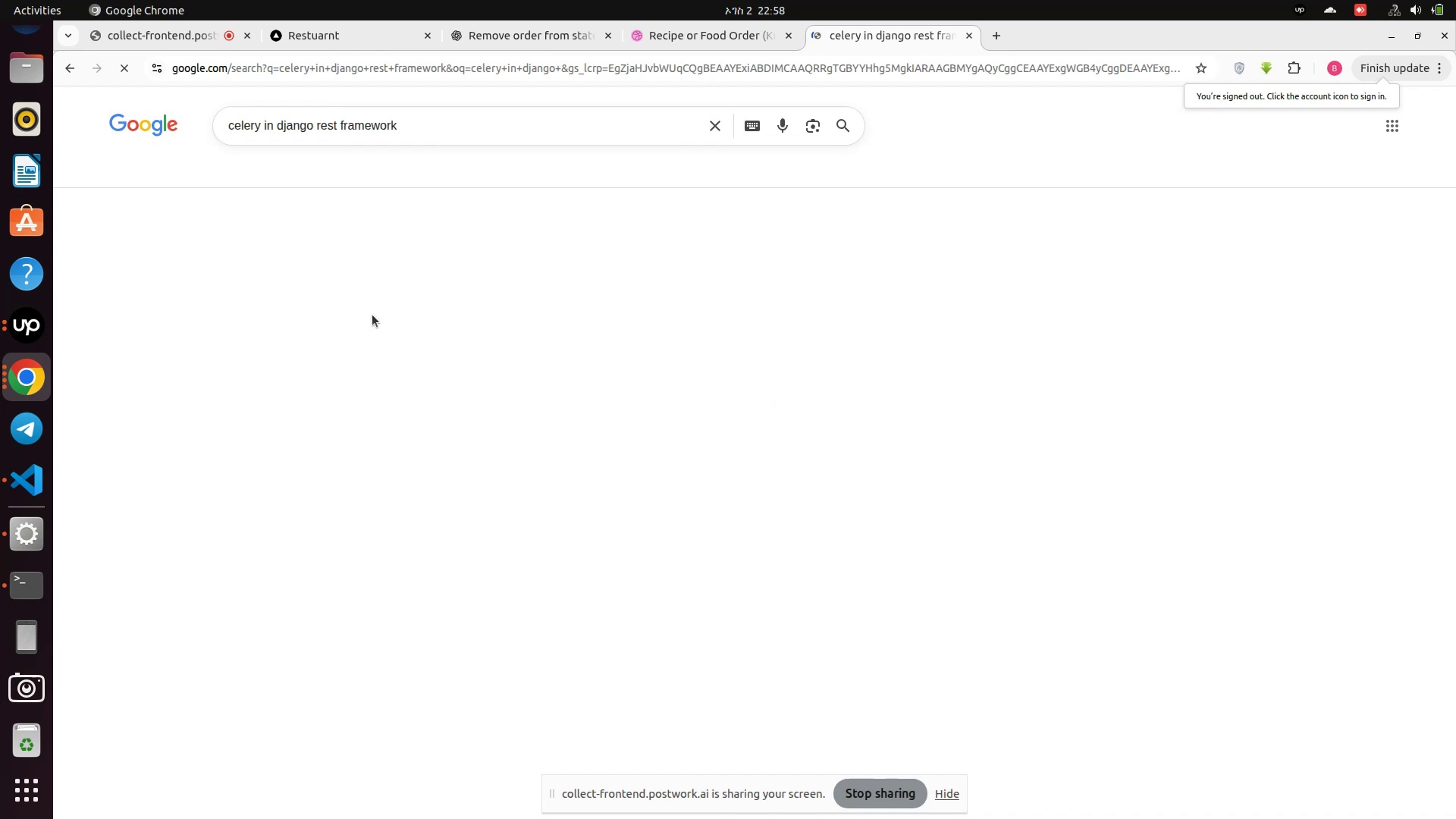 
left_click([281, 253])
 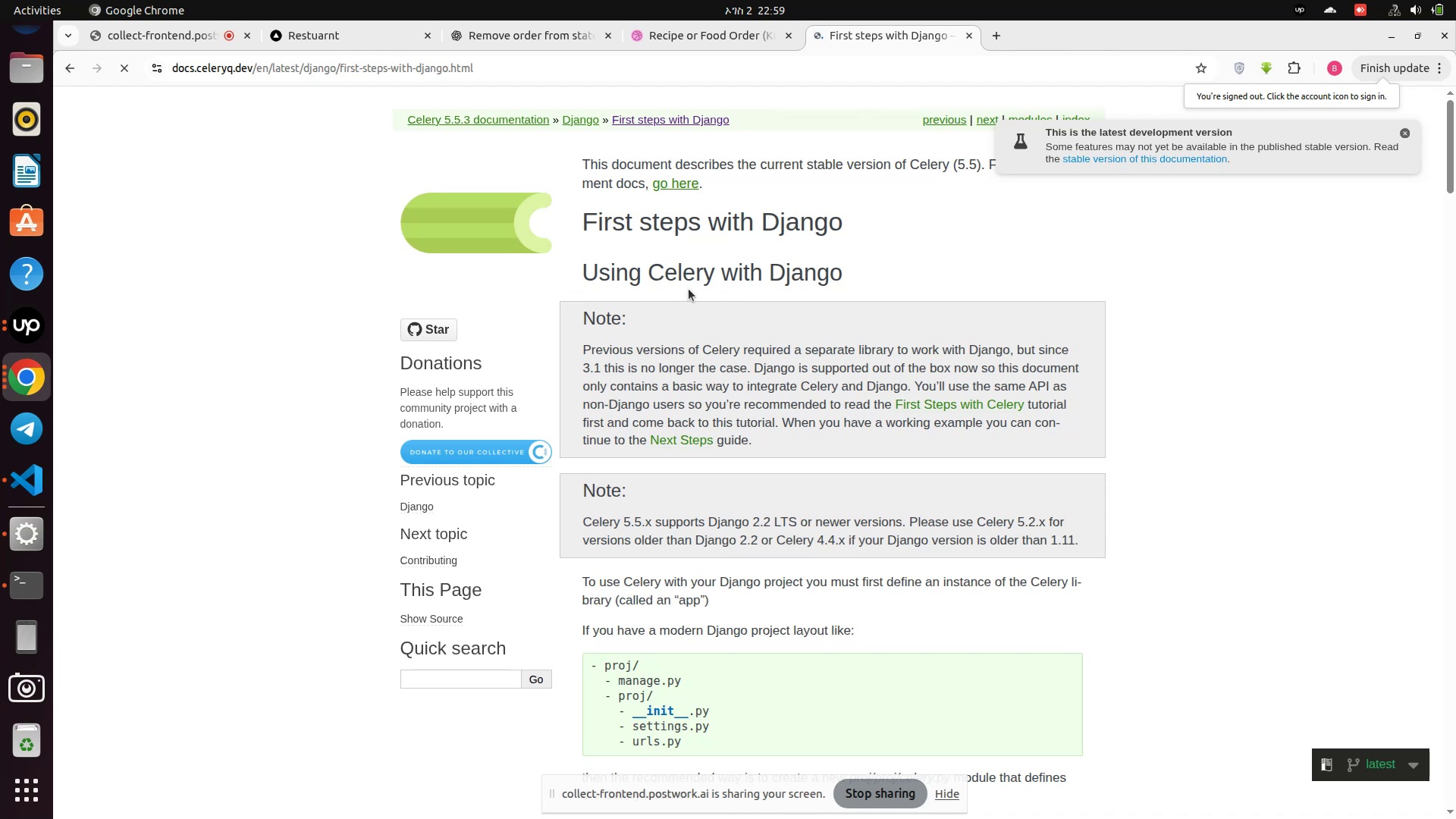 
wait(7.56)
 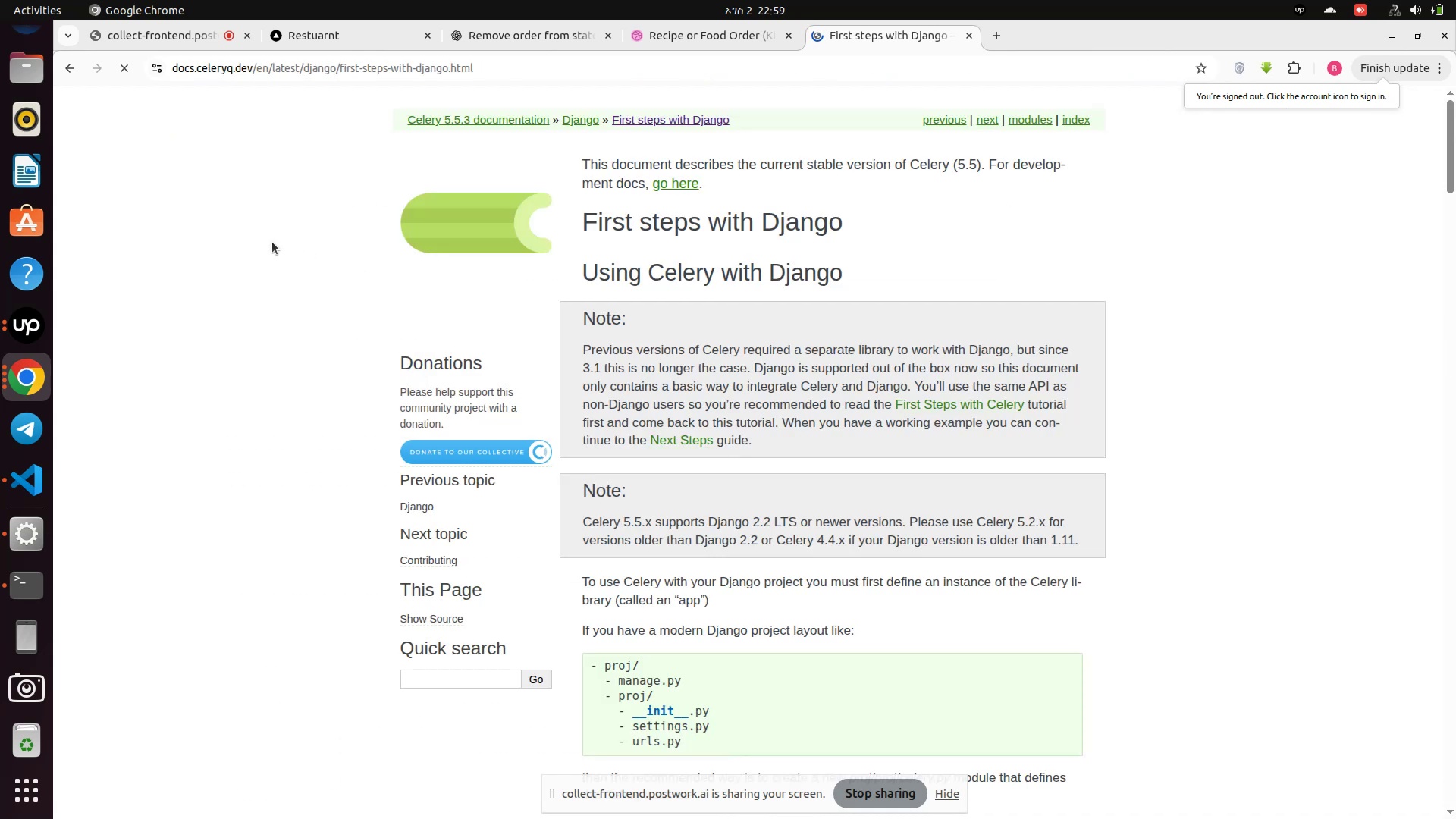 
scroll: coordinate [758, 295], scroll_direction: up, amount: 2.0
 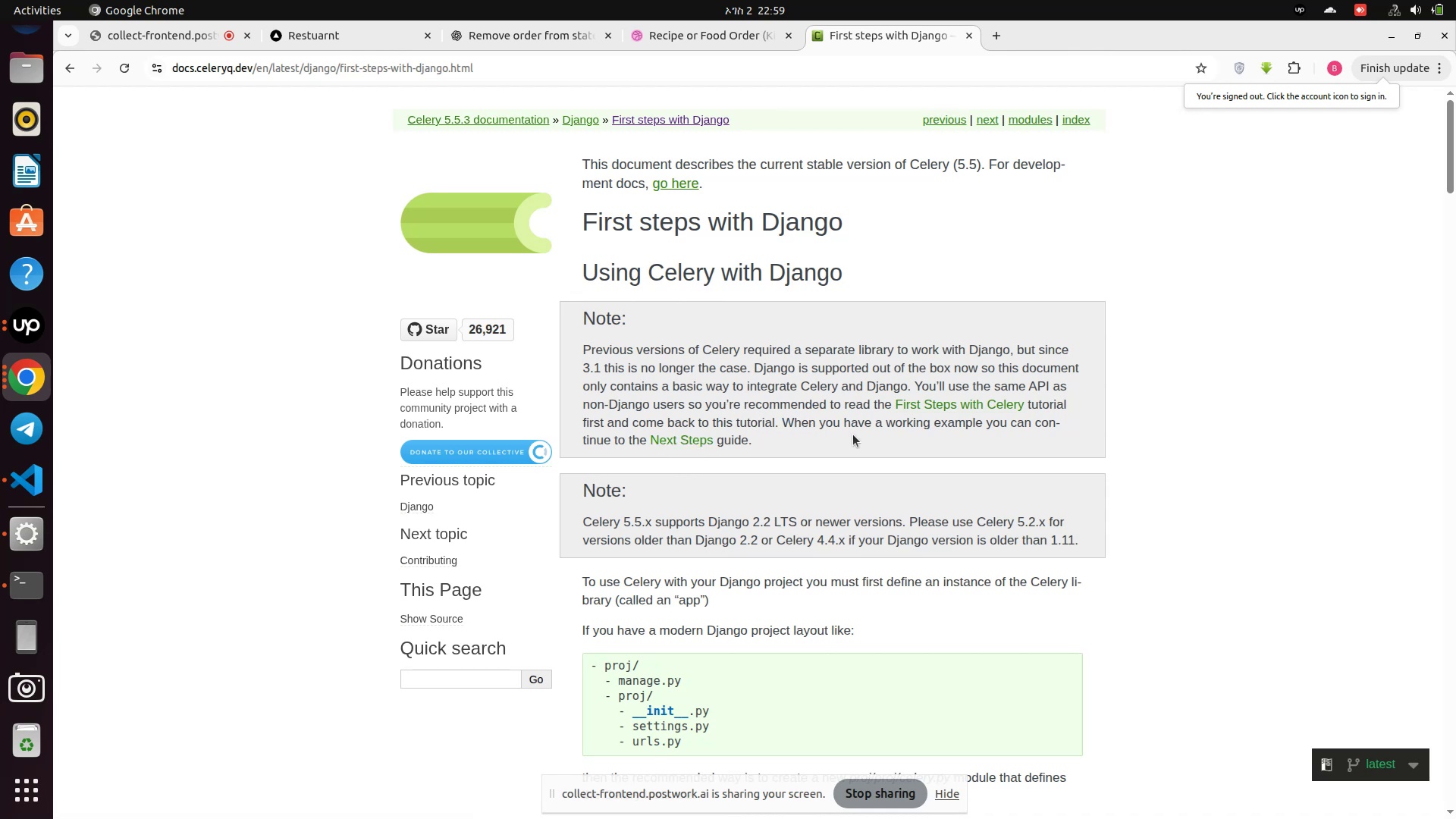 
wait(47.92)
 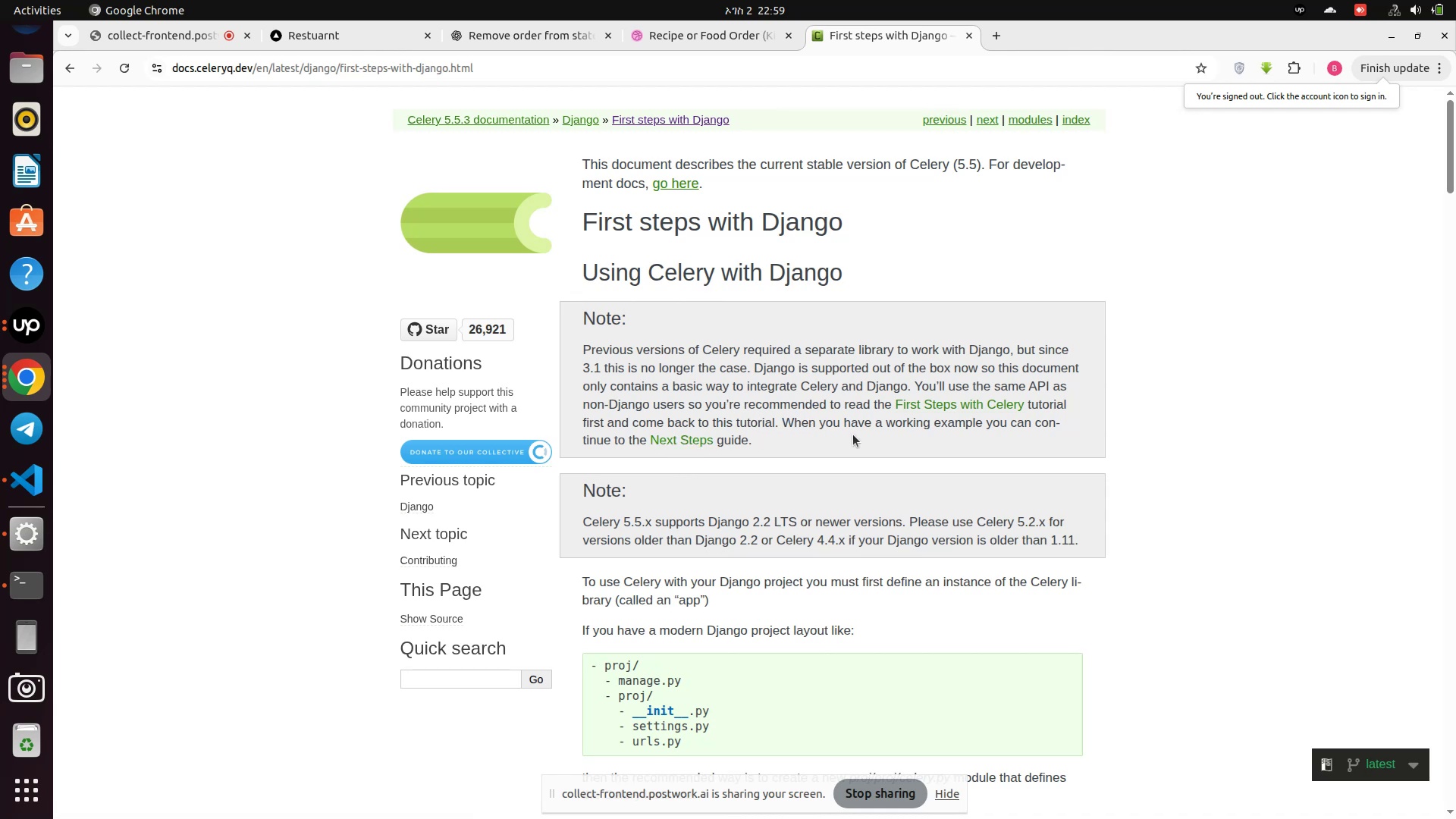 
scroll: coordinate [676, 467], scroll_direction: down, amount: 4.0
 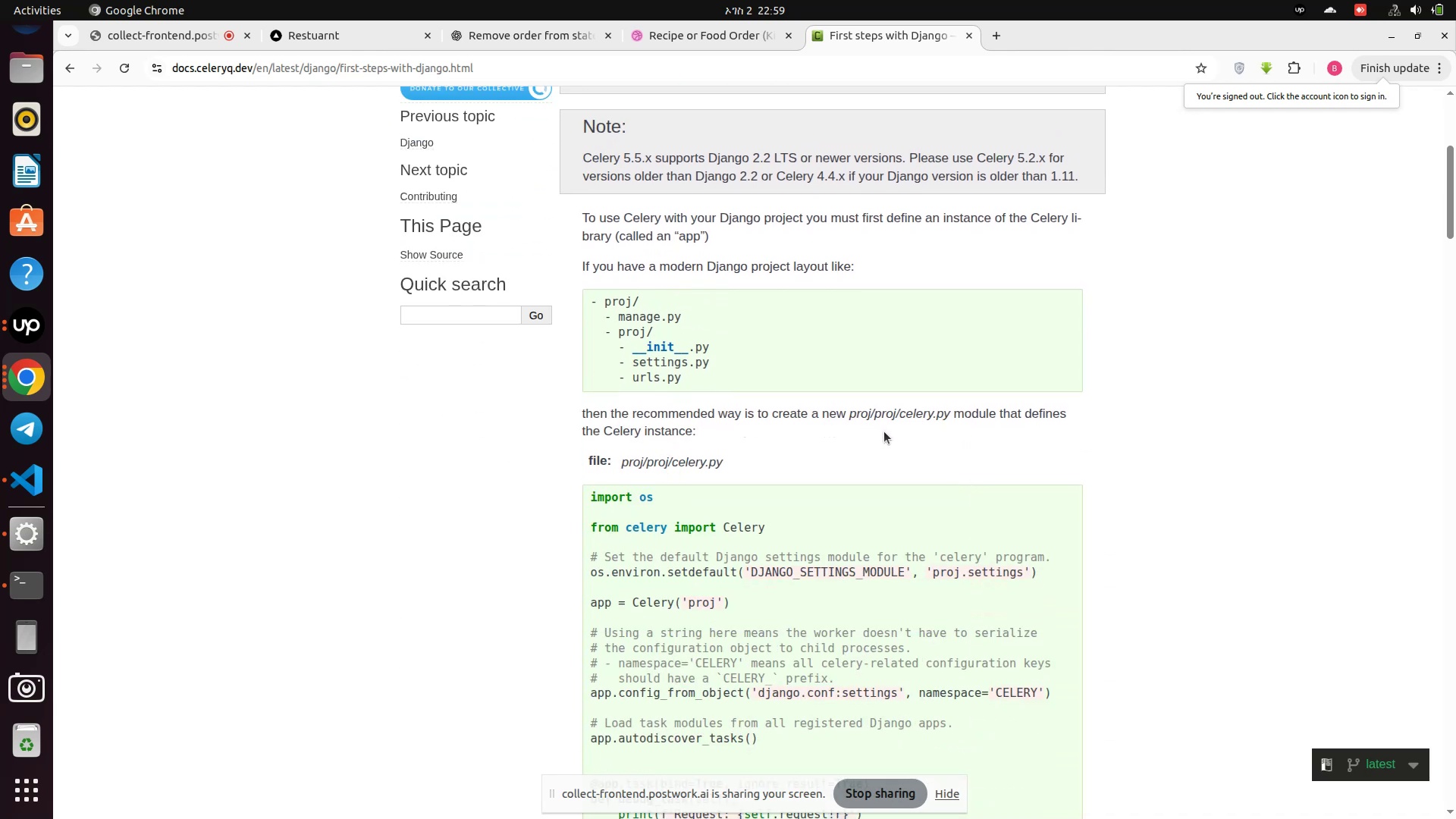 
wait(6.4)
 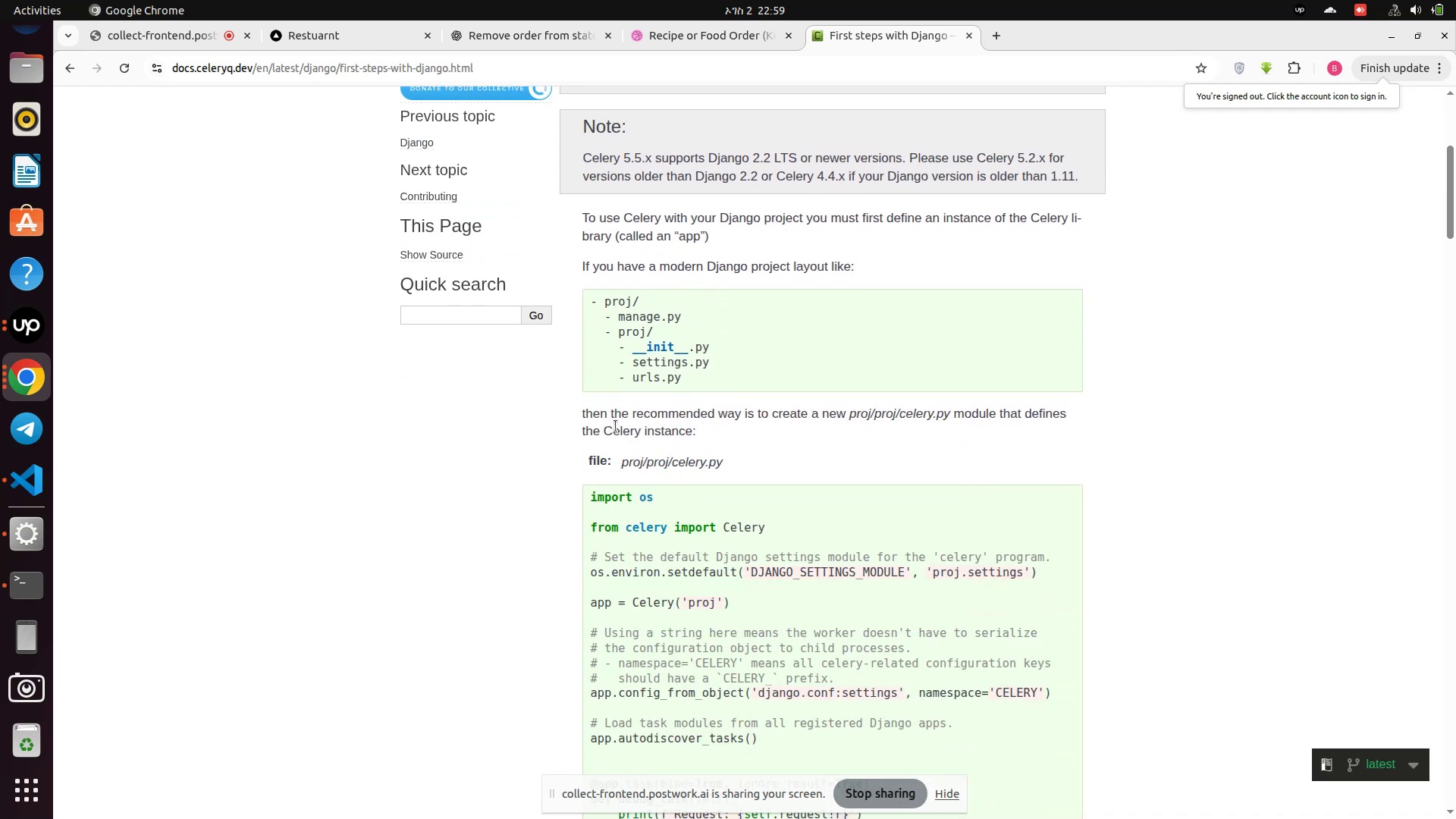 
scroll: coordinate [884, 432], scroll_direction: down, amount: 6.0
 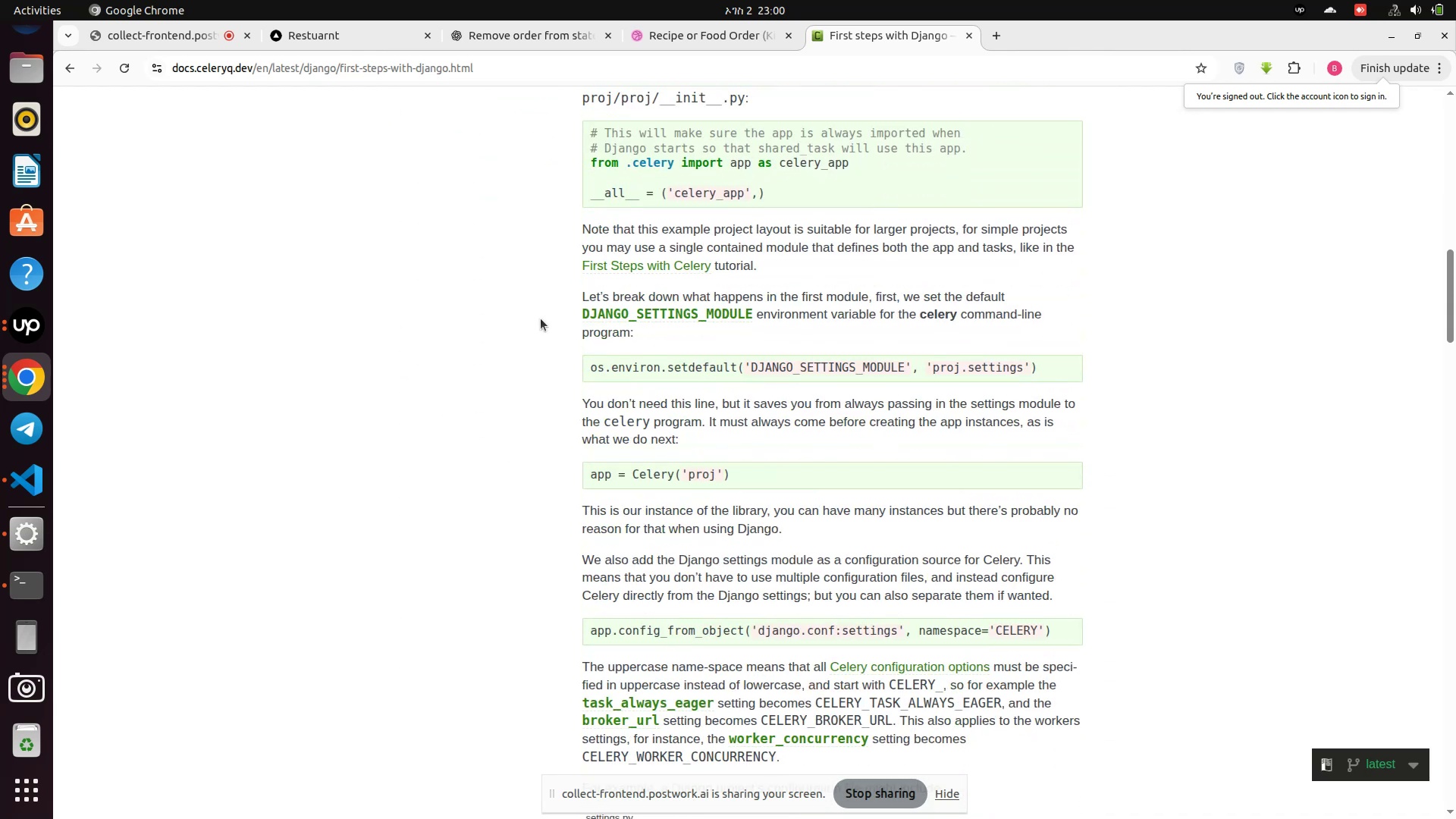 
scroll: coordinate [391, 271], scroll_direction: up, amount: 1.0
 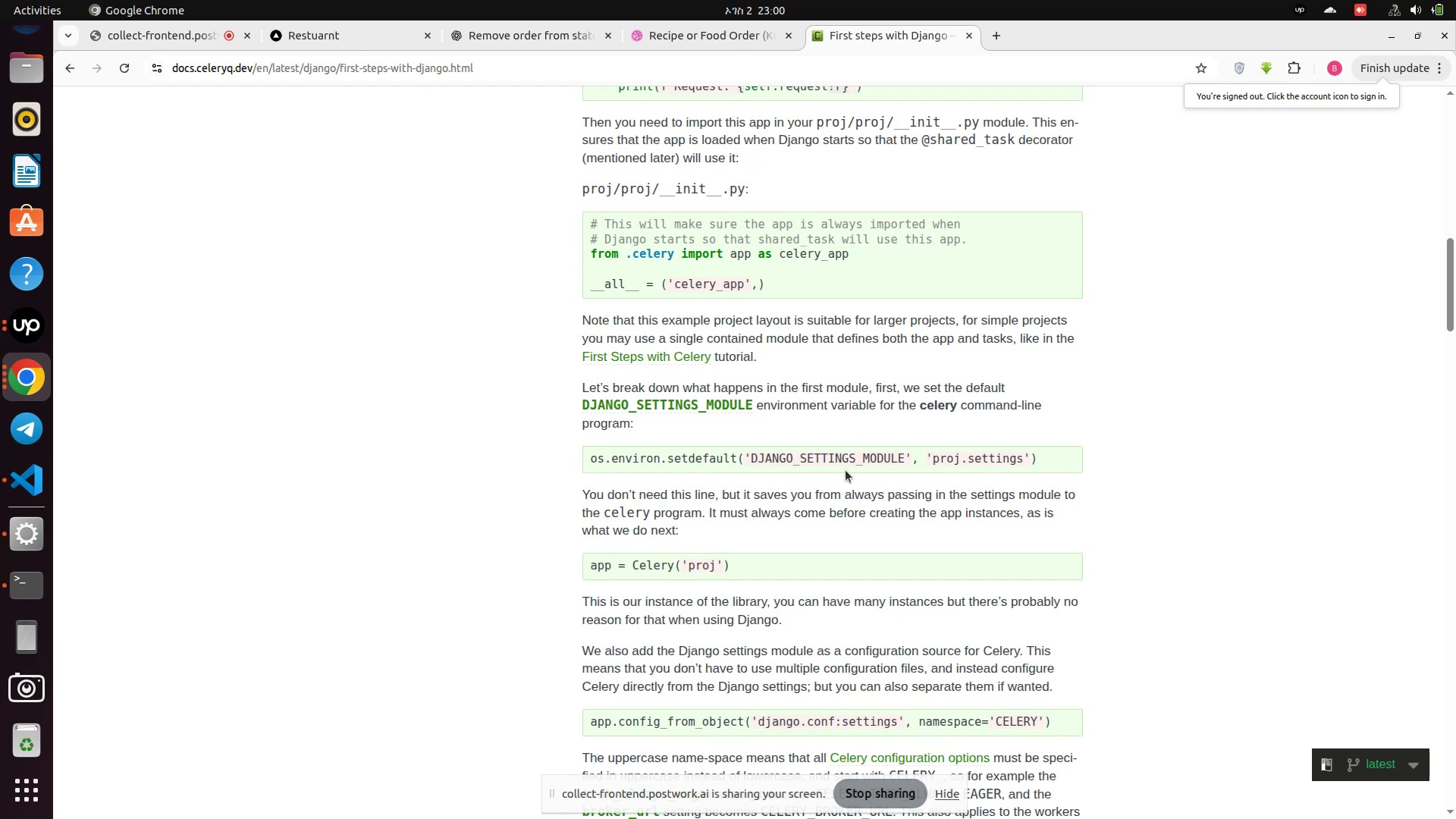 
wait(7.38)
 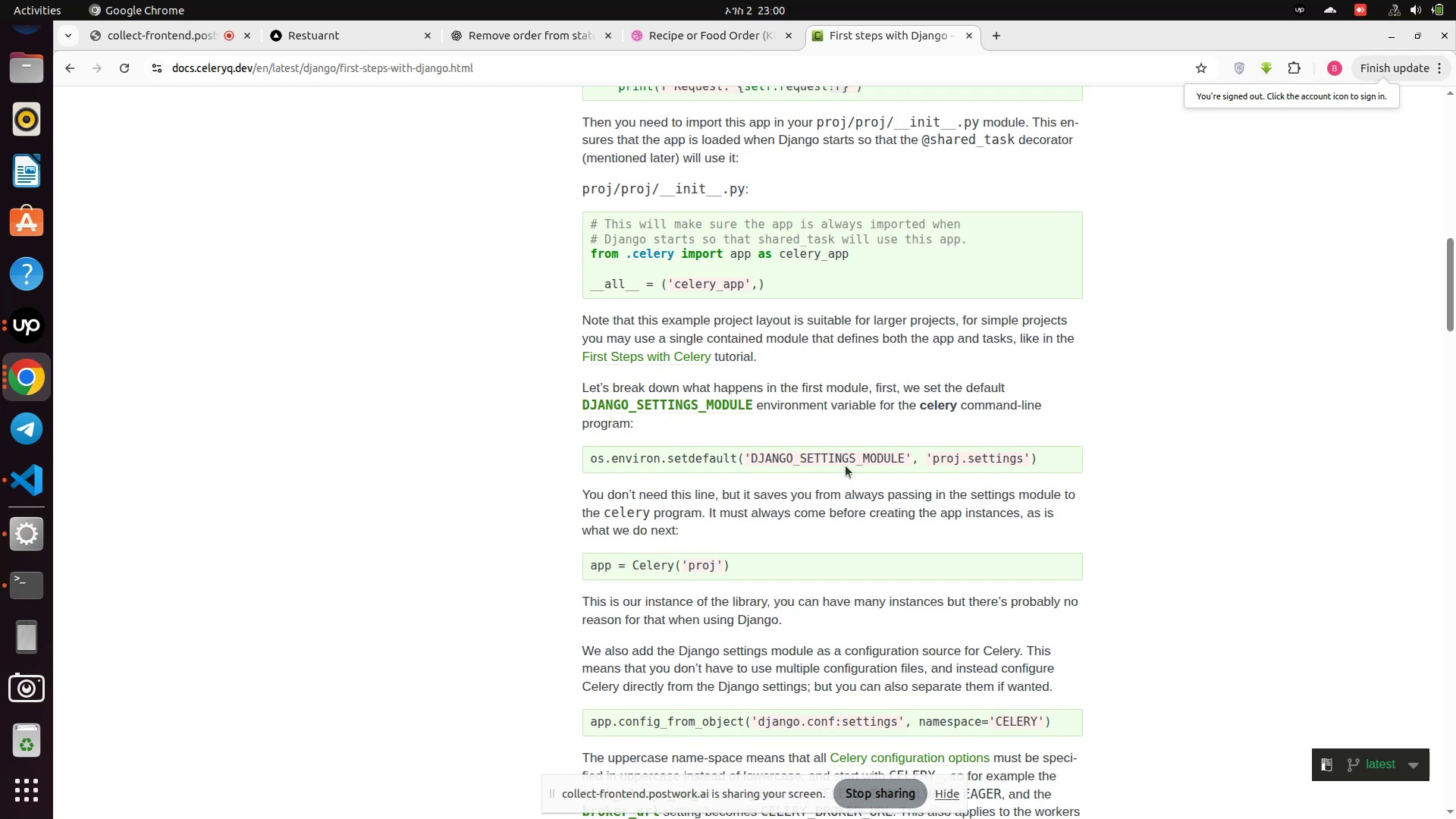 
scroll: coordinate [843, 472], scroll_direction: up, amount: 1.0
 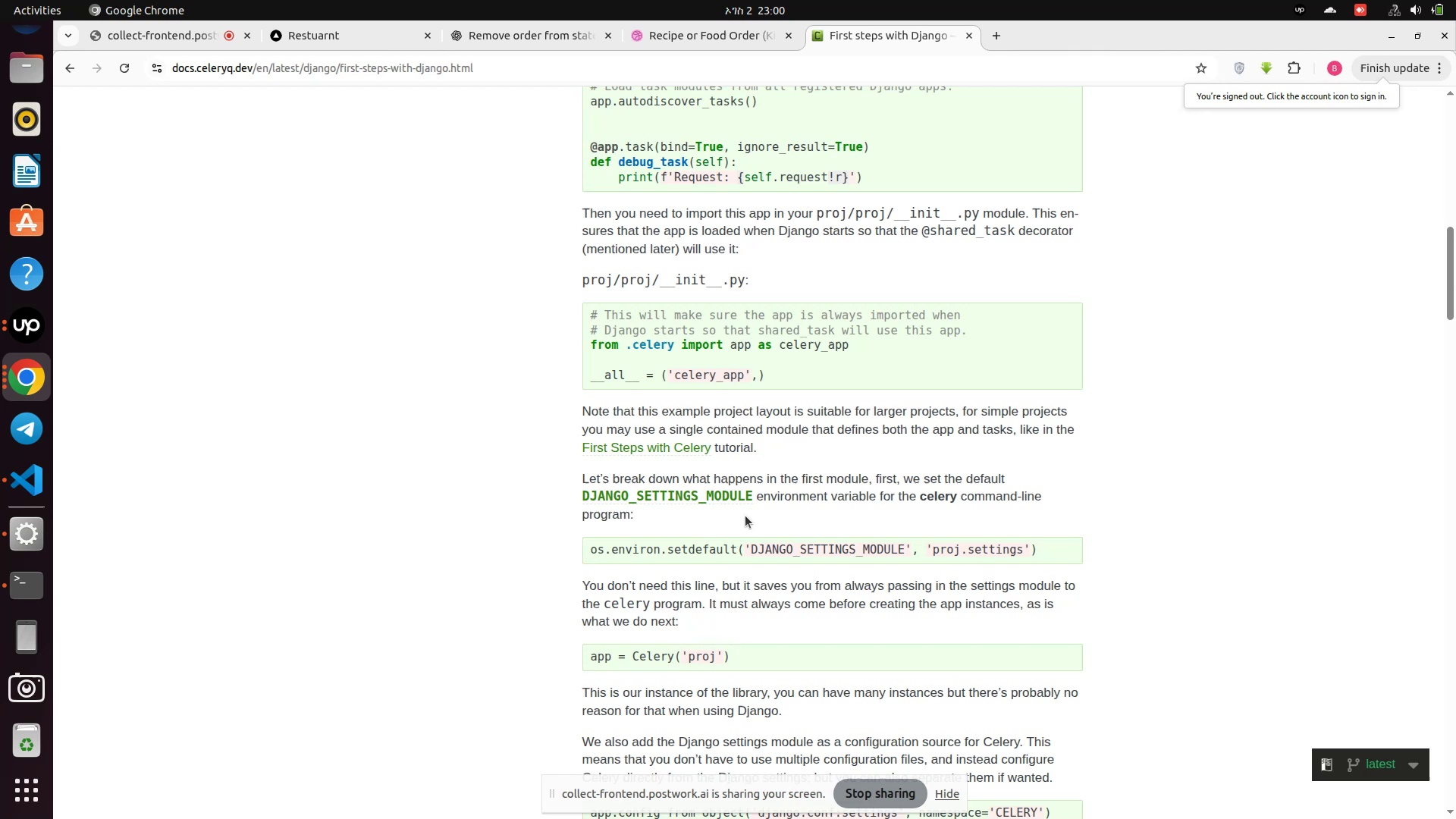 
scroll: coordinate [745, 516], scroll_direction: down, amount: 5.0
 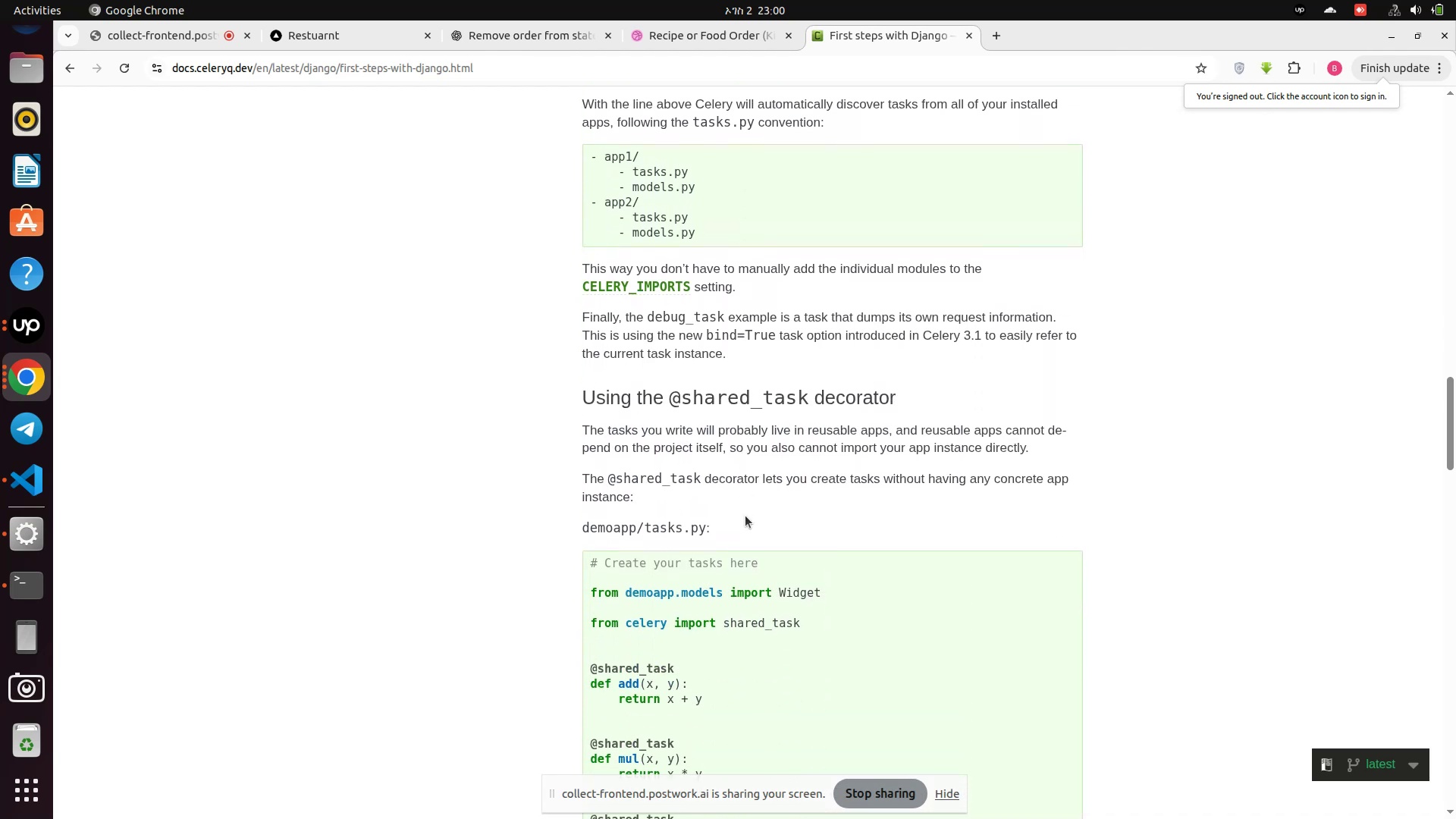 
scroll: coordinate [745, 516], scroll_direction: down, amount: 4.0
 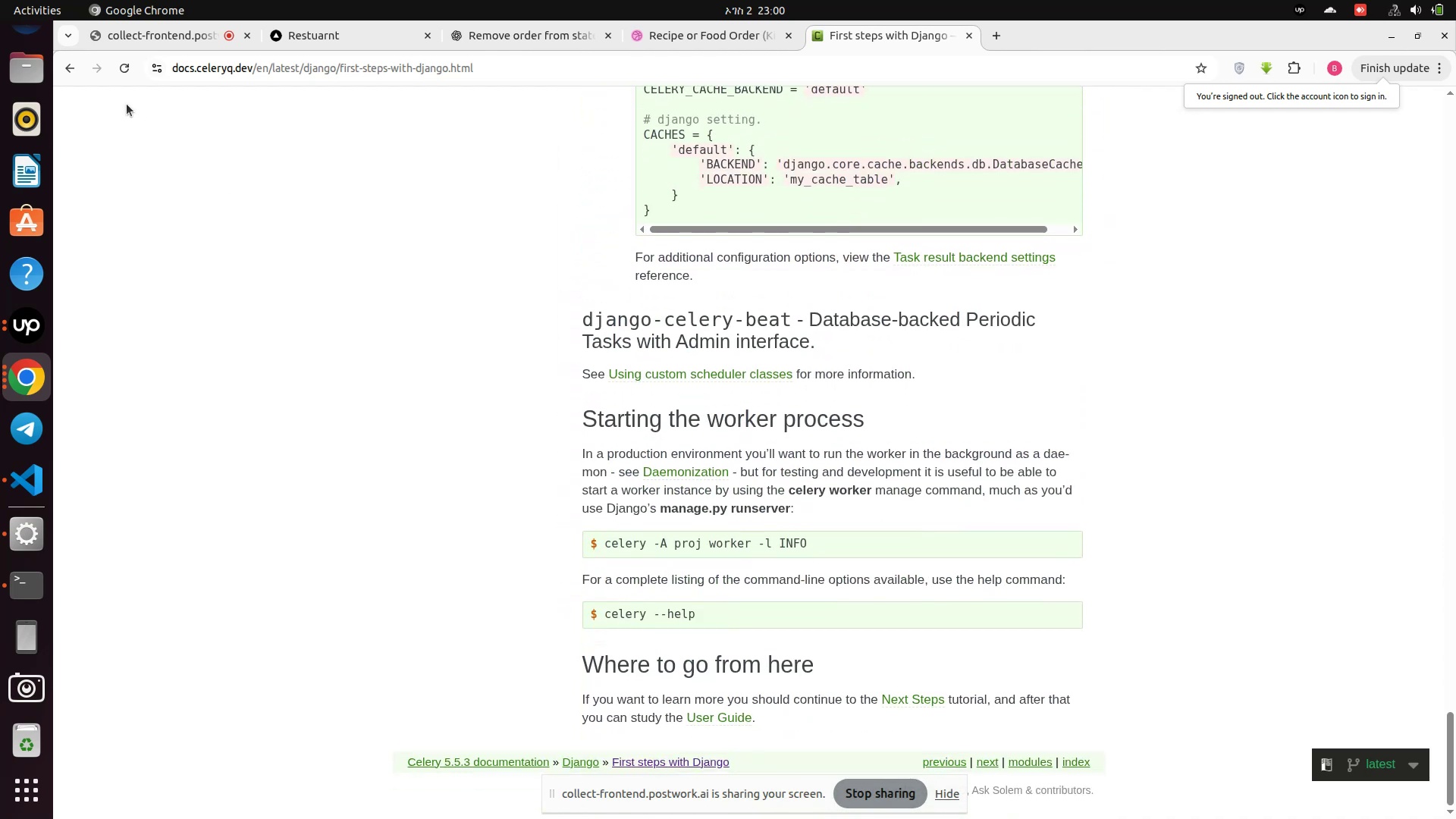 
left_click([78, 68])
 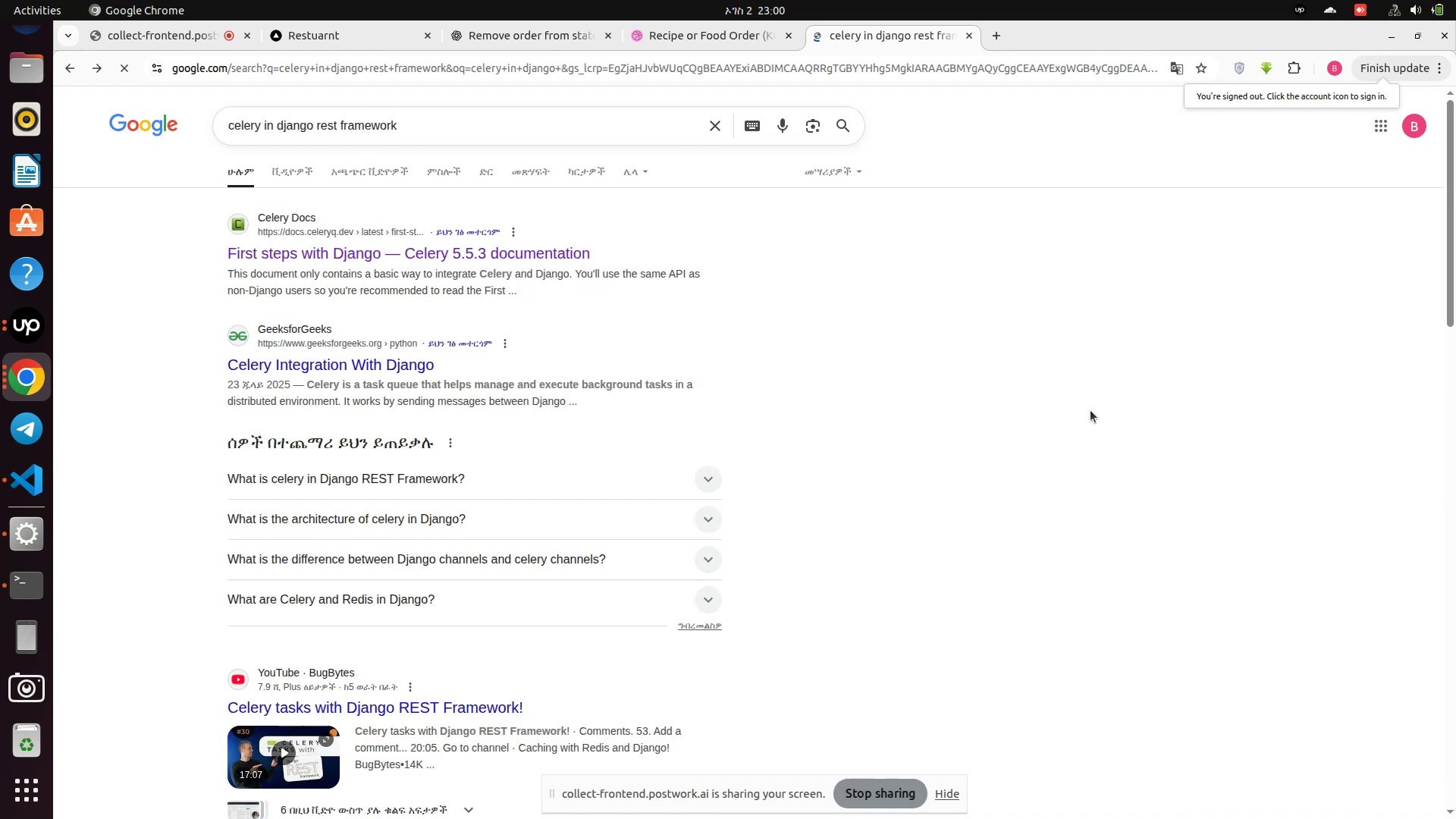 
wait(5.12)
 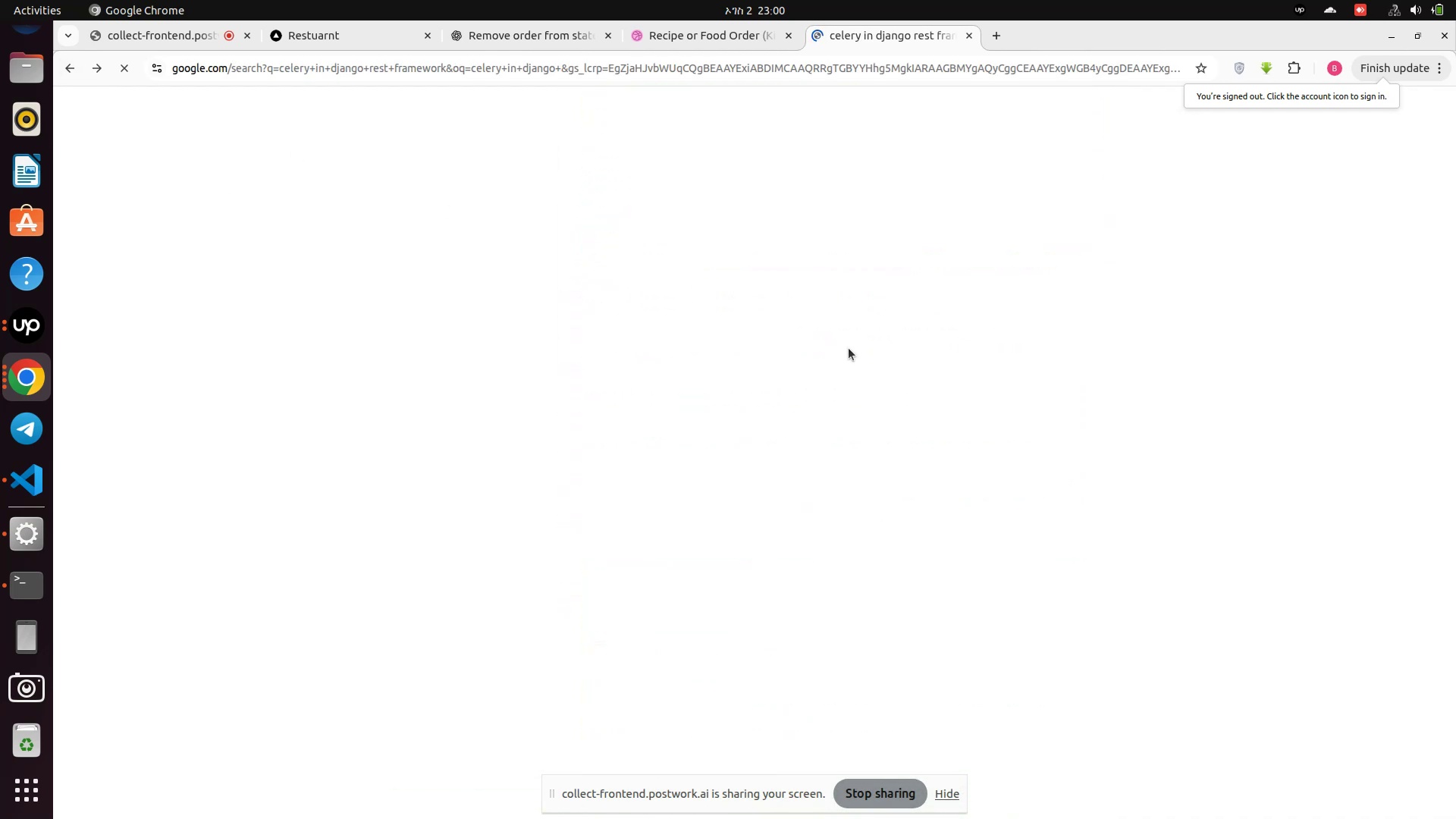 
scroll: coordinate [1090, 410], scroll_direction: down, amount: 3.0
 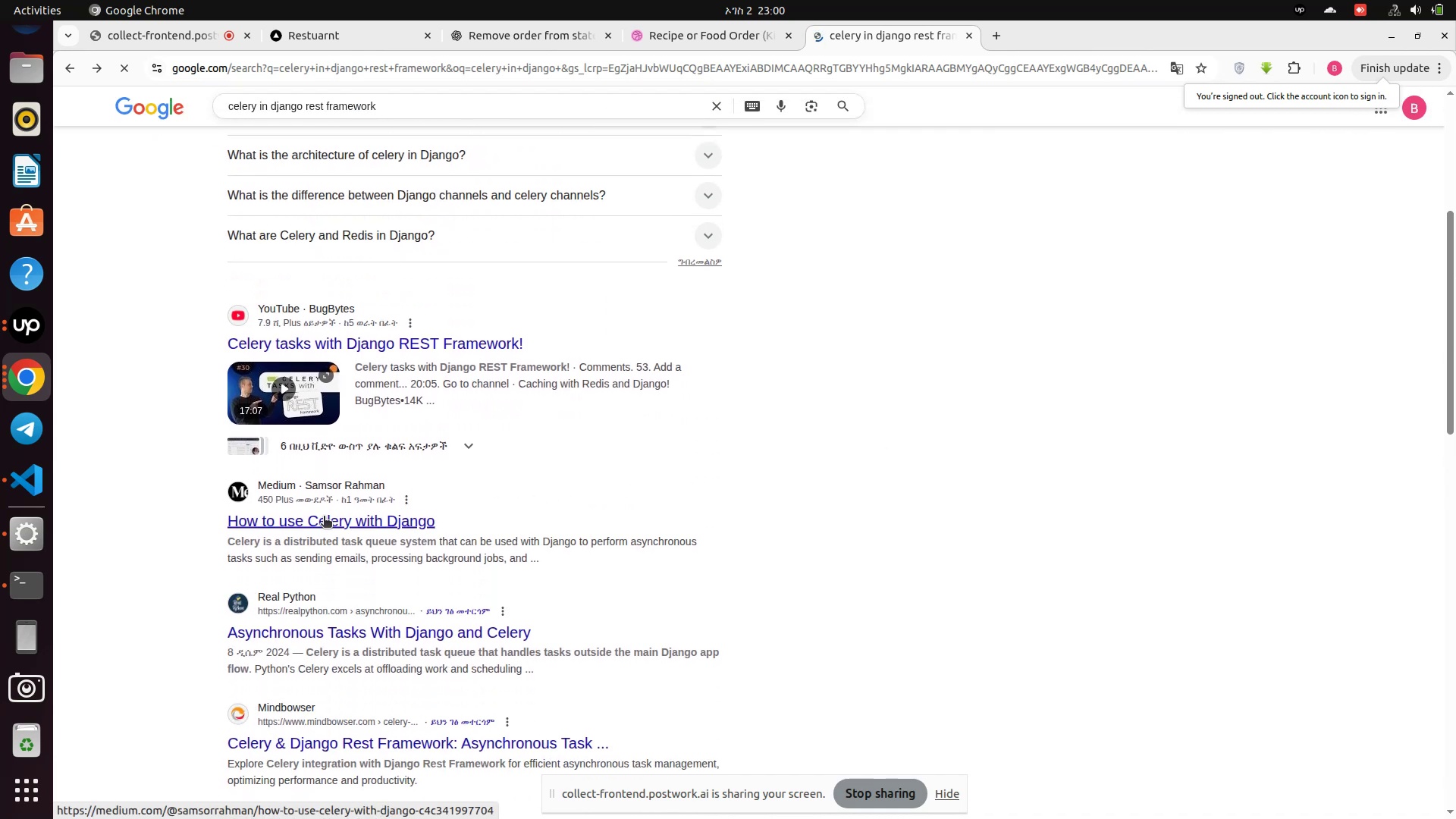 
left_click([324, 522])
 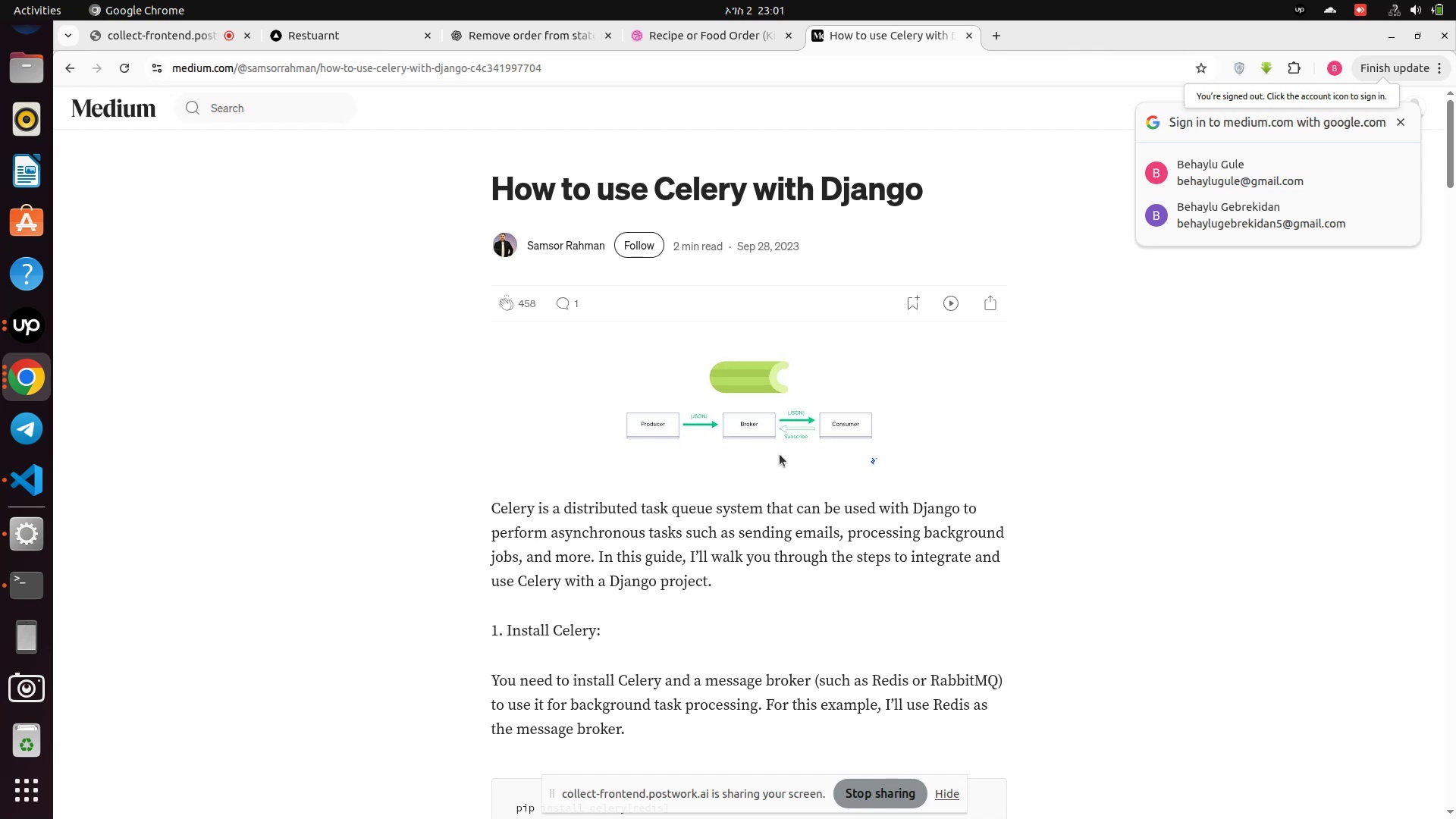 
wait(28.44)
 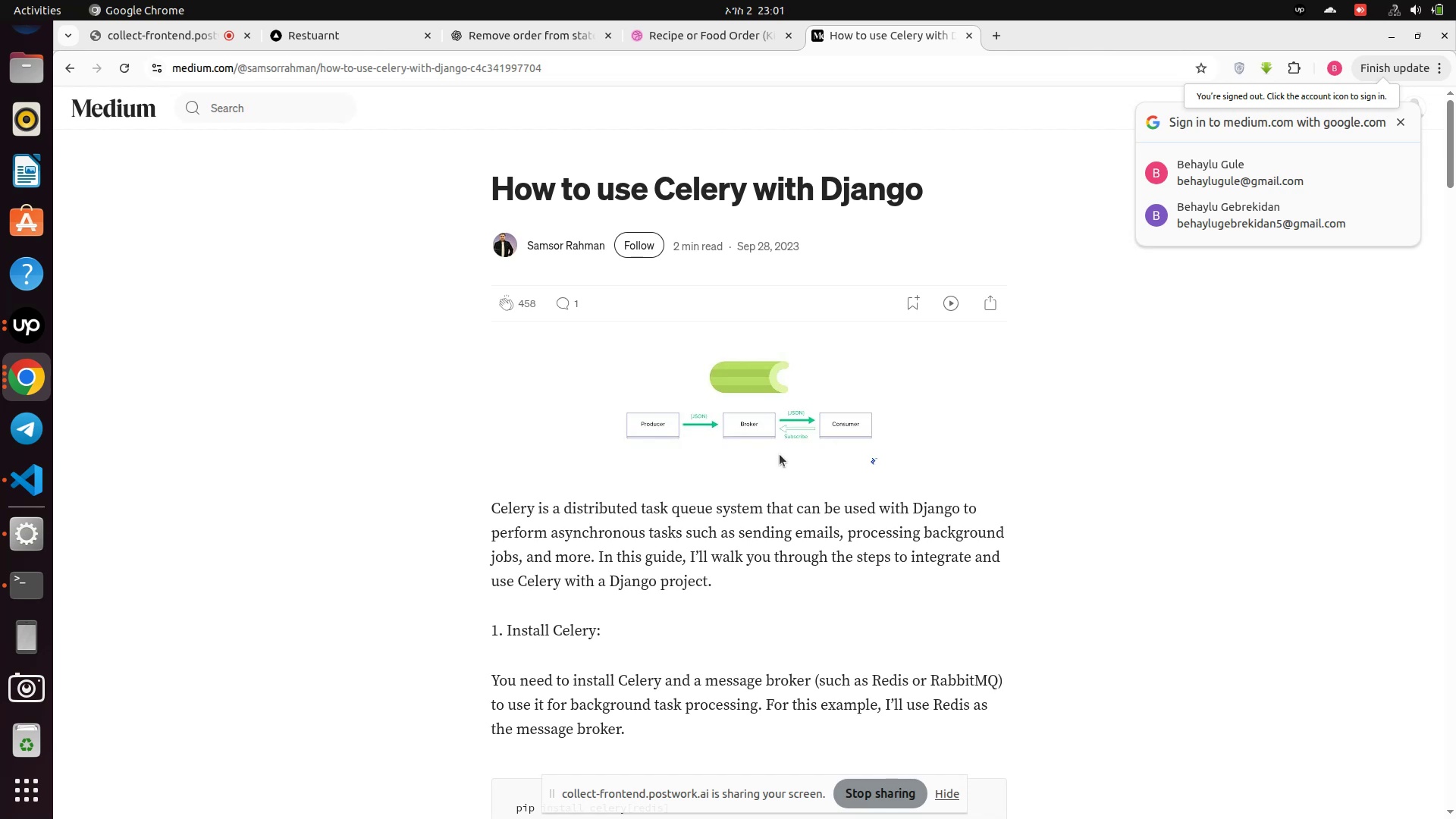 
scroll: coordinate [780, 459], scroll_direction: down, amount: 2.0
 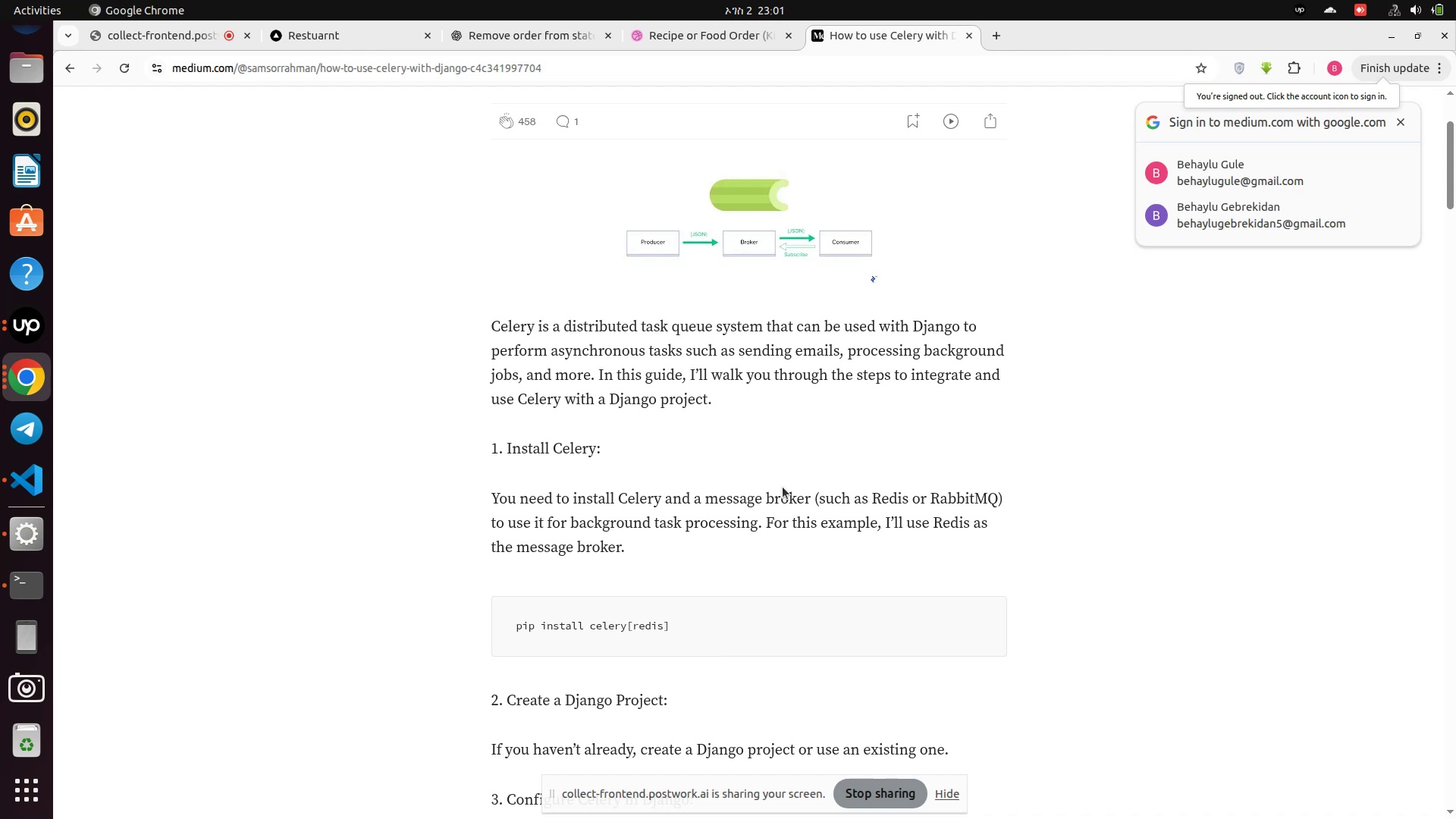 
wait(16.68)
 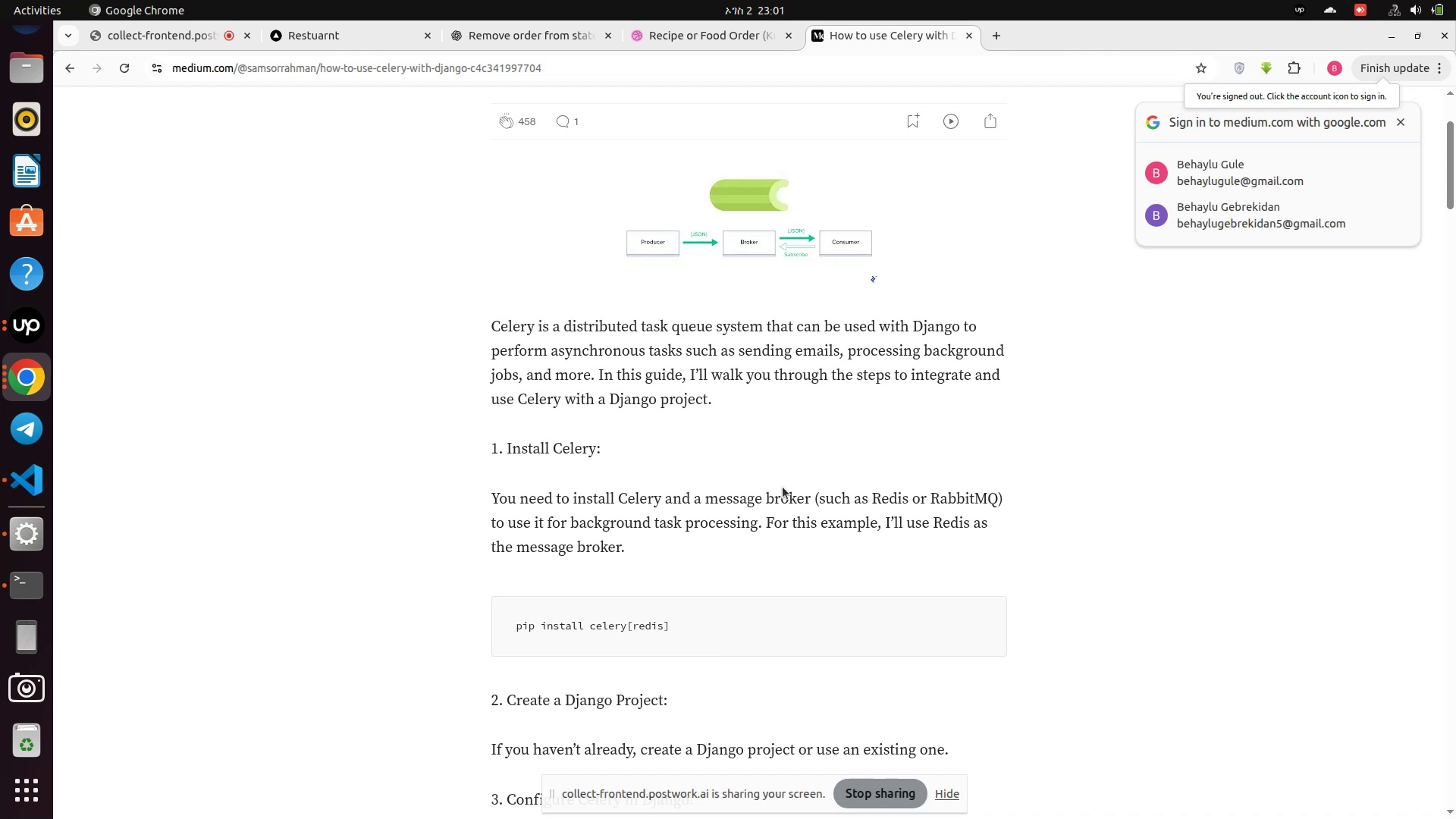 
scroll: coordinate [789, 538], scroll_direction: down, amount: 2.0
 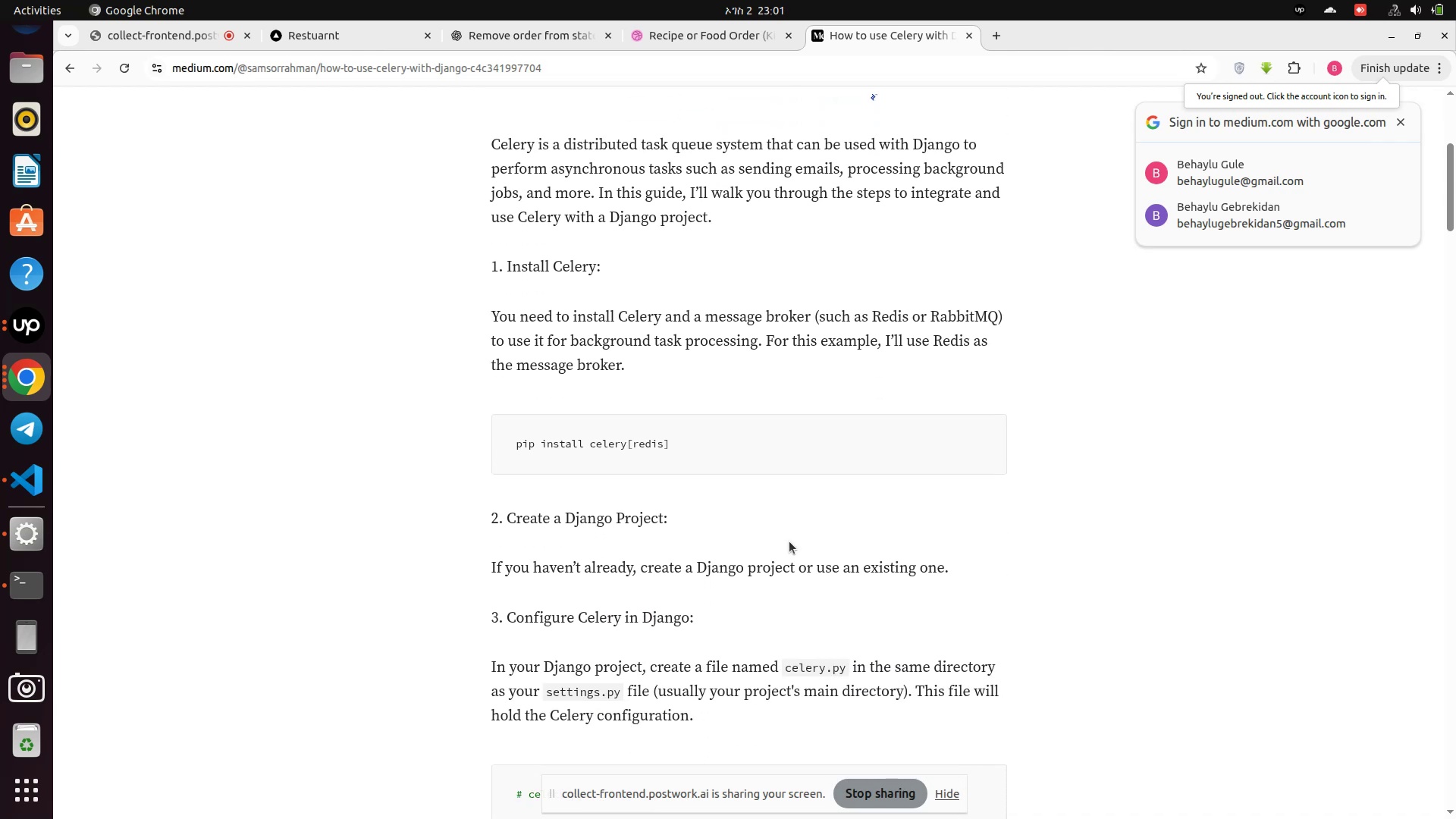 
wait(9.15)
 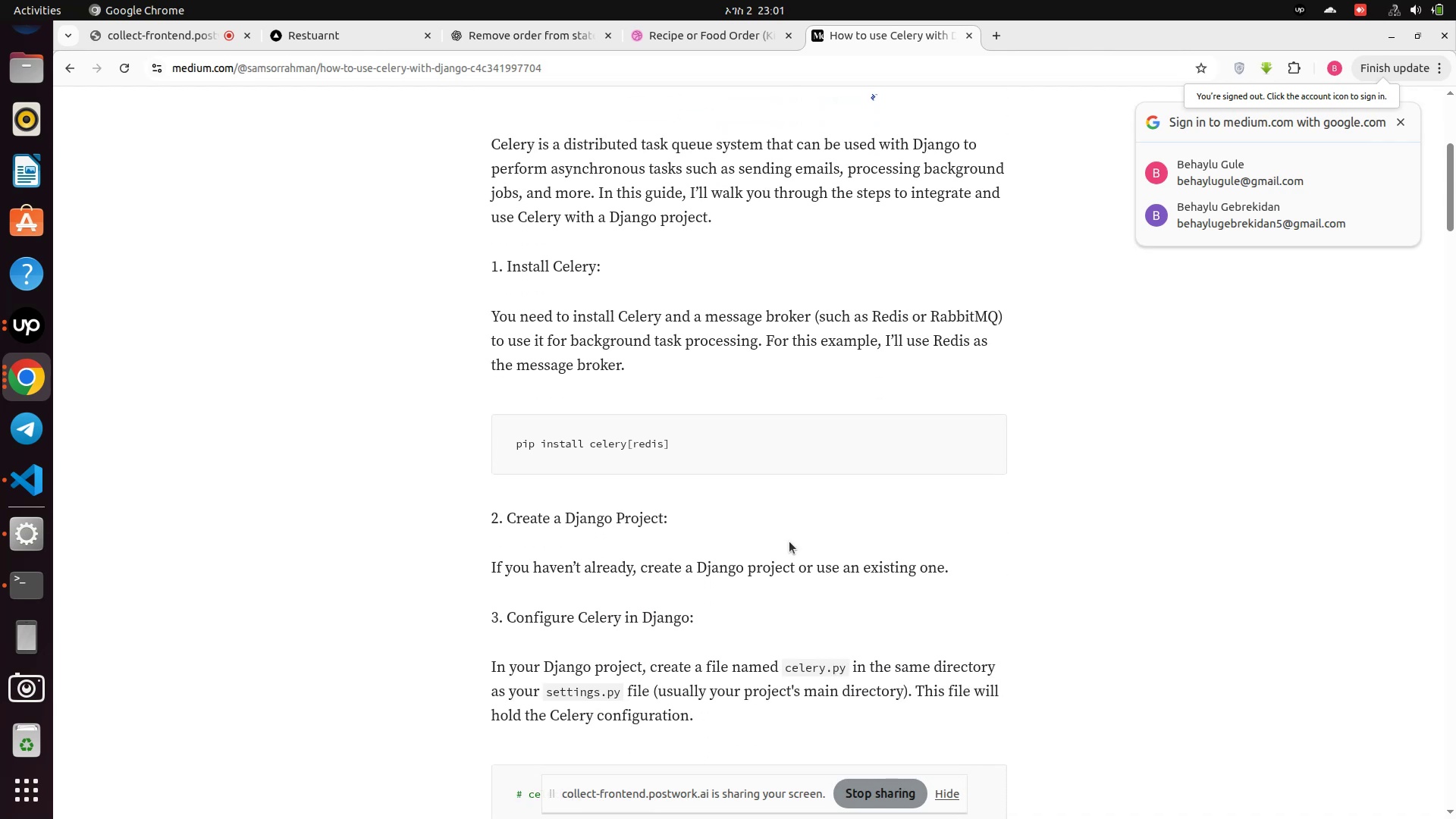 
left_click_drag(start_coordinate=[510, 518], to_coordinate=[601, 516])
 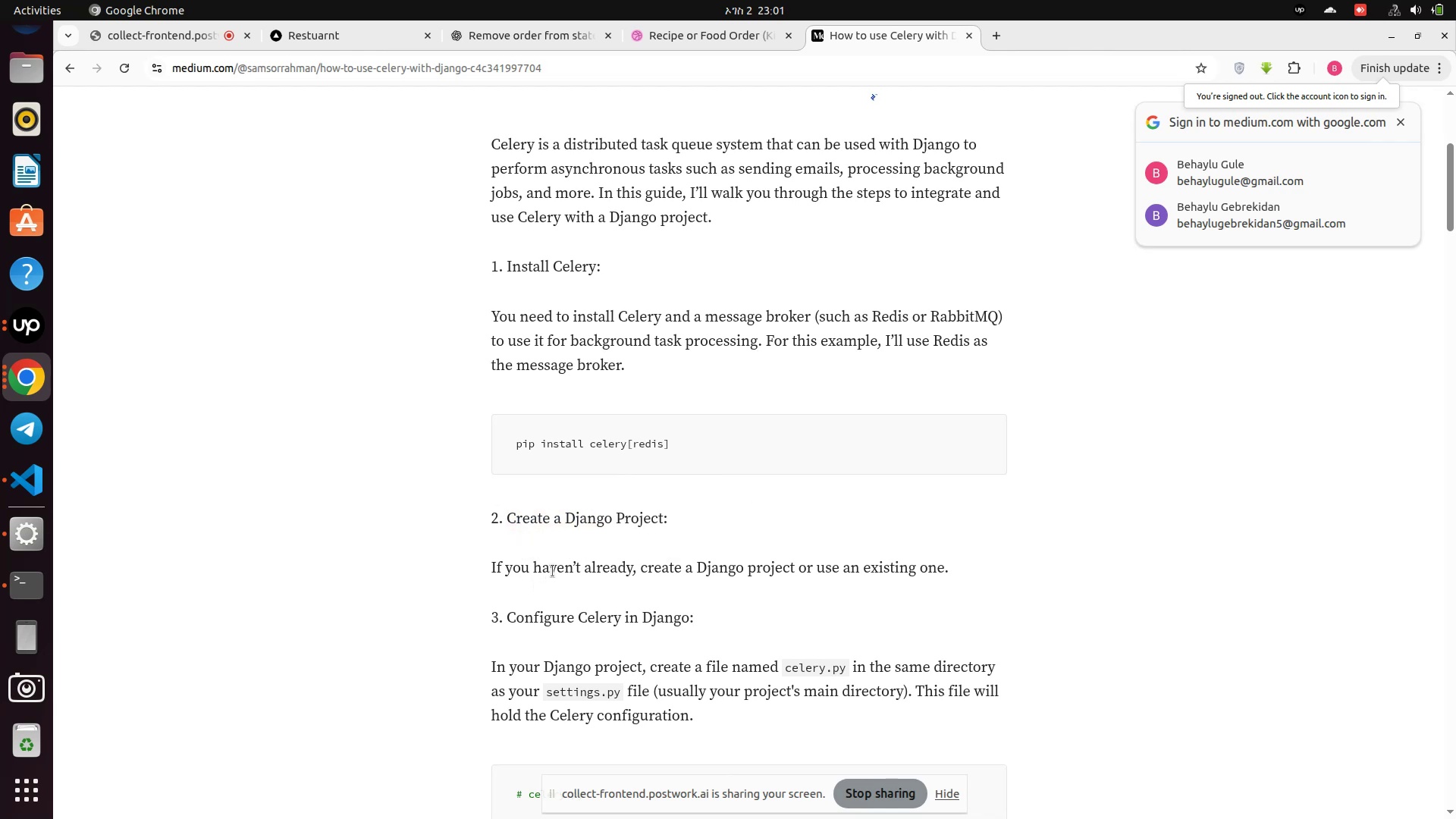 
scroll: coordinate [575, 571], scroll_direction: down, amount: 1.0
 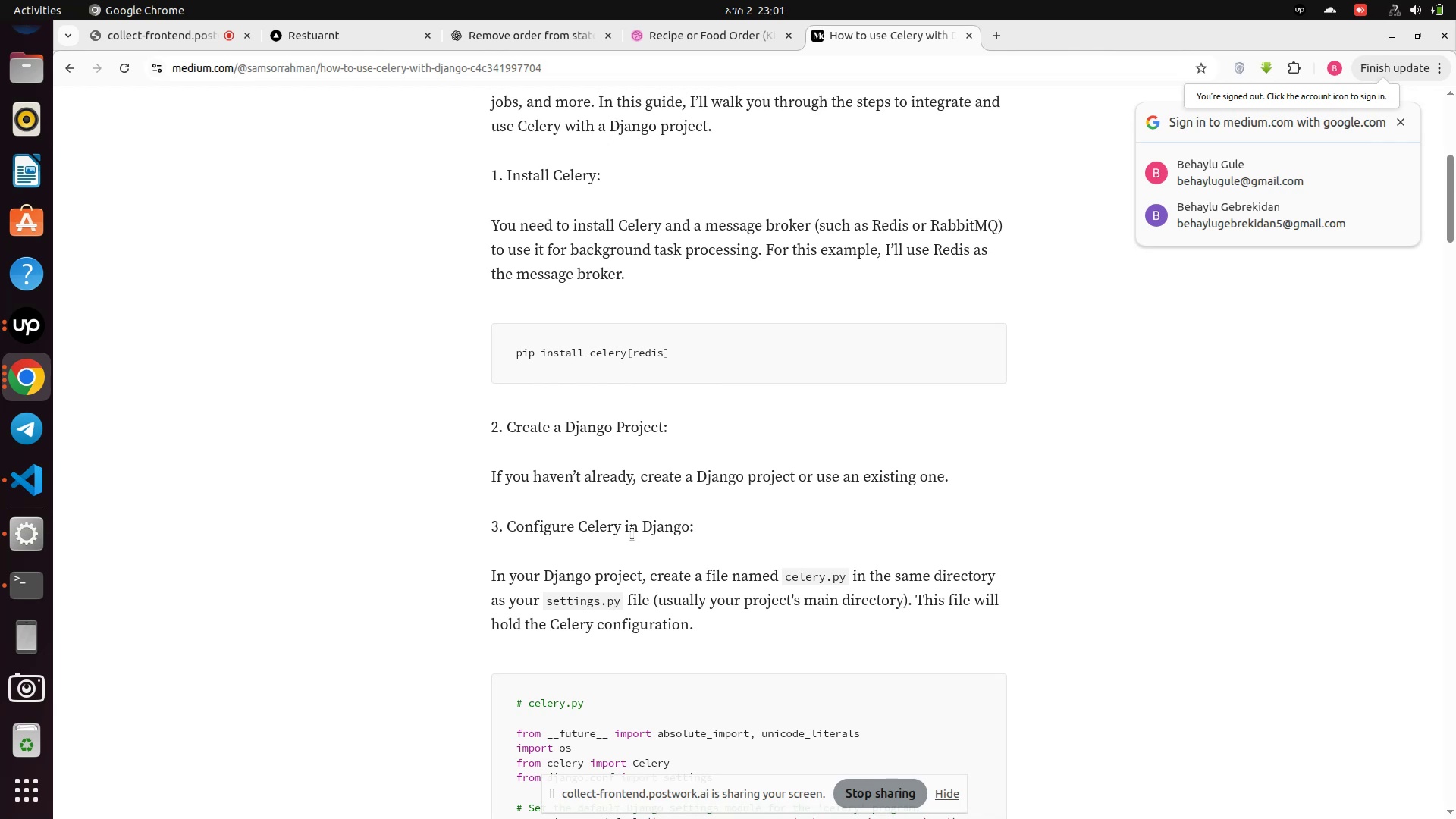 
wait(7.7)
 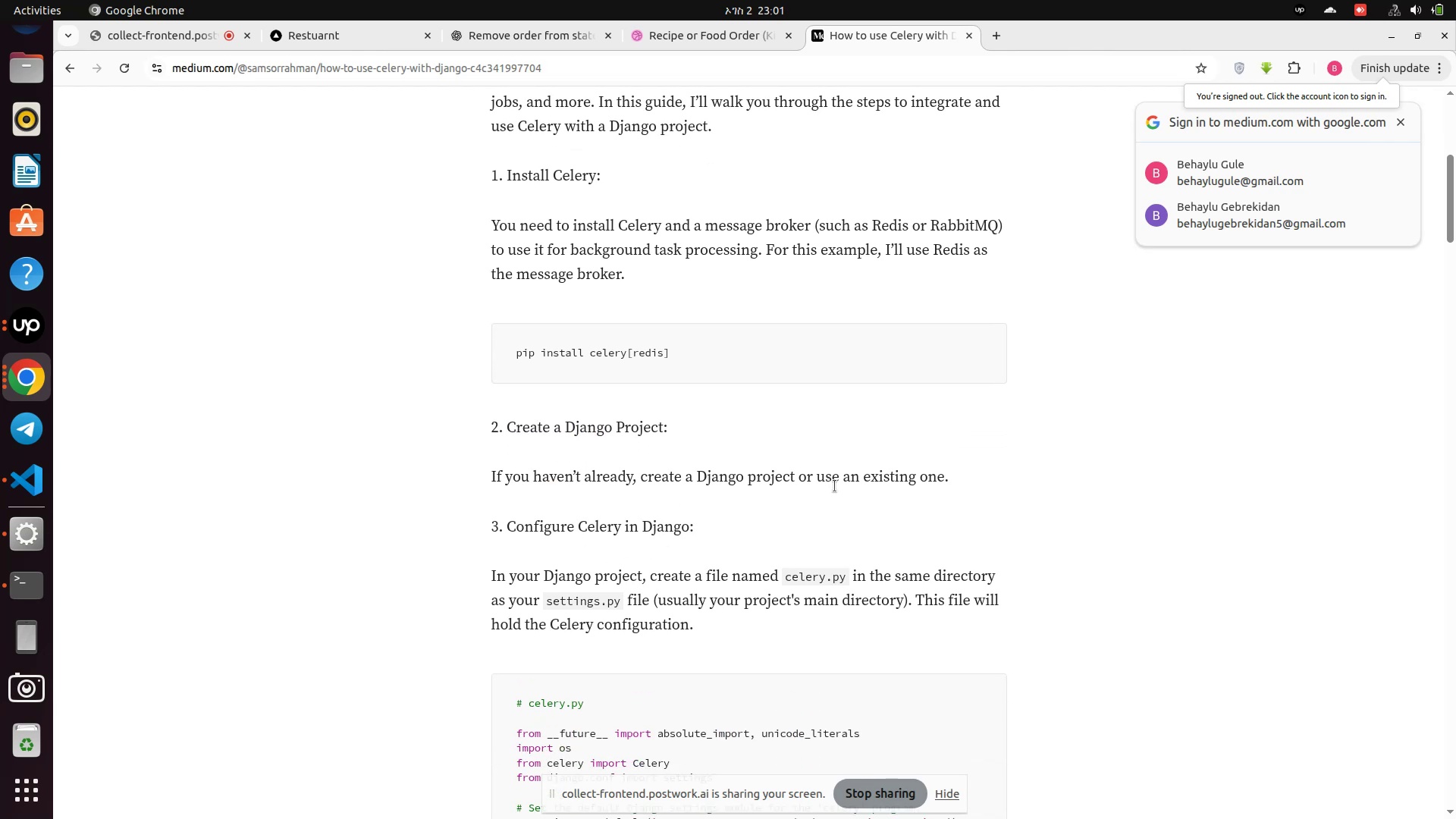 
scroll: coordinate [472, 575], scroll_direction: down, amount: 1.0
 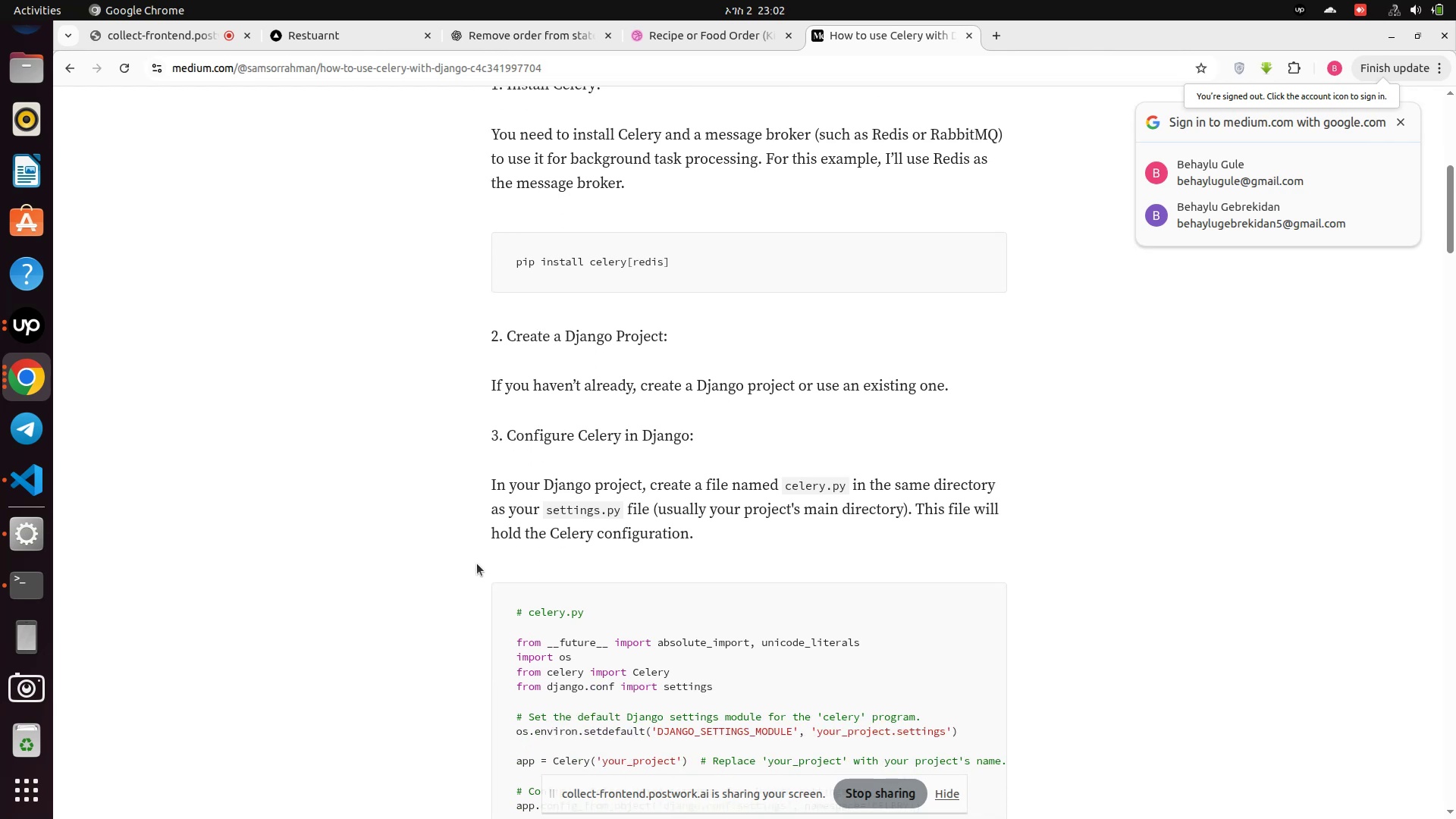 
wait(11.12)
 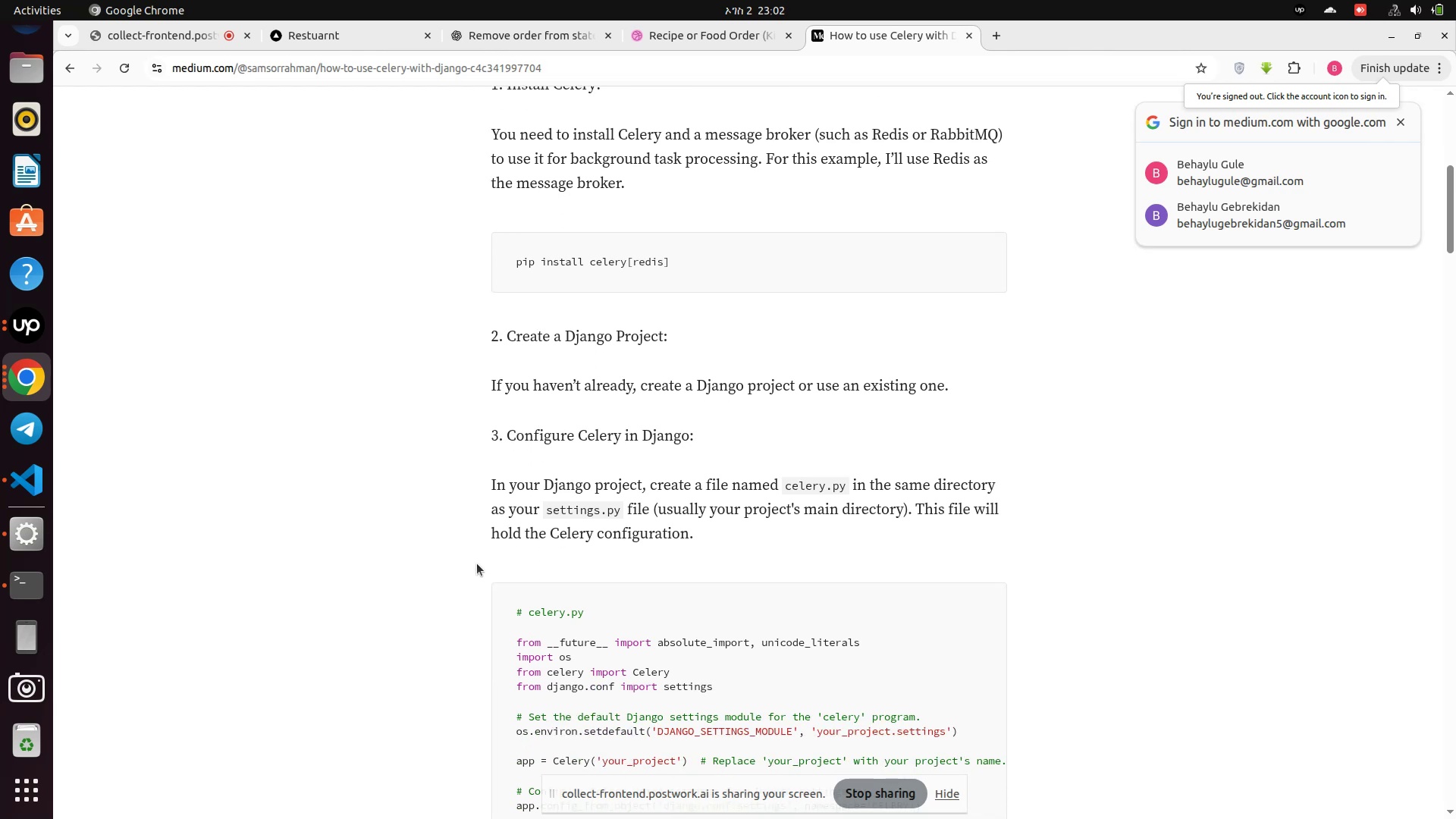 
scroll: coordinate [477, 563], scroll_direction: down, amount: 2.0
 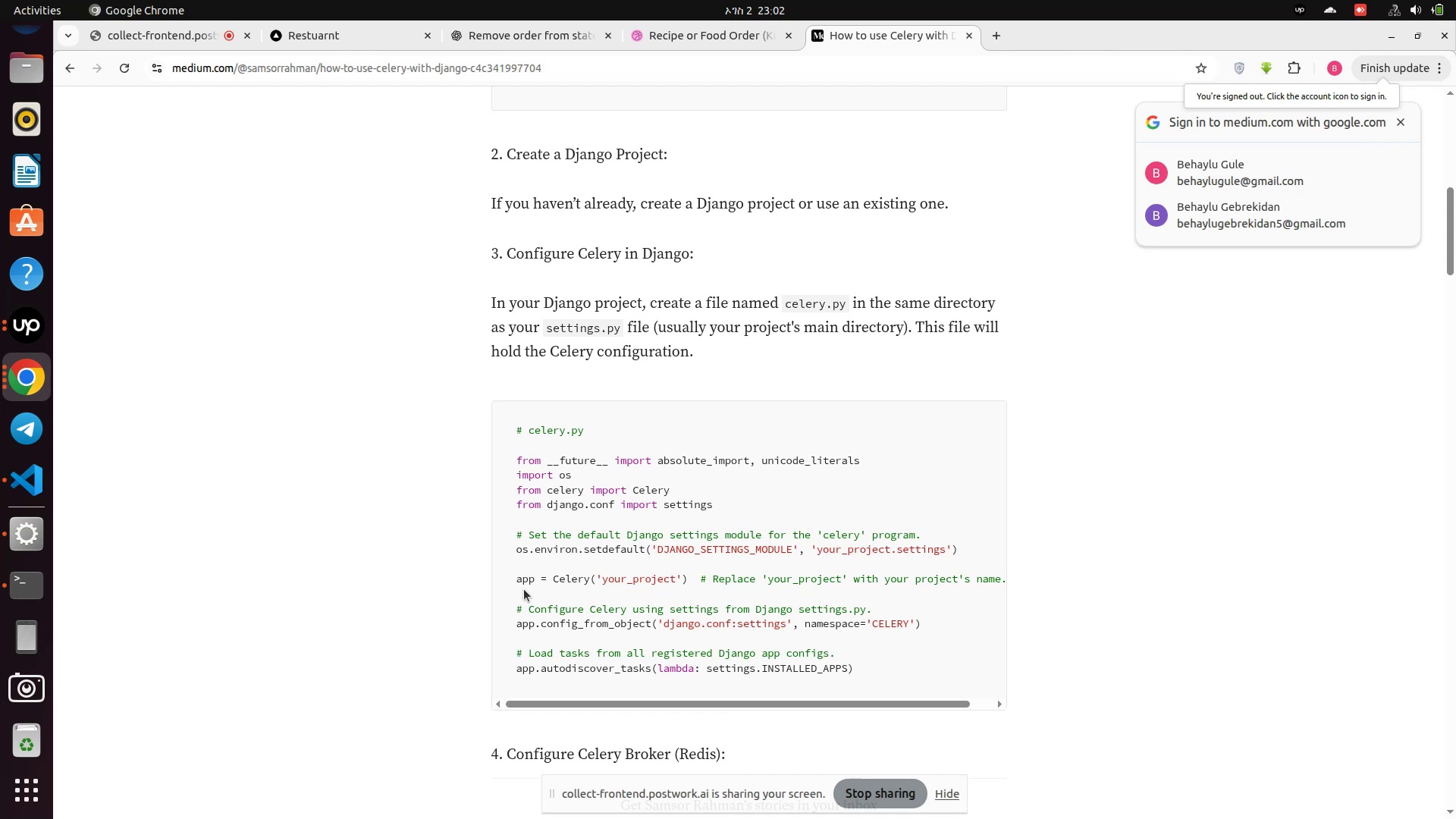 
wait(35.29)
 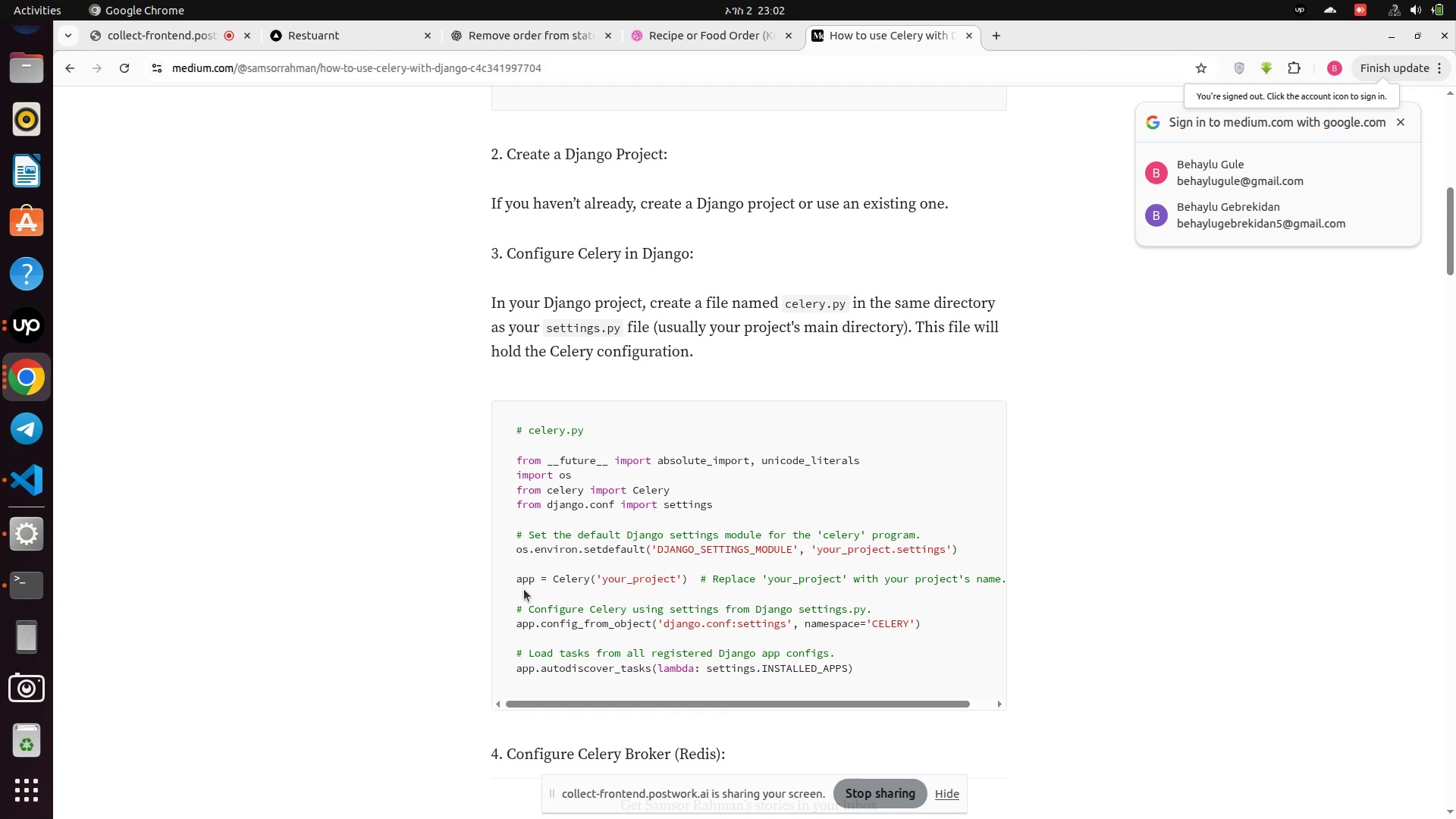 
scroll: coordinate [525, 588], scroll_direction: down, amount: 3.0
 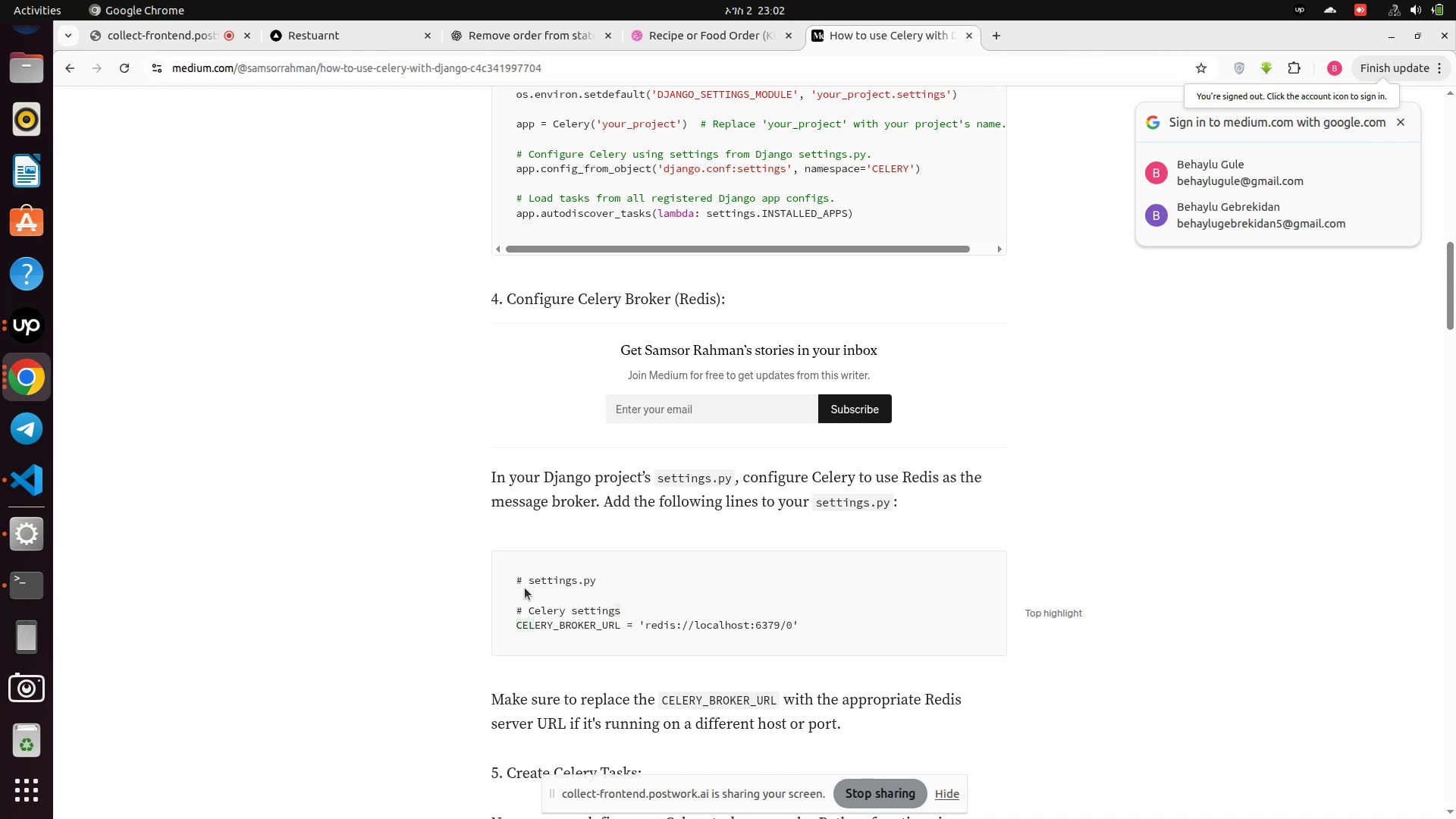 
wait(14.51)
 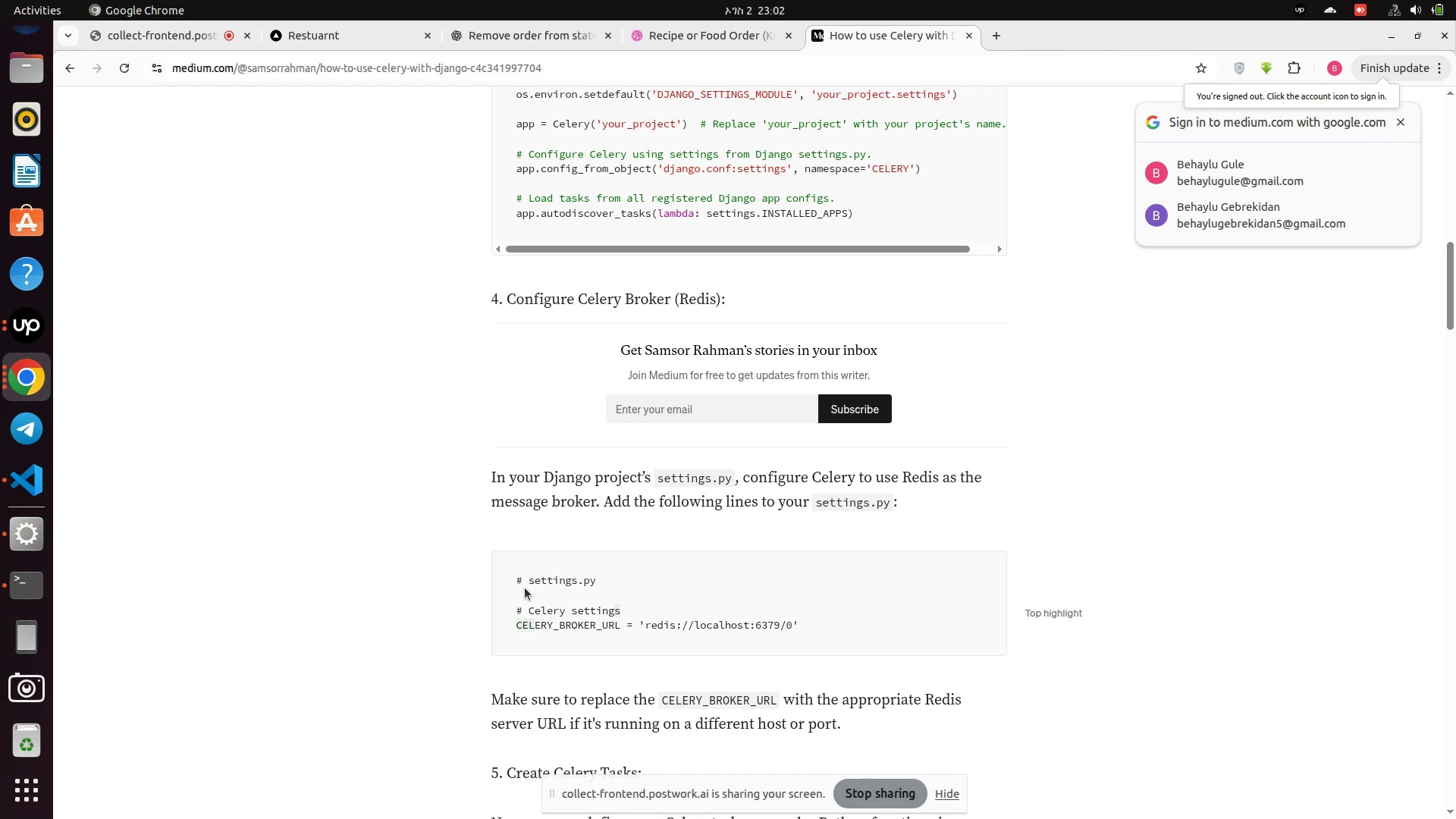 
scroll: coordinate [525, 588], scroll_direction: down, amount: 1.0
 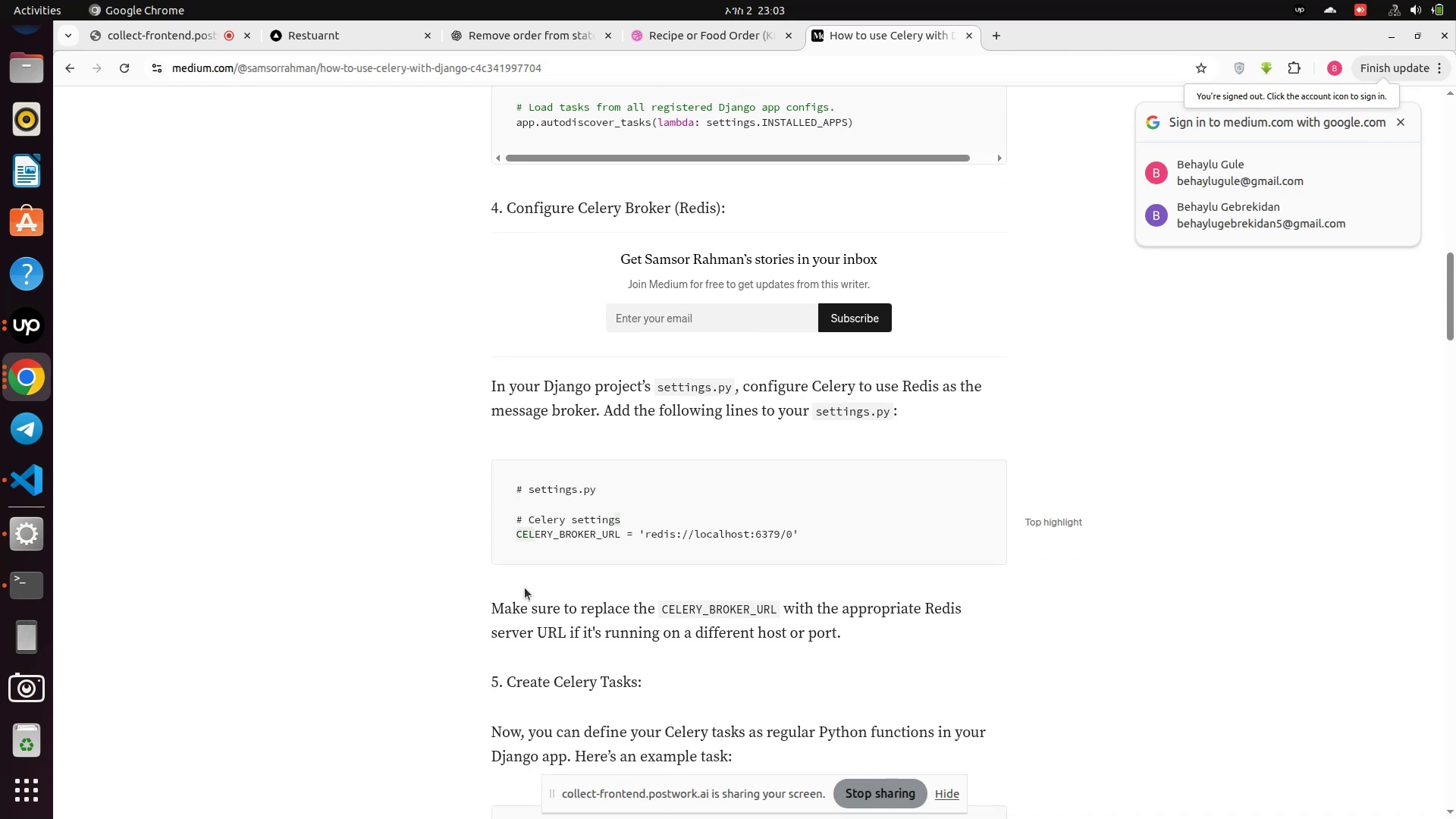 
wait(11.04)
 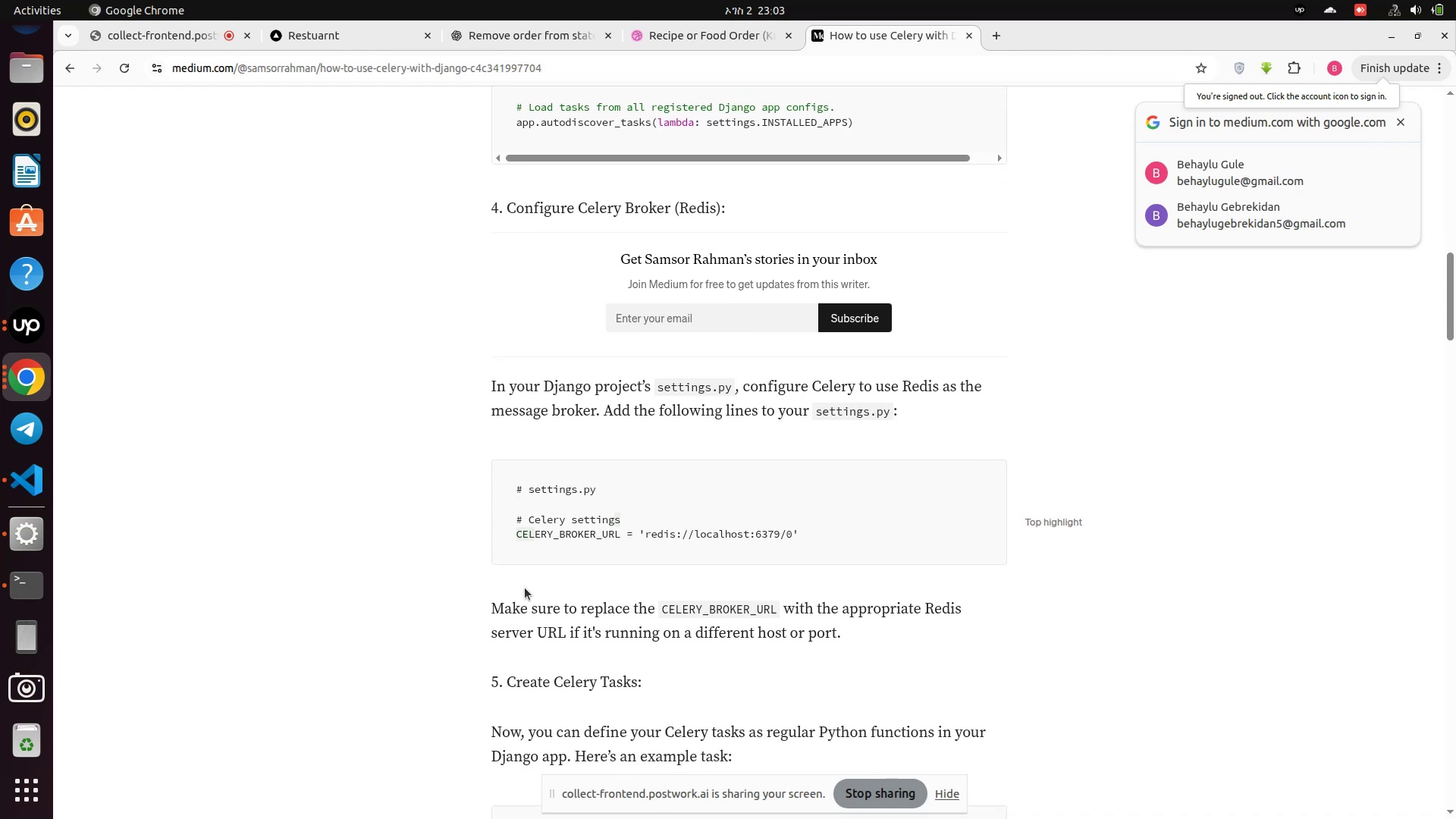 
scroll: coordinate [525, 588], scroll_direction: down, amount: 3.0
 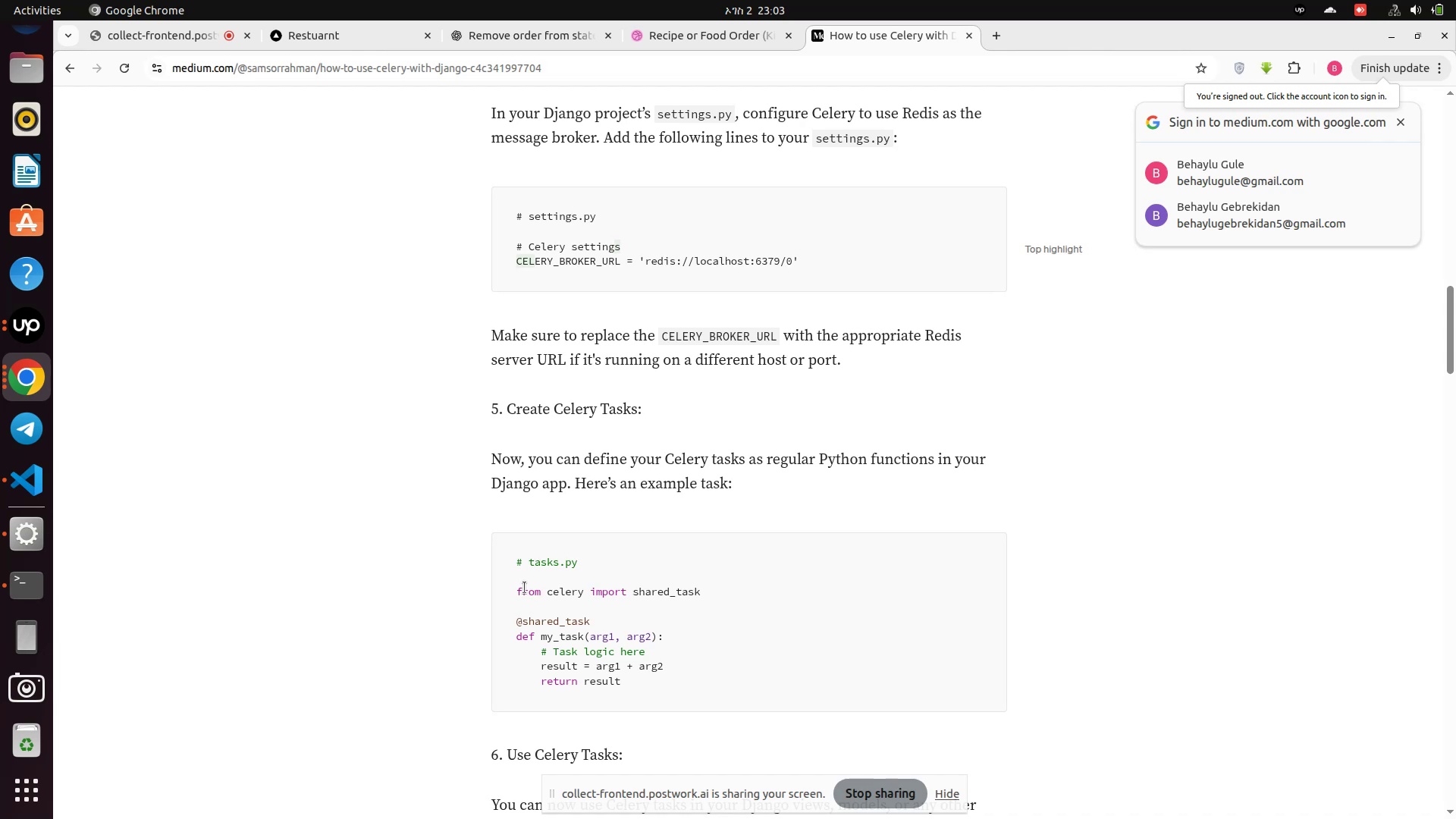 
wait(13.92)
 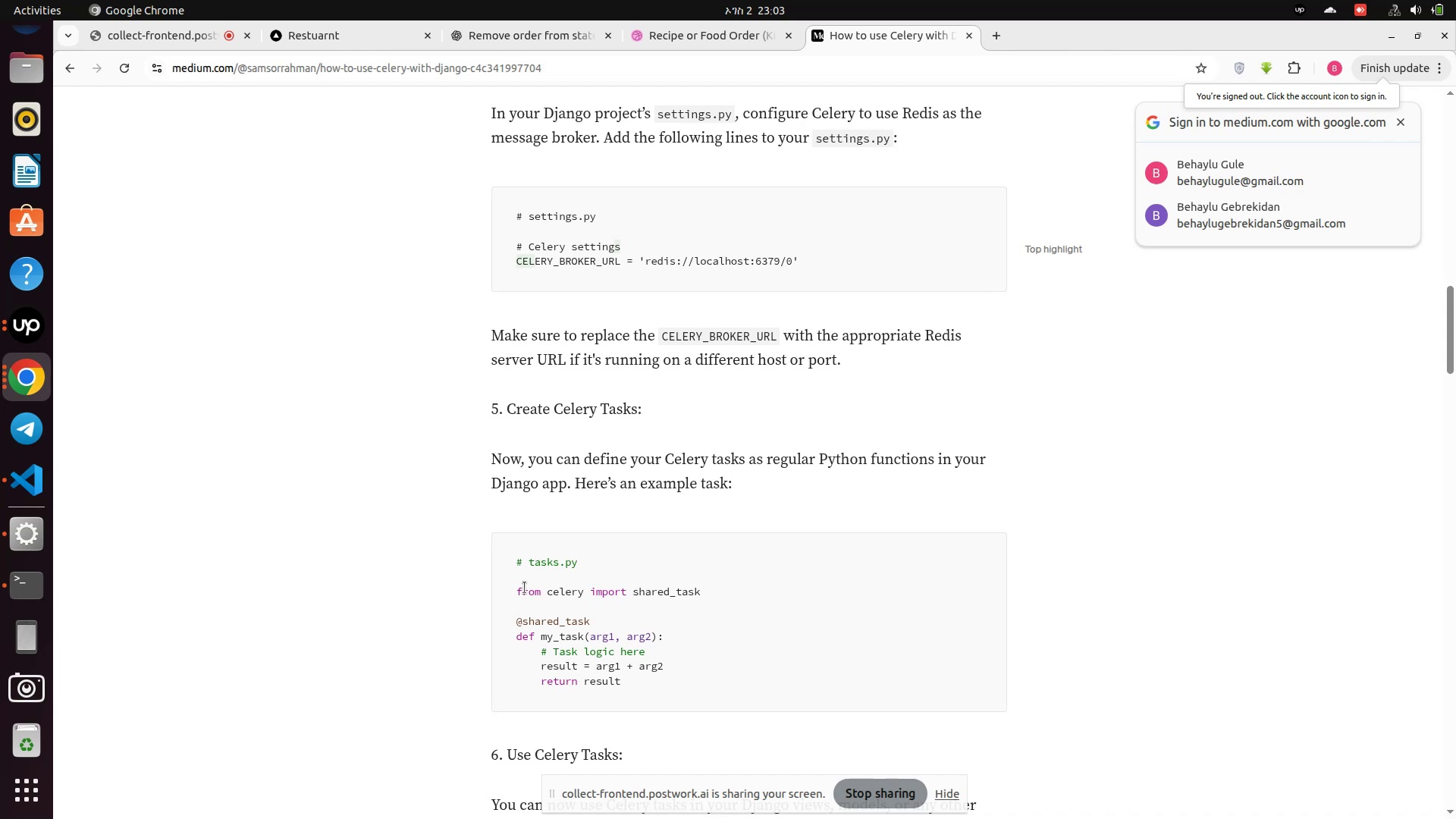 
scroll: coordinate [525, 588], scroll_direction: down, amount: 2.0
 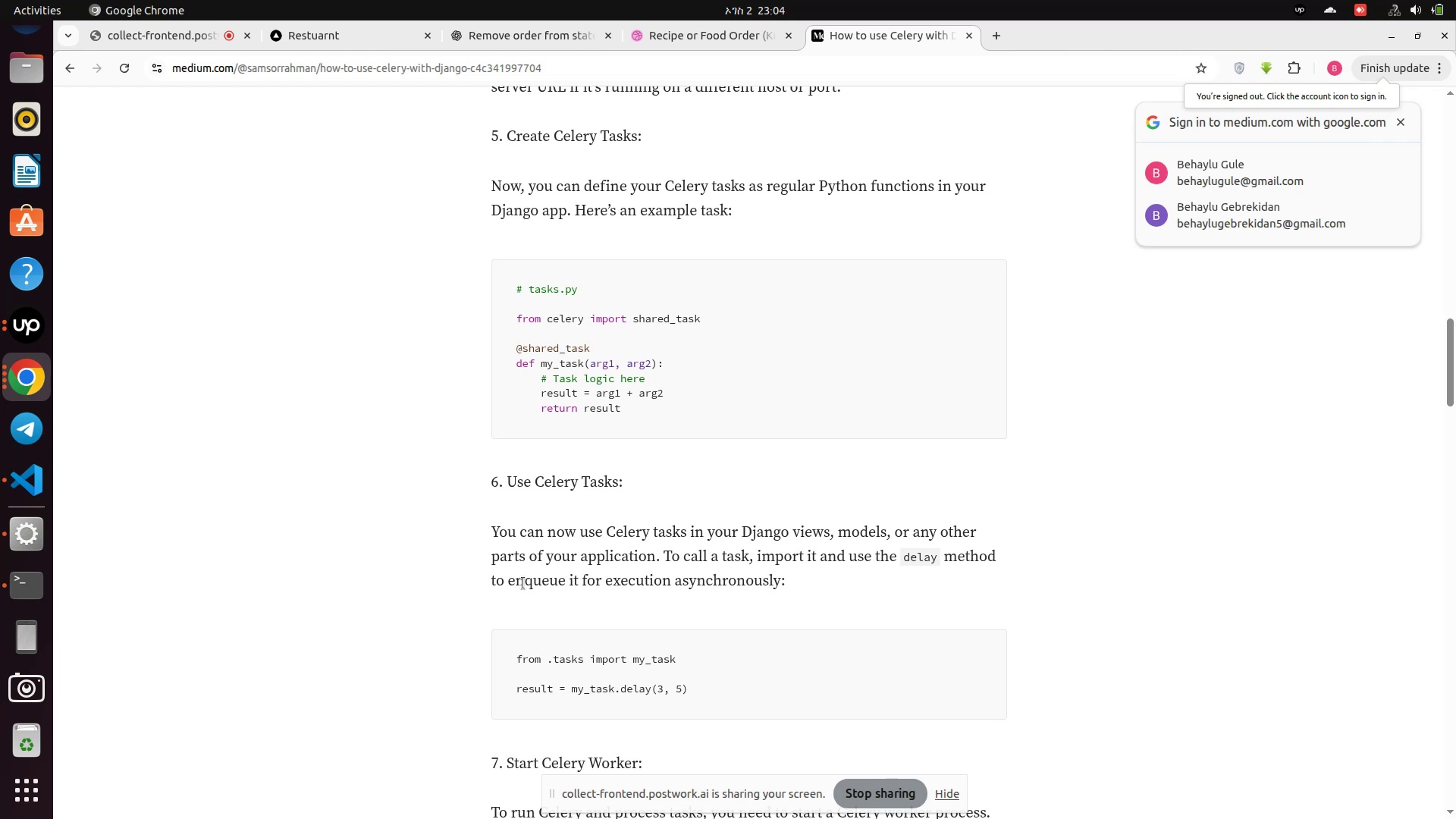 
wait(31.33)
 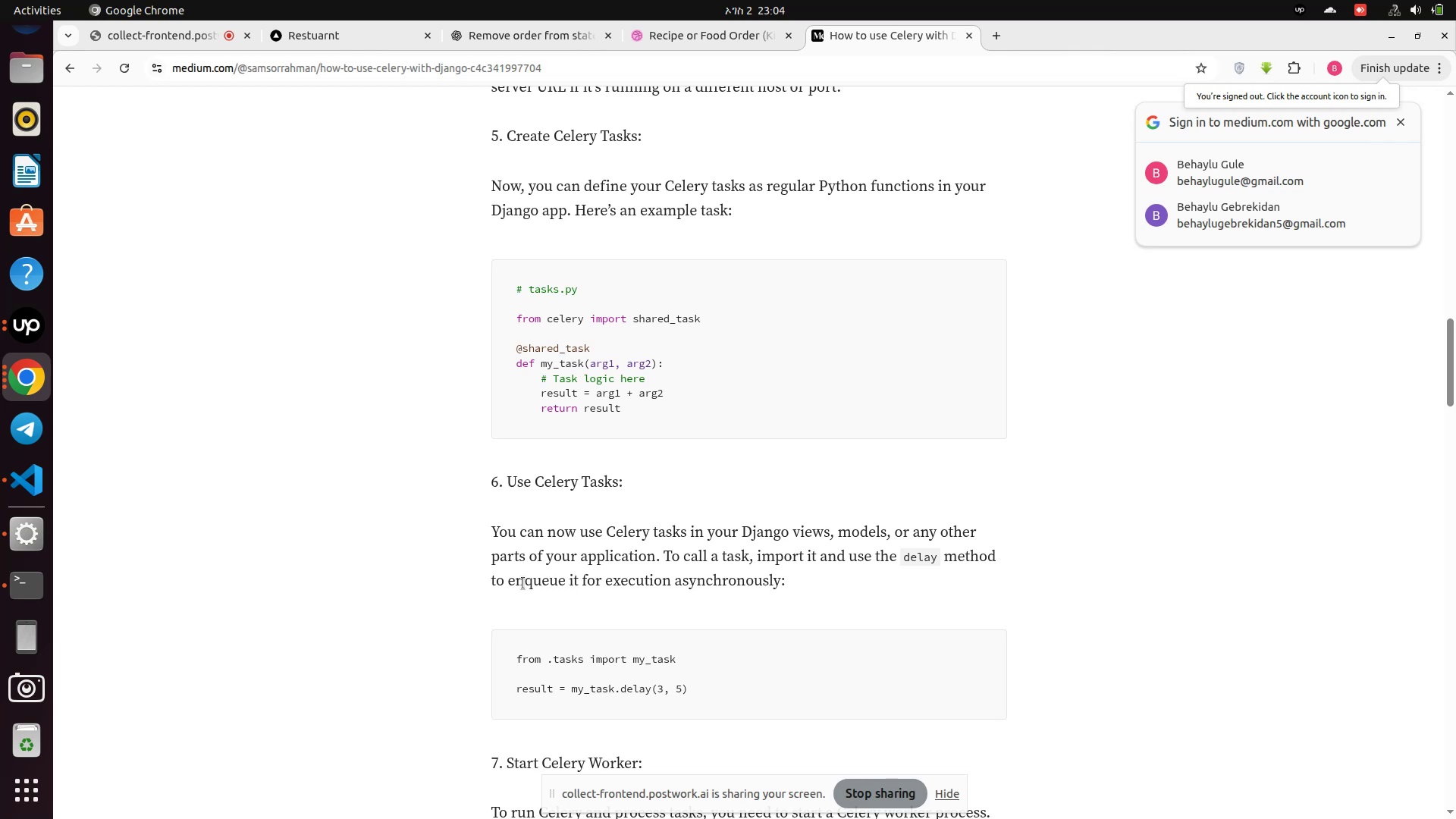 
scroll: coordinate [522, 529], scroll_direction: down, amount: 3.0
 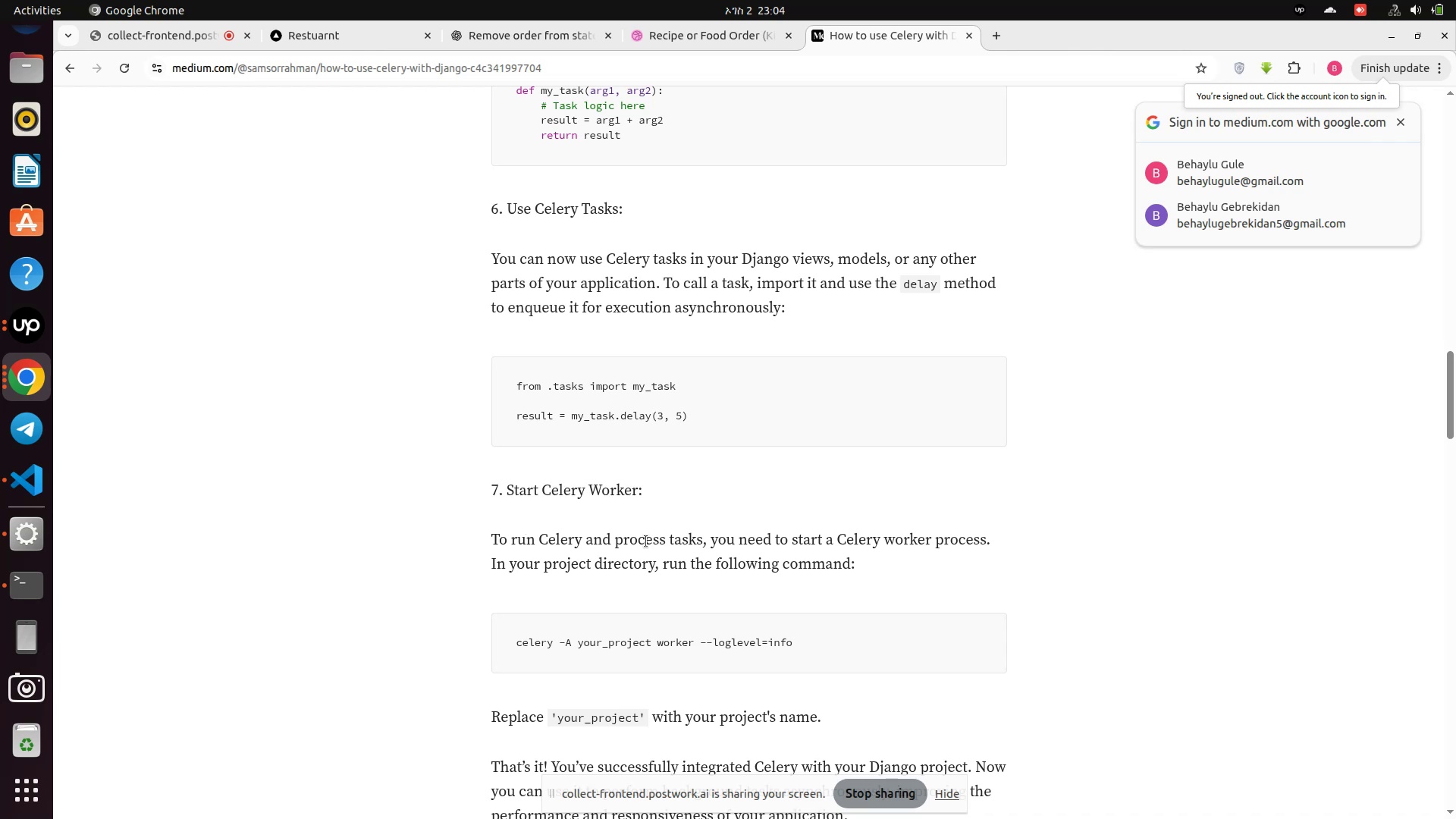 
wait(22.86)
 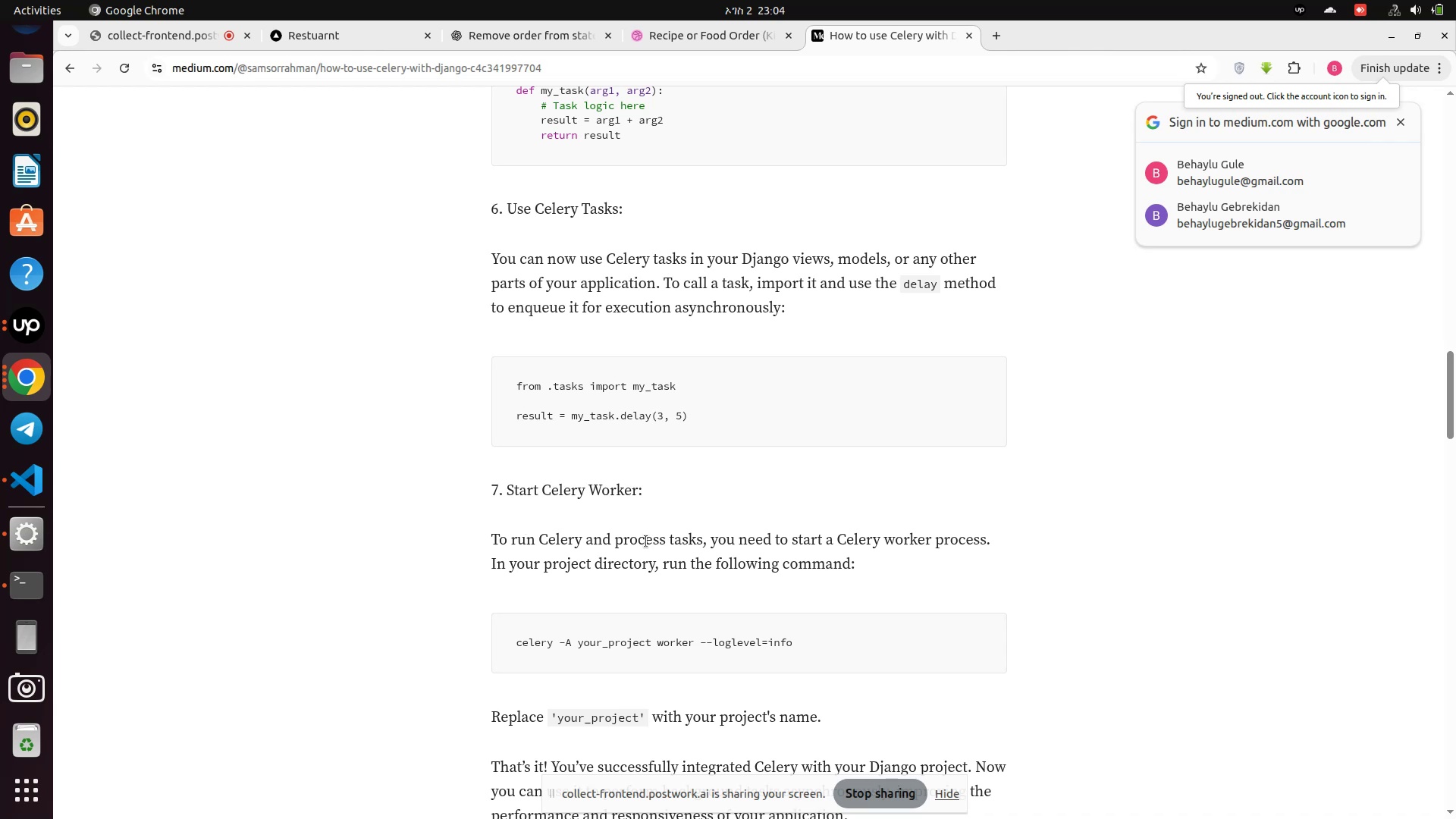 
scroll: coordinate [645, 541], scroll_direction: down, amount: 7.0
 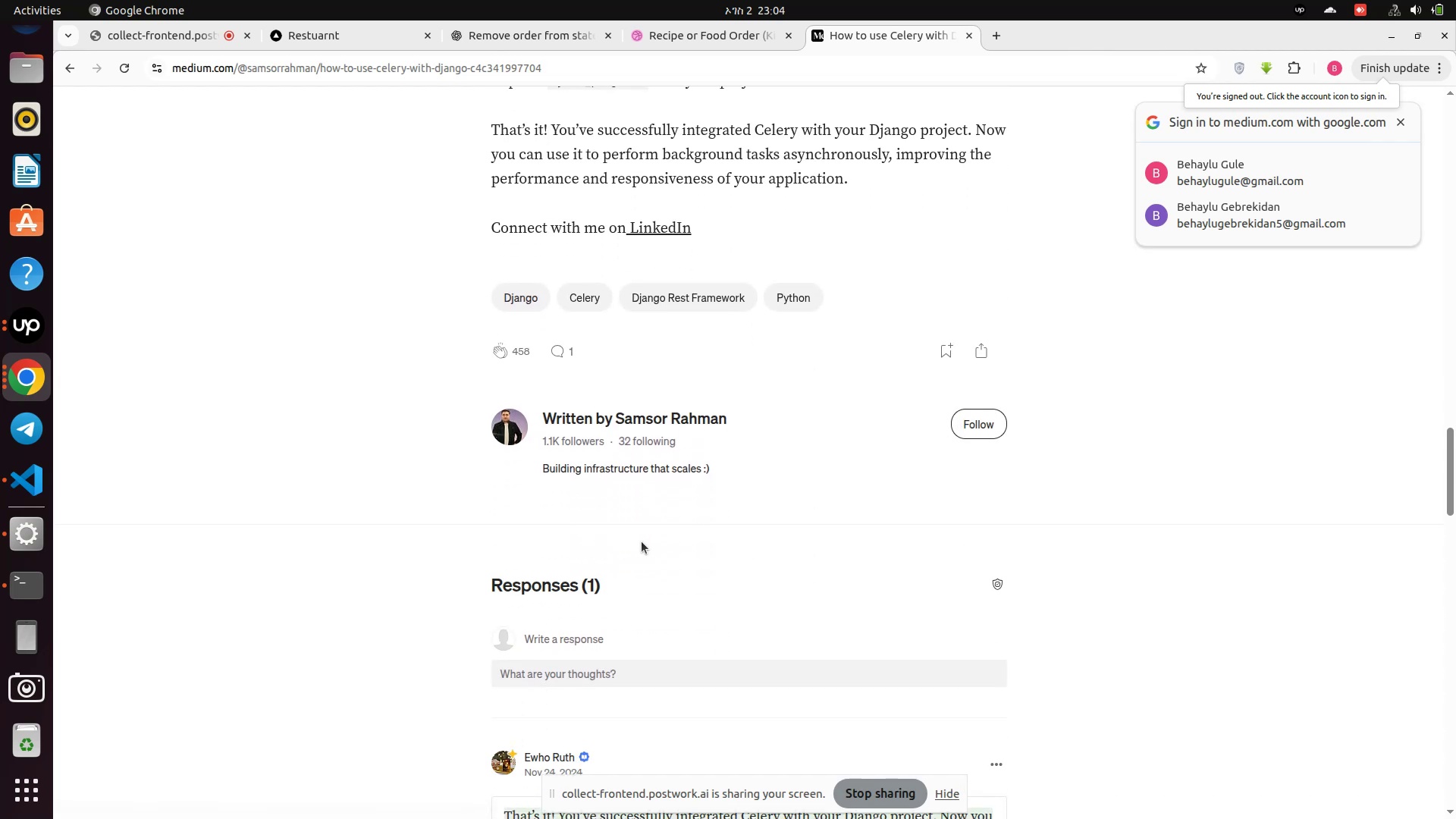 
scroll: coordinate [642, 541], scroll_direction: up, amount: 27.0
 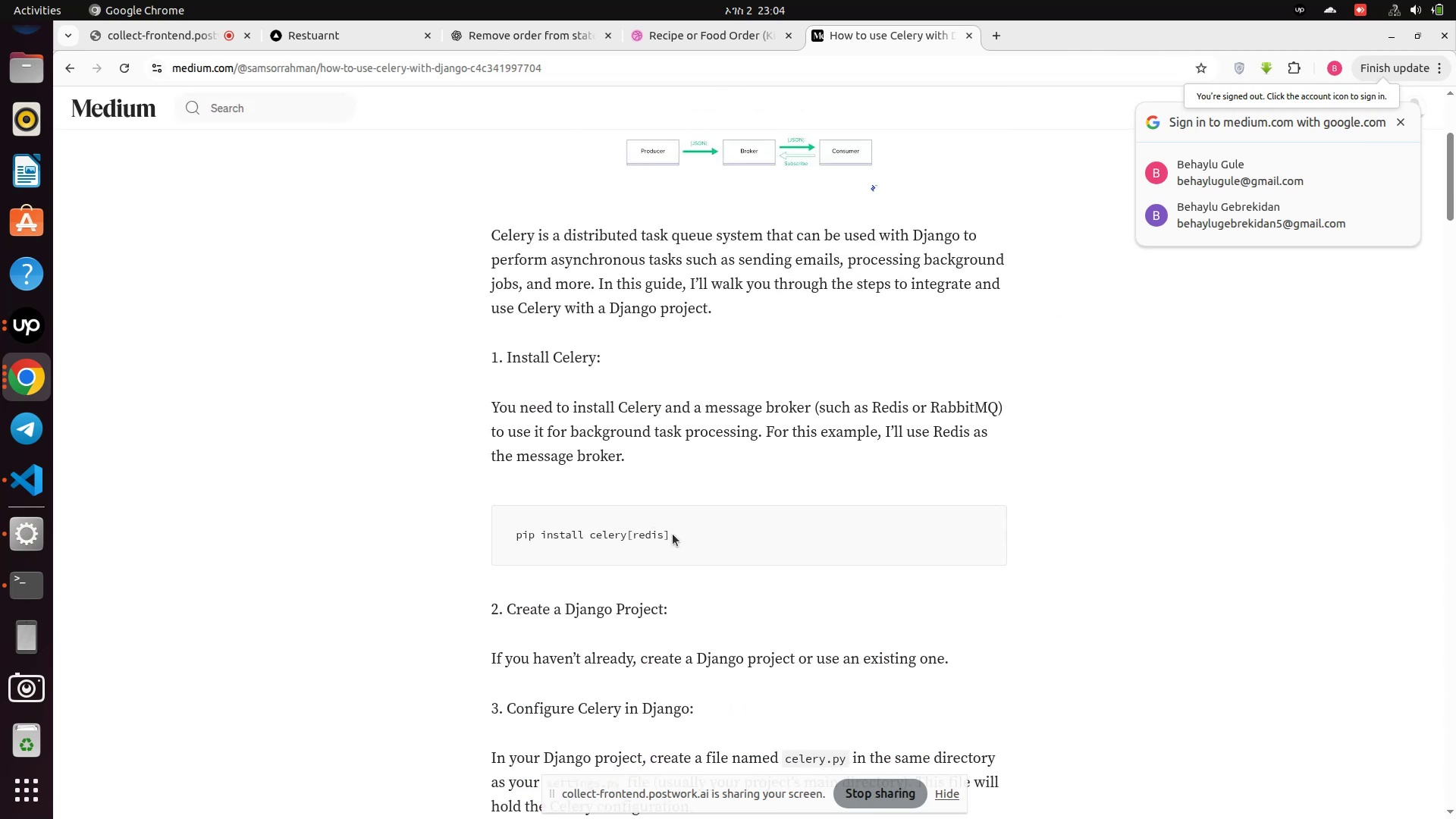 
left_click_drag(start_coordinate=[677, 534], to_coordinate=[509, 535])
 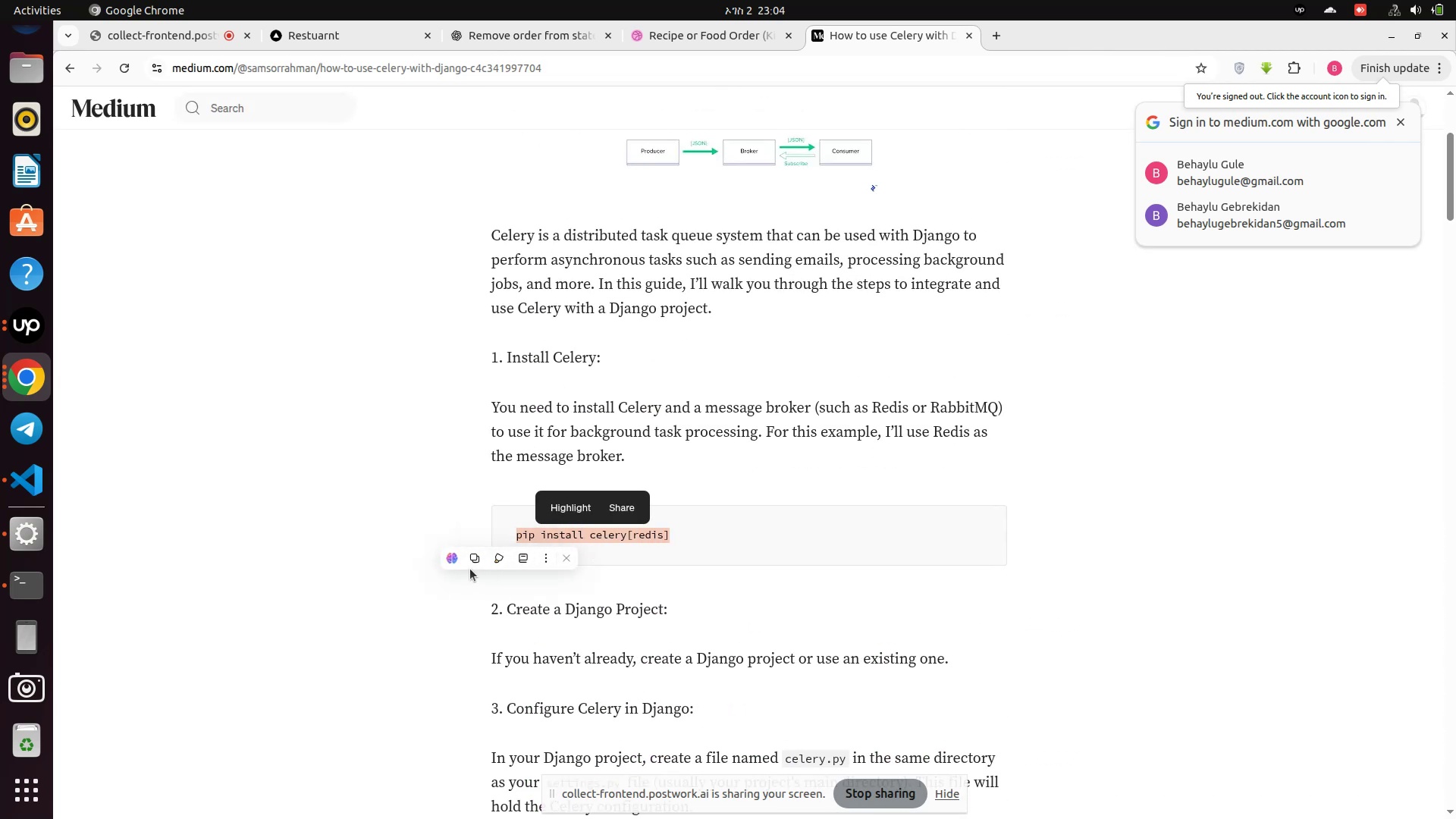 
left_click([468, 565])
 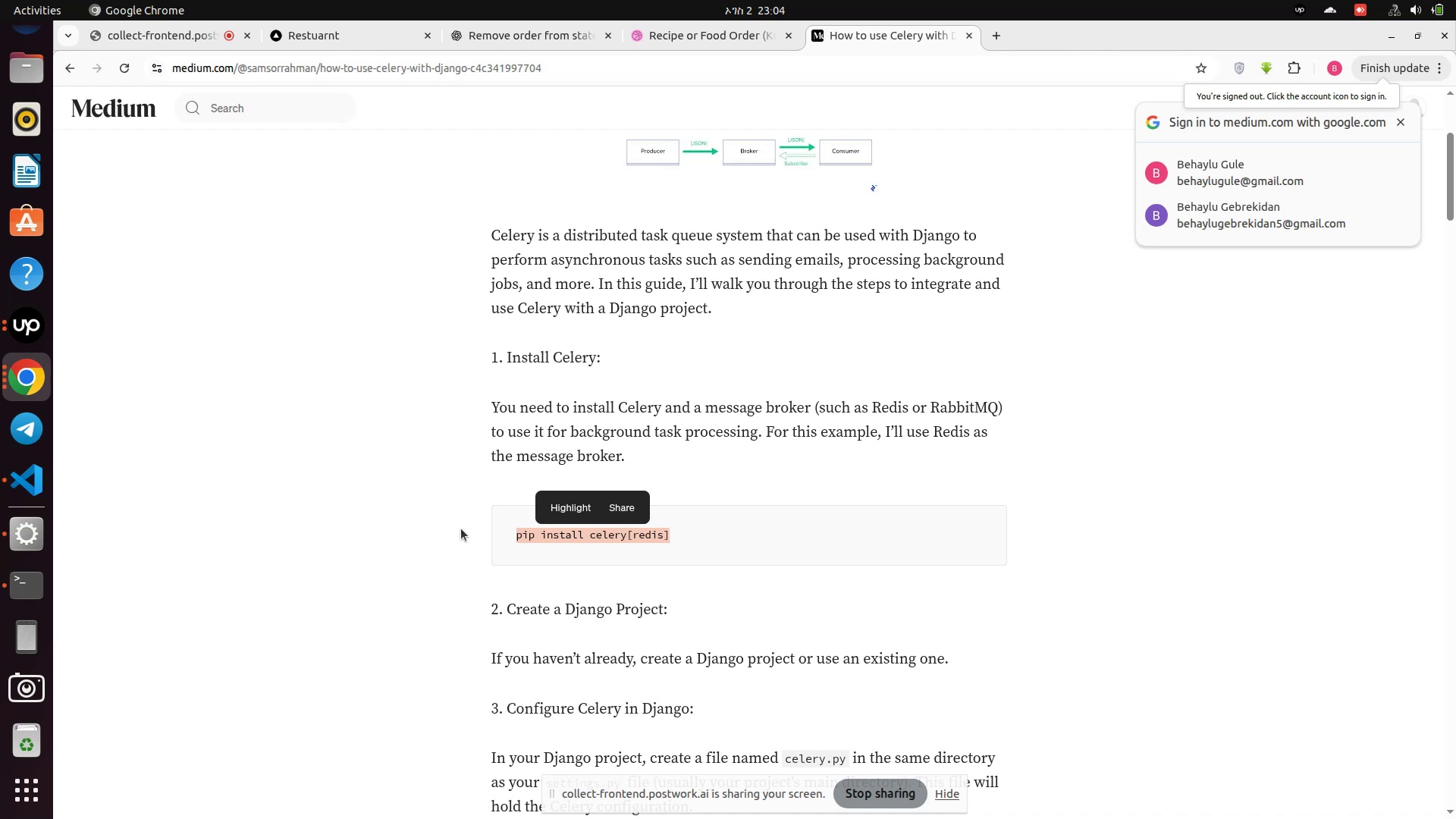 
left_click([460, 526])
 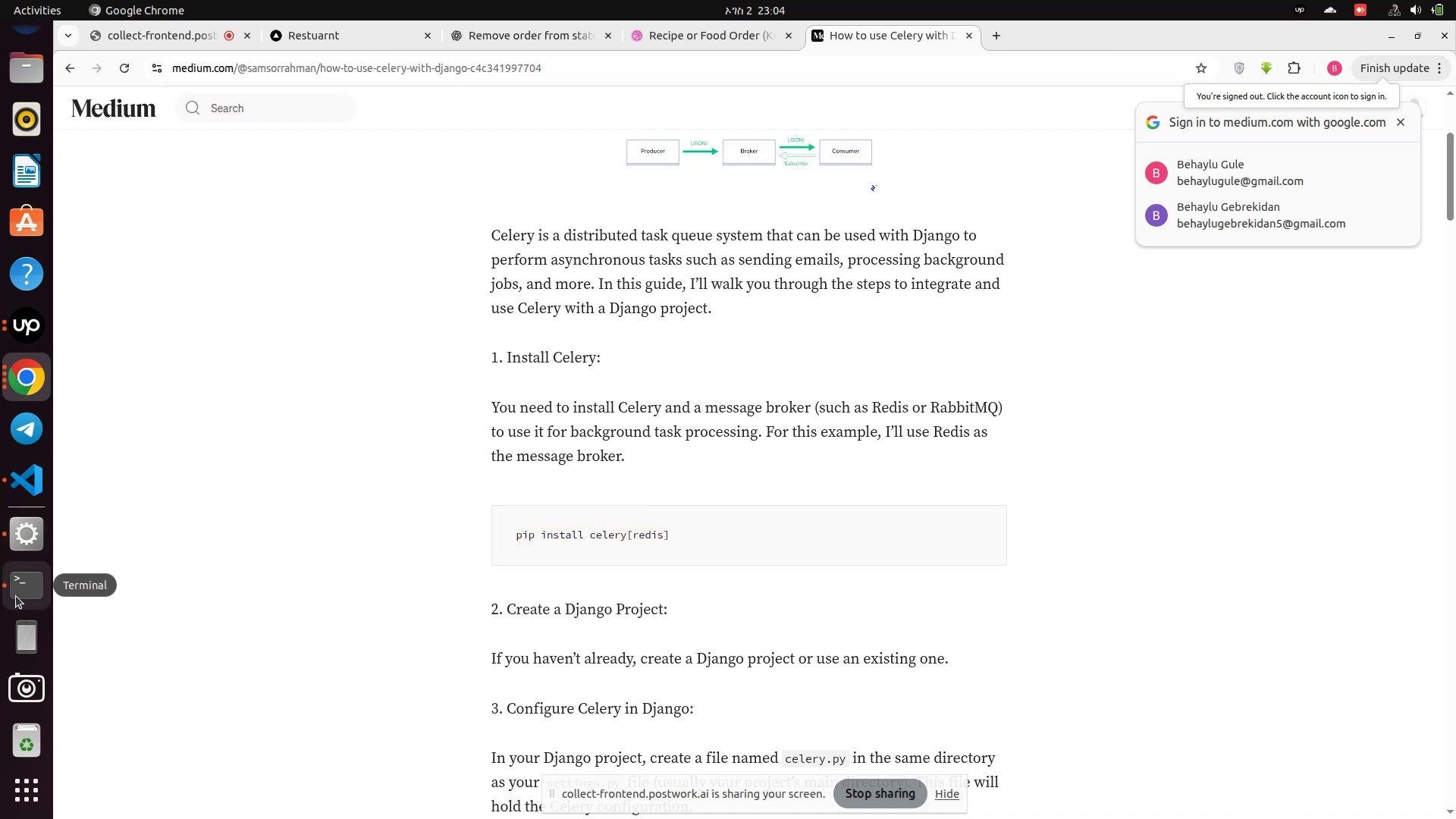 
left_click([25, 590])
 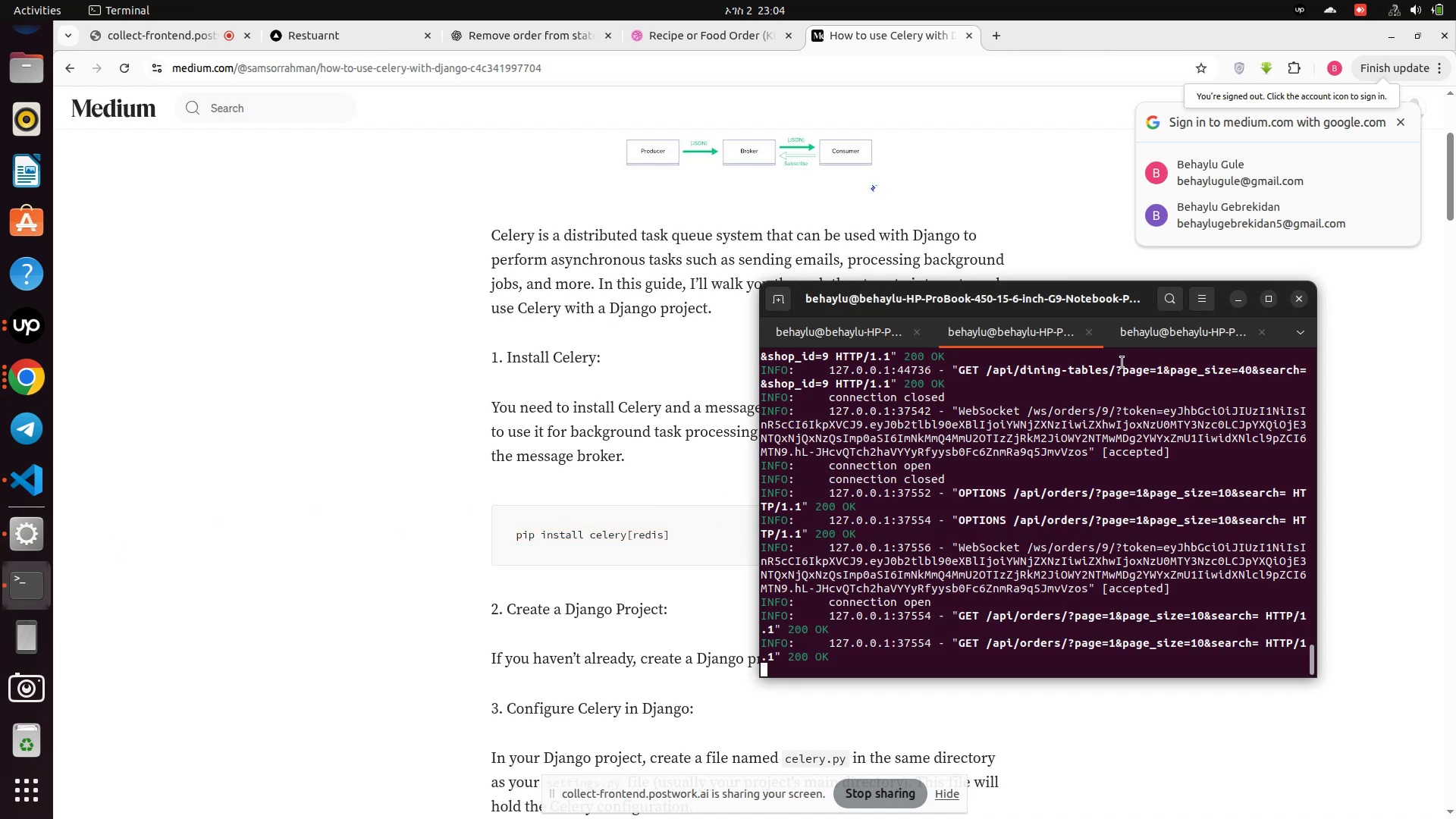 
left_click([1171, 329])
 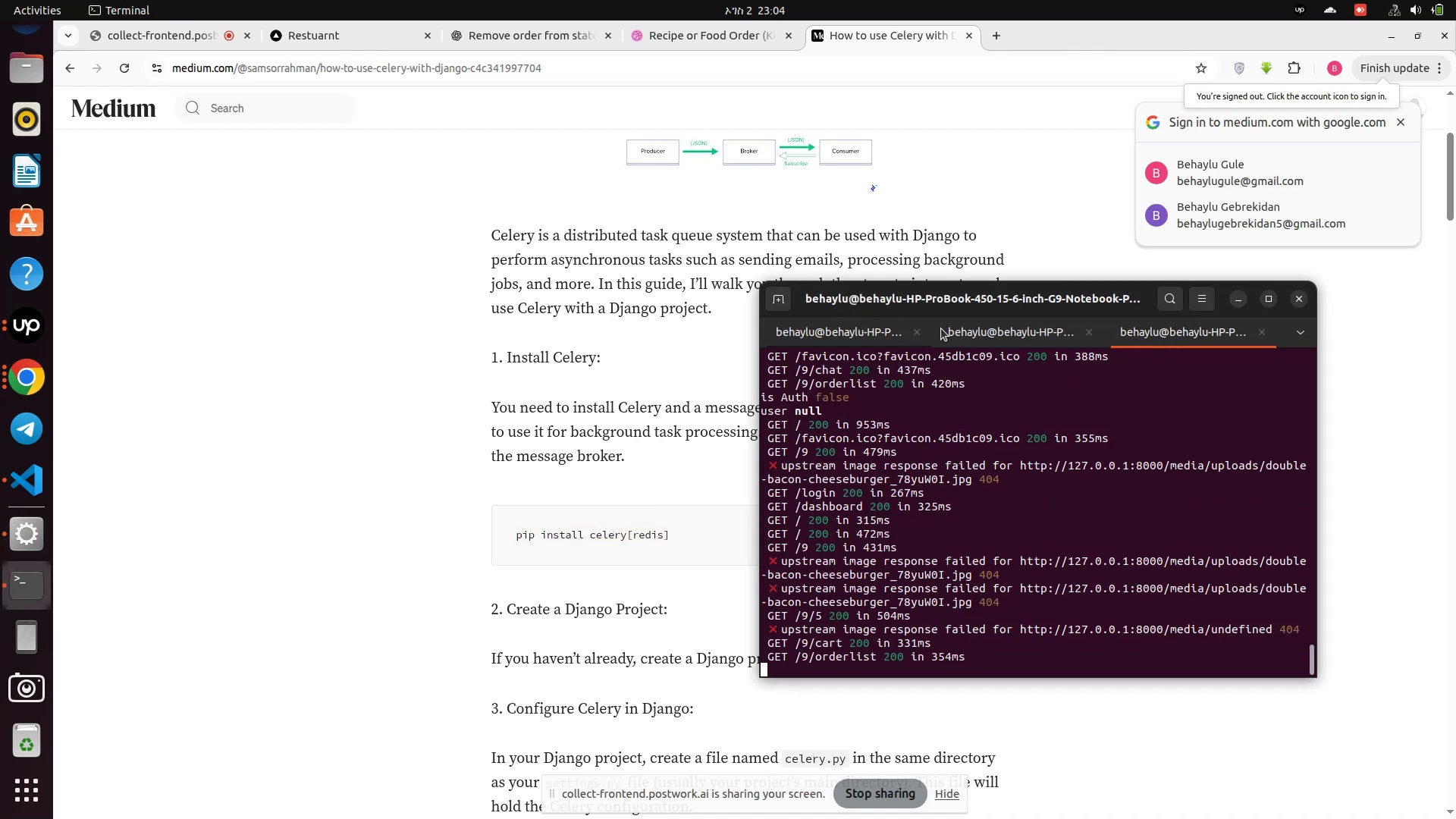 
left_click([982, 332])
 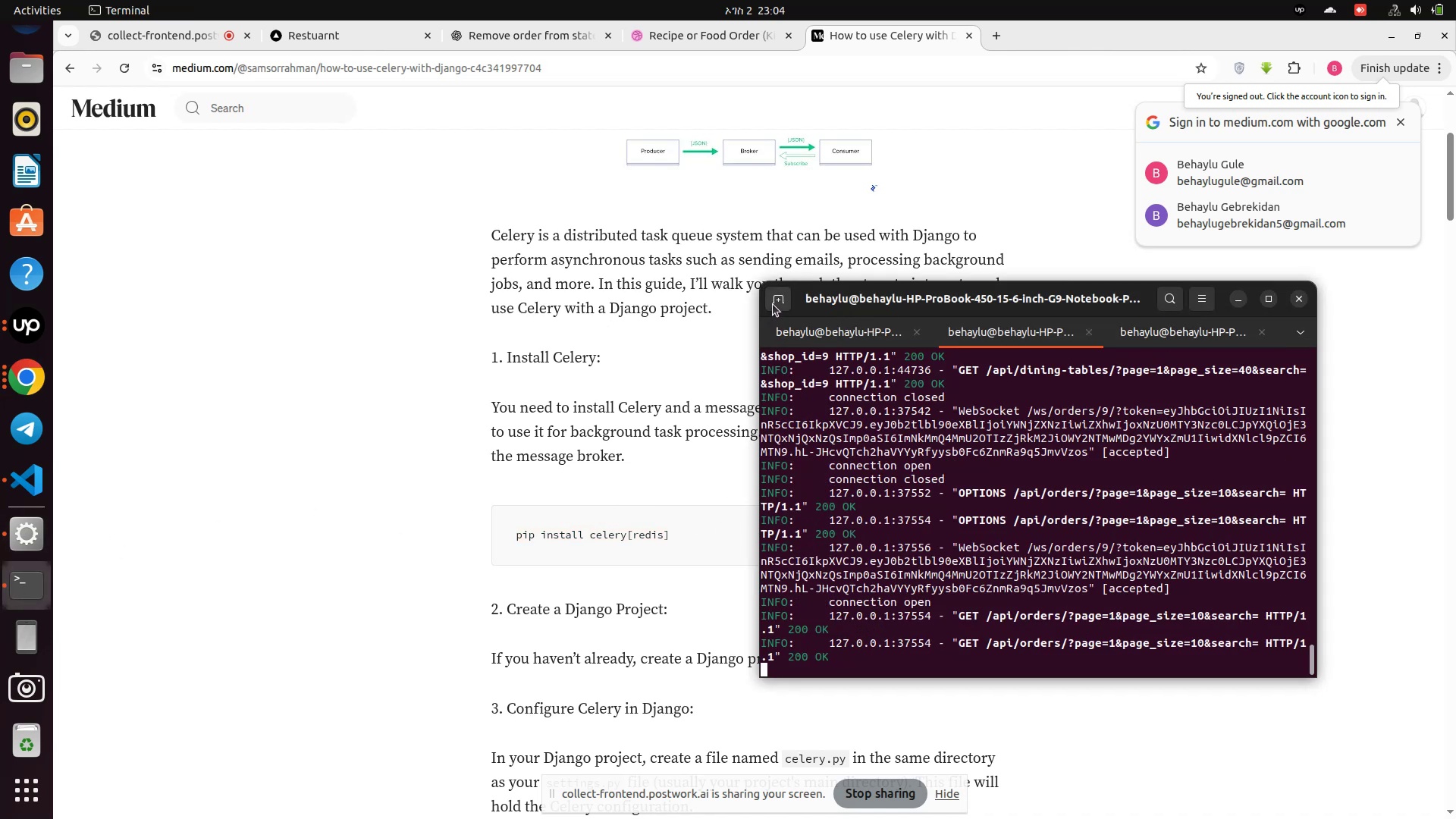 
left_click([774, 304])
 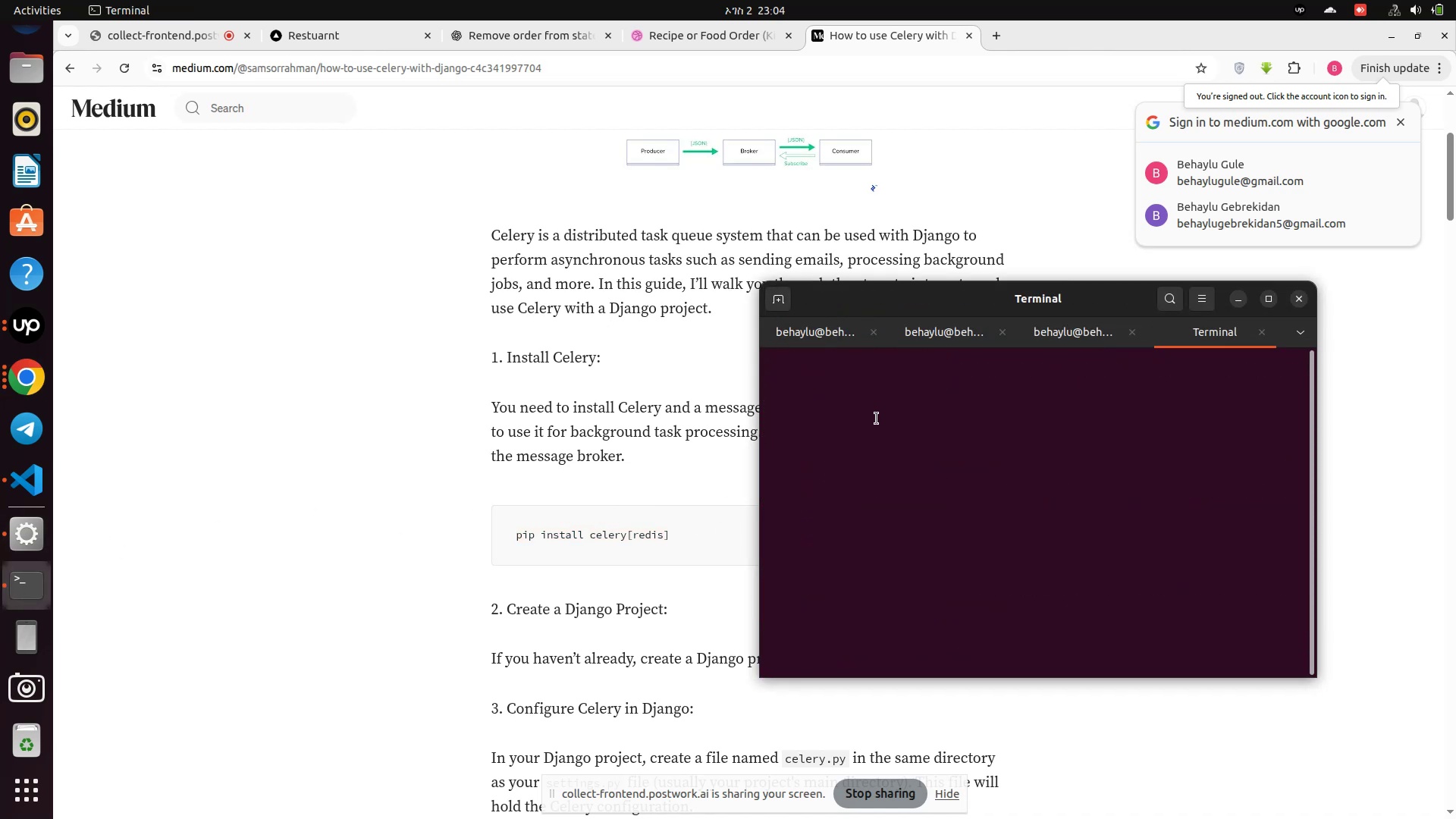 
key(Enter)
 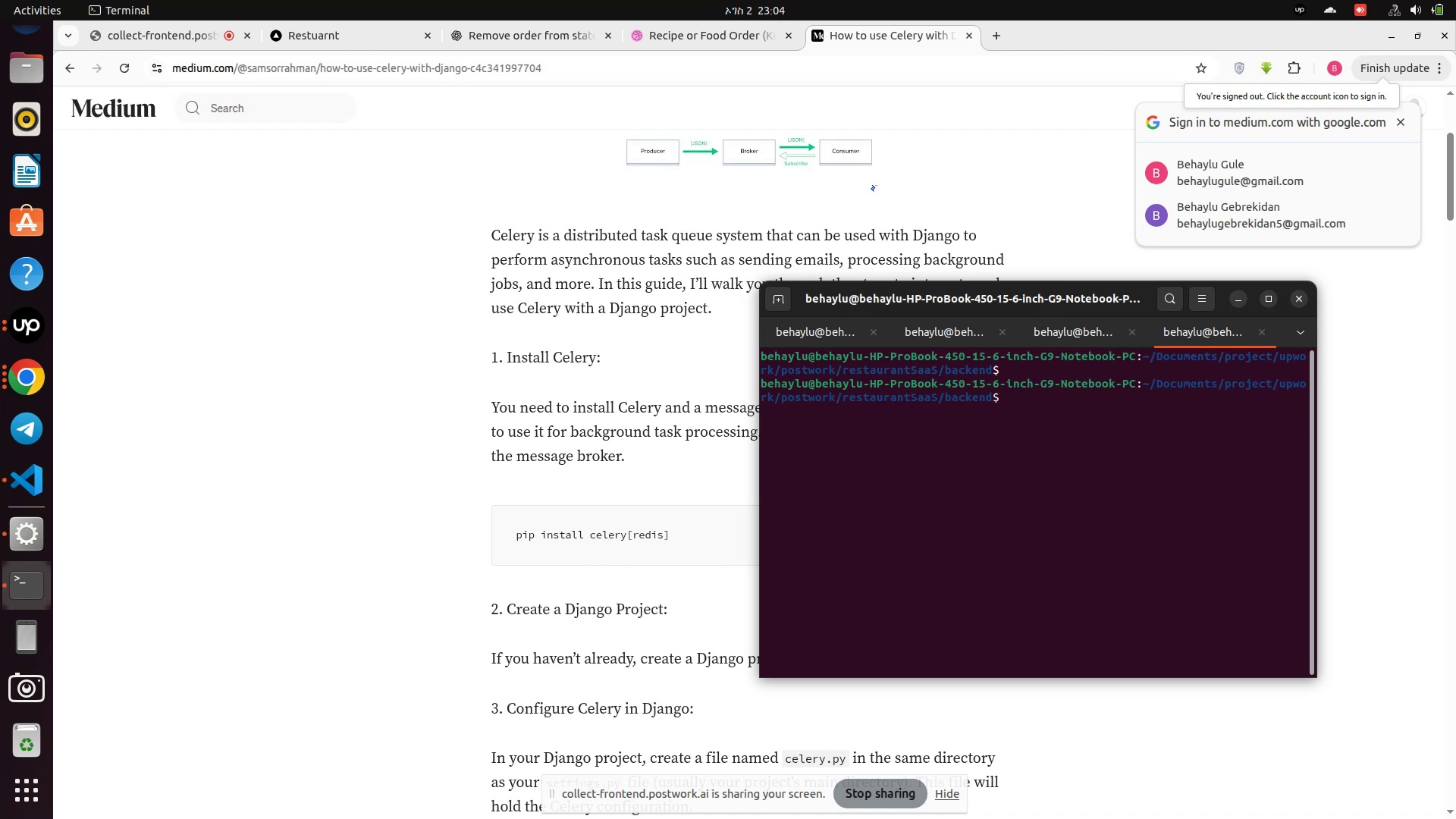 
type(source ./veq)
key(Backspace)
key(Backspace)
key(Backspace)
type(ven)
key(Tab)
key(Backspace)
key(Backspace)
key(Backspace)
key(Backspace)
type(./v)
key(Tab)
type(bi)
key(Tab)
type(ac)
key(Tab)
 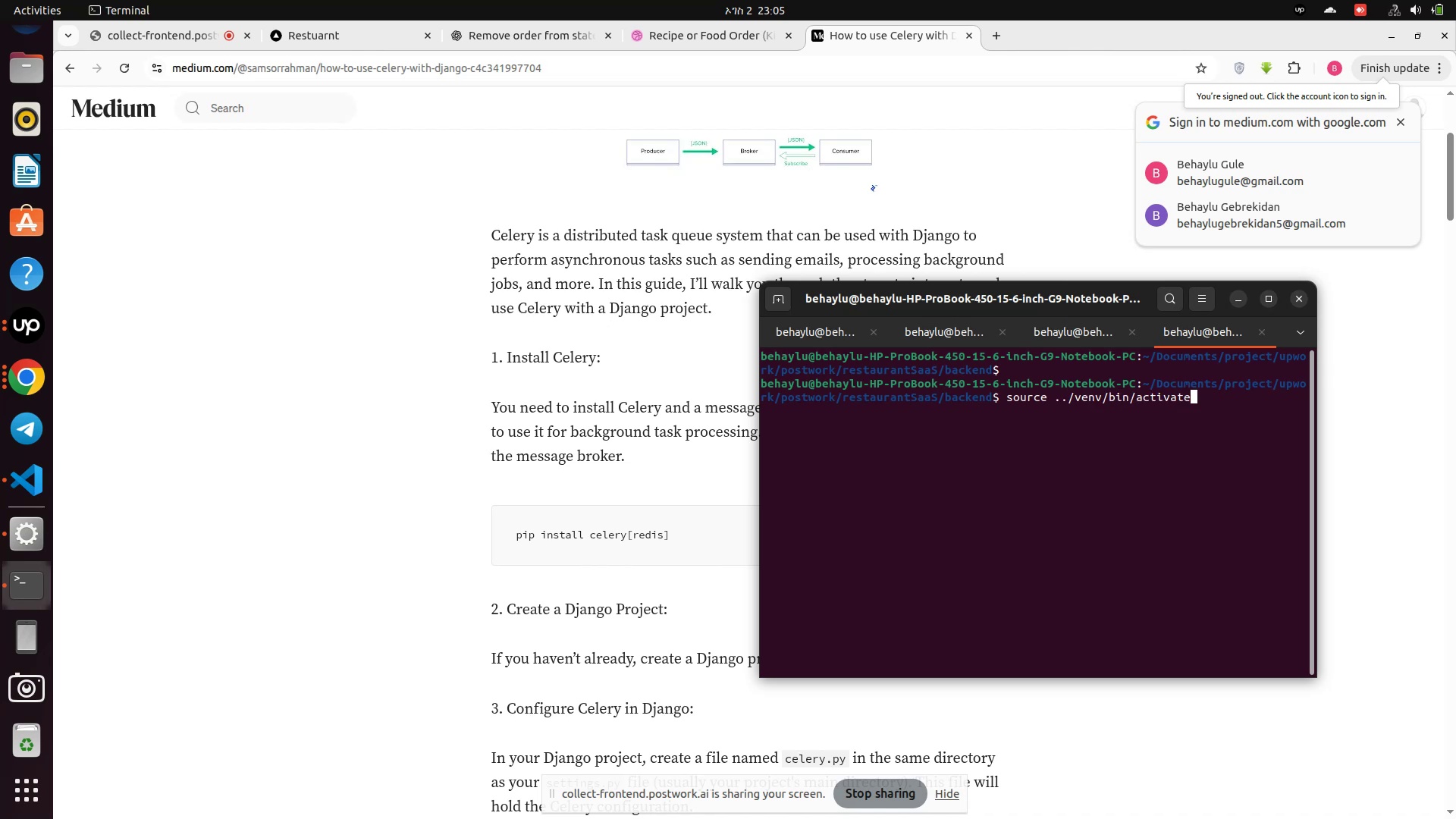 
key(Enter)
 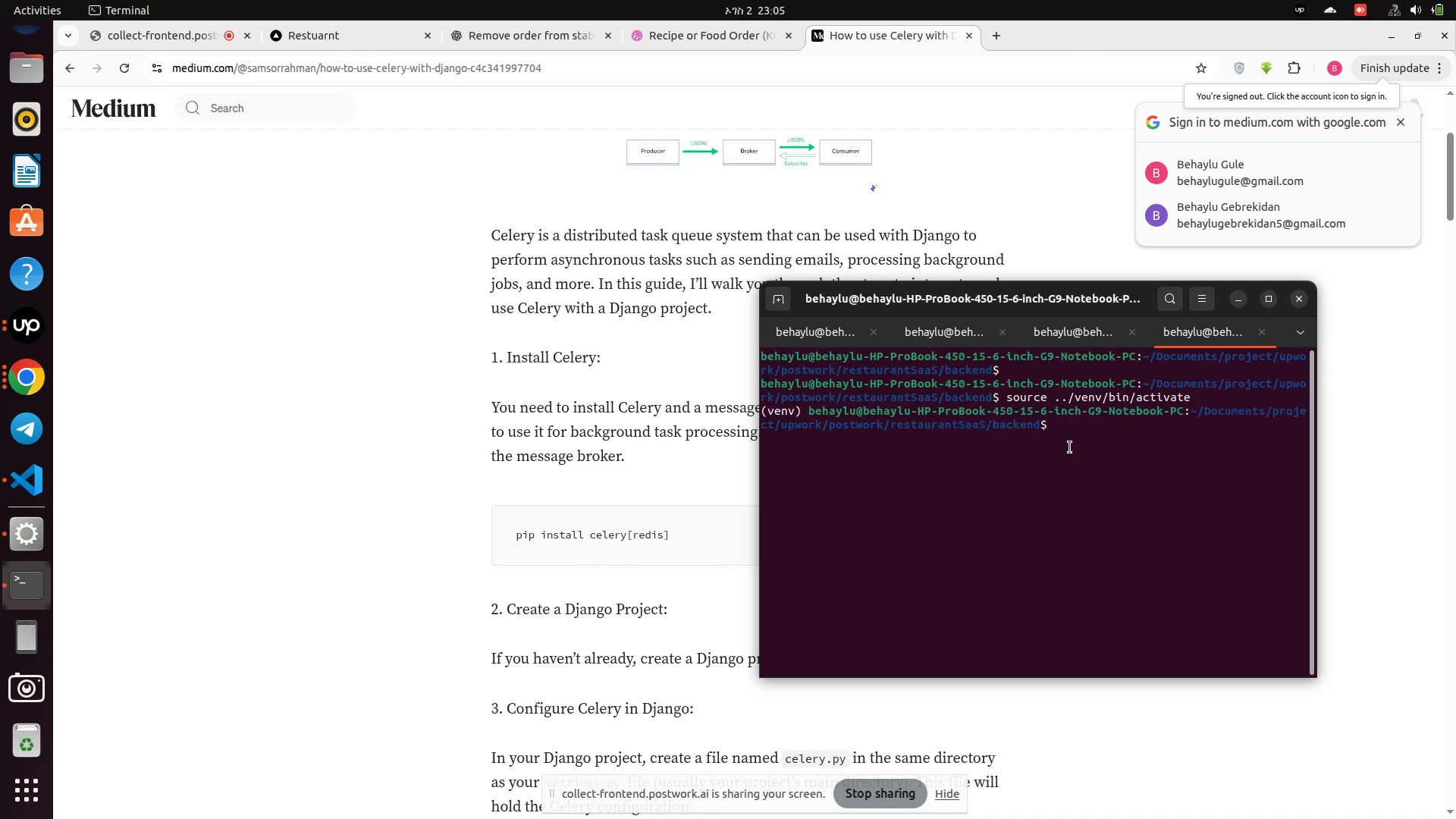 
right_click([1053, 425])
 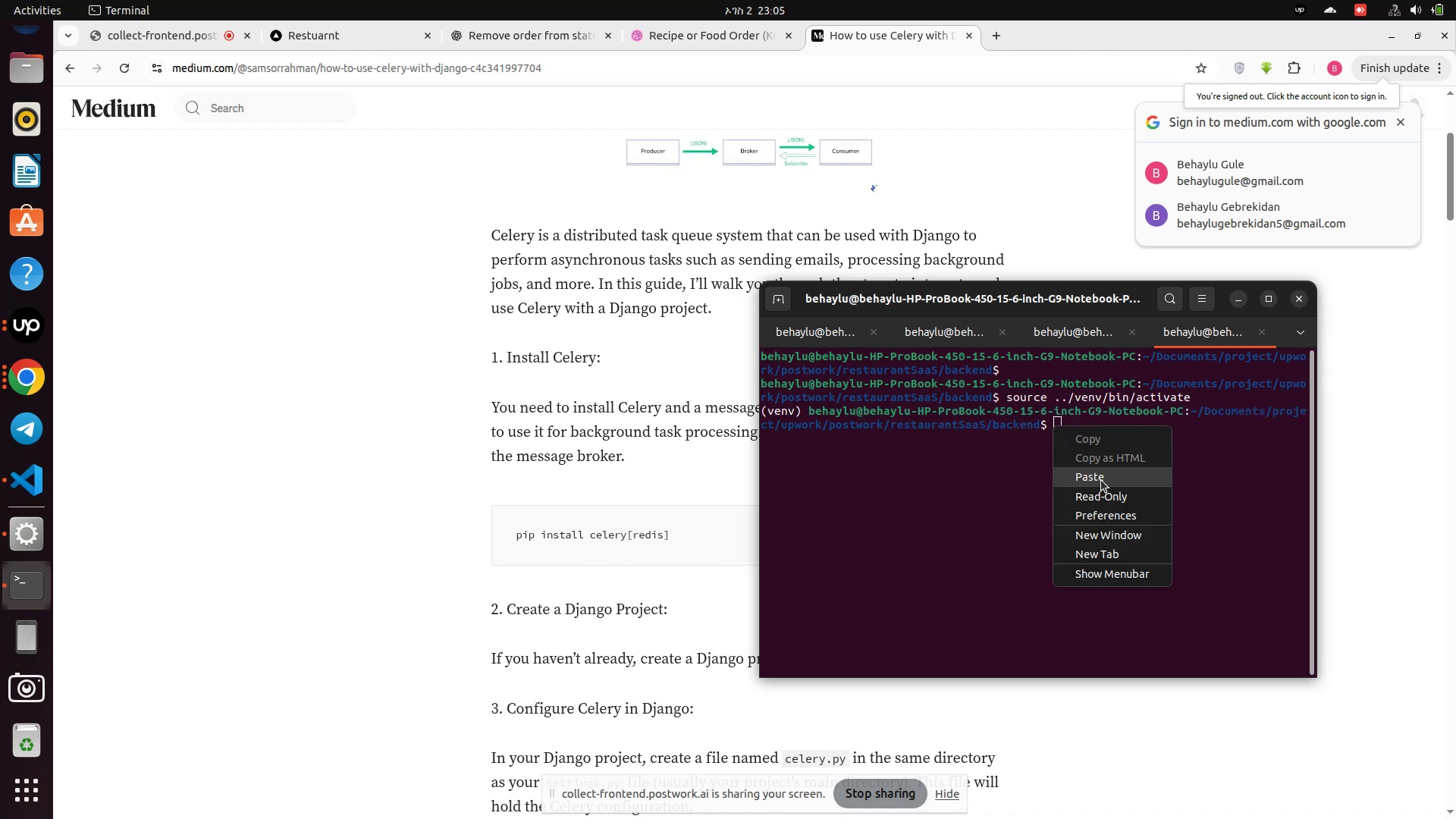 
left_click([1101, 480])
 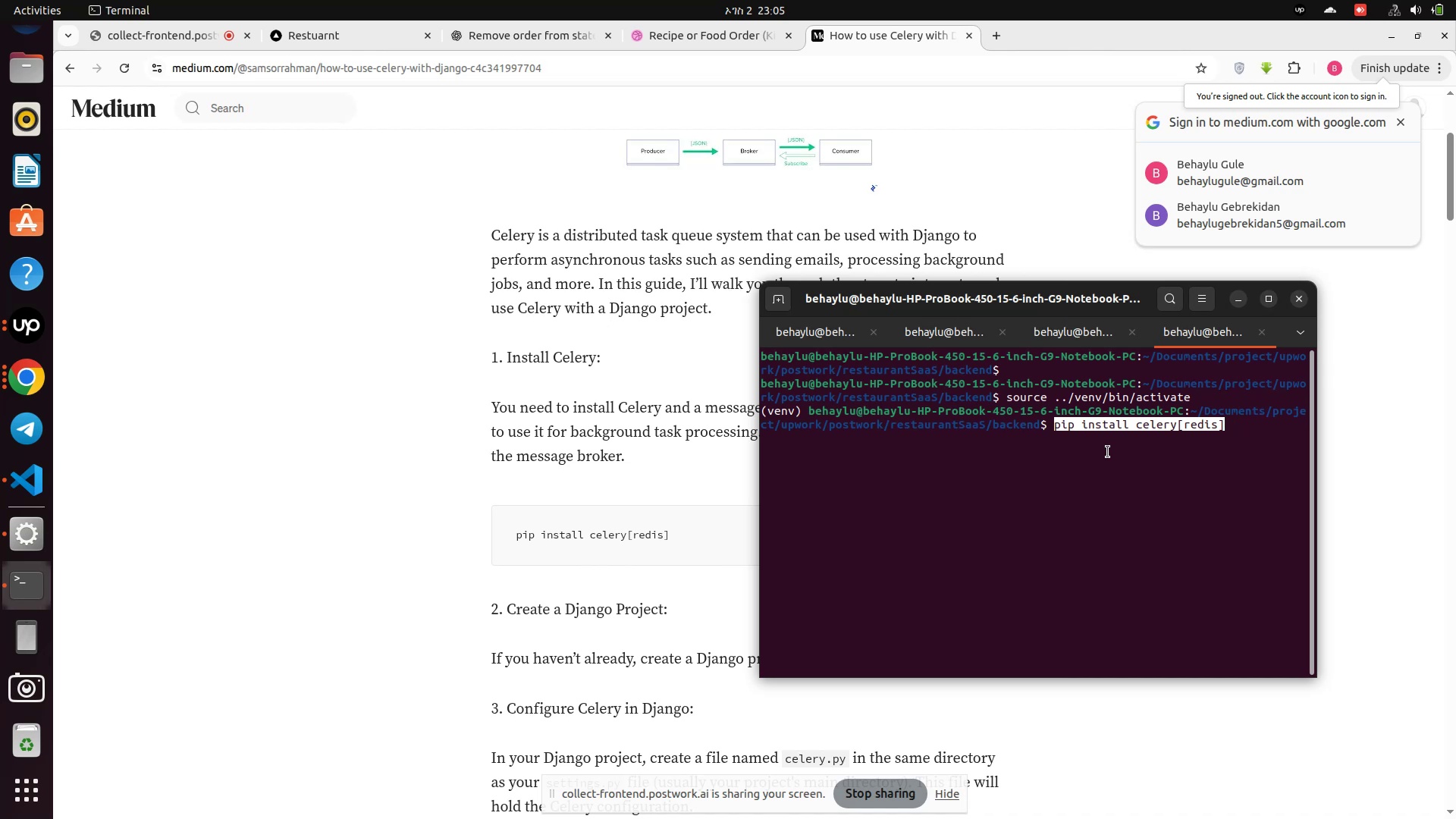 
key(ArrowRight)
 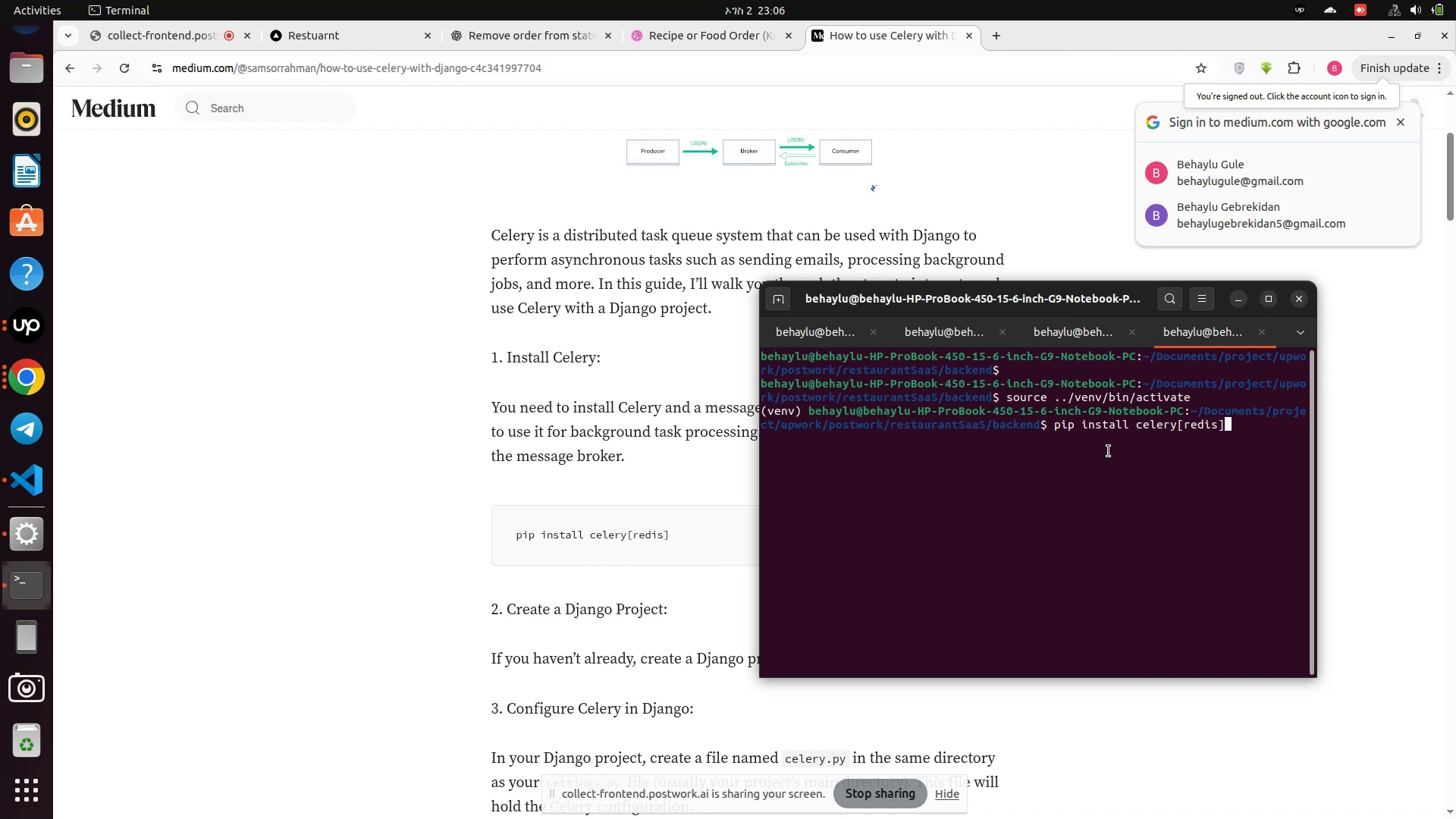 
wait(56.06)
 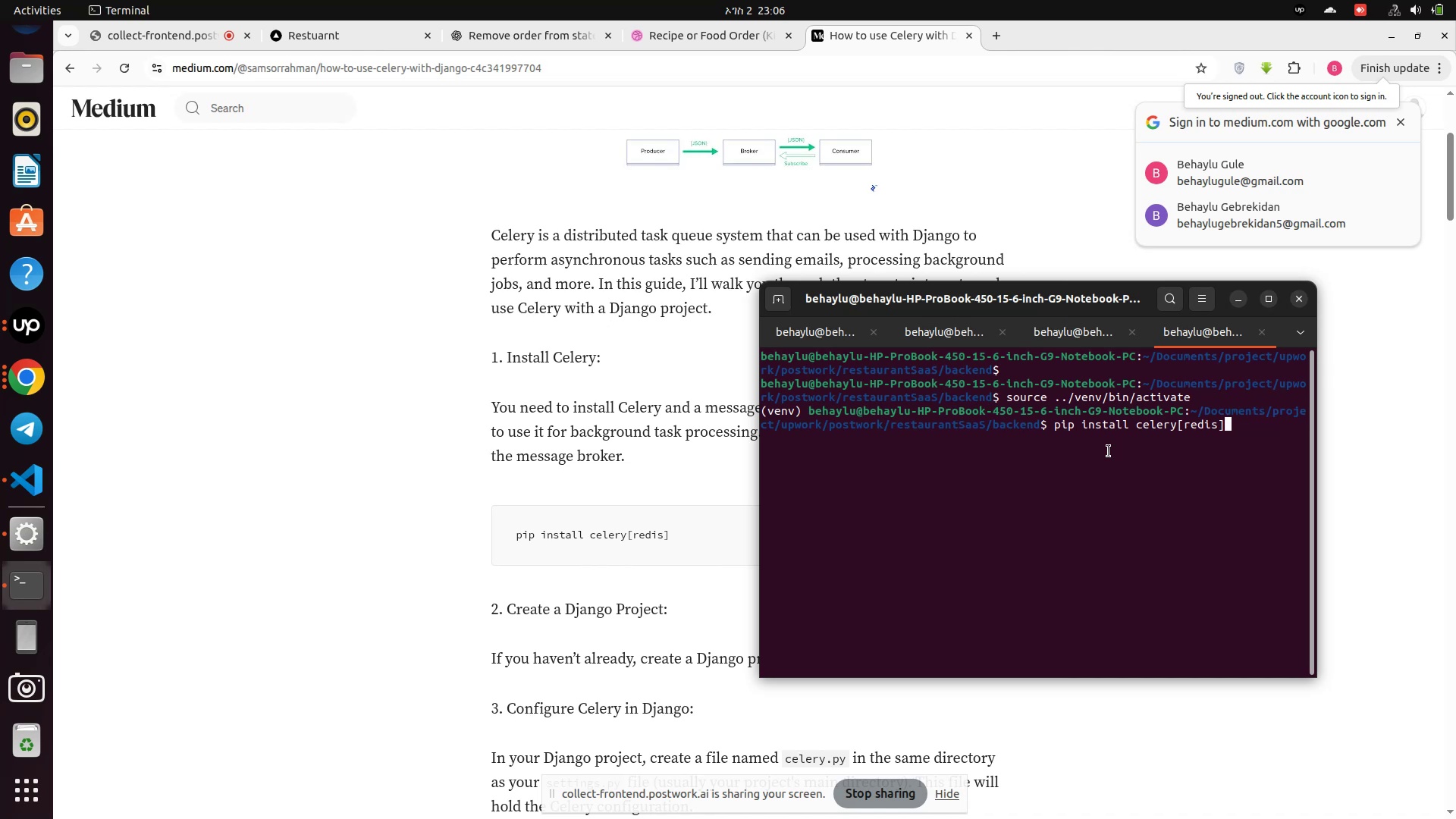 
key(Enter)
 